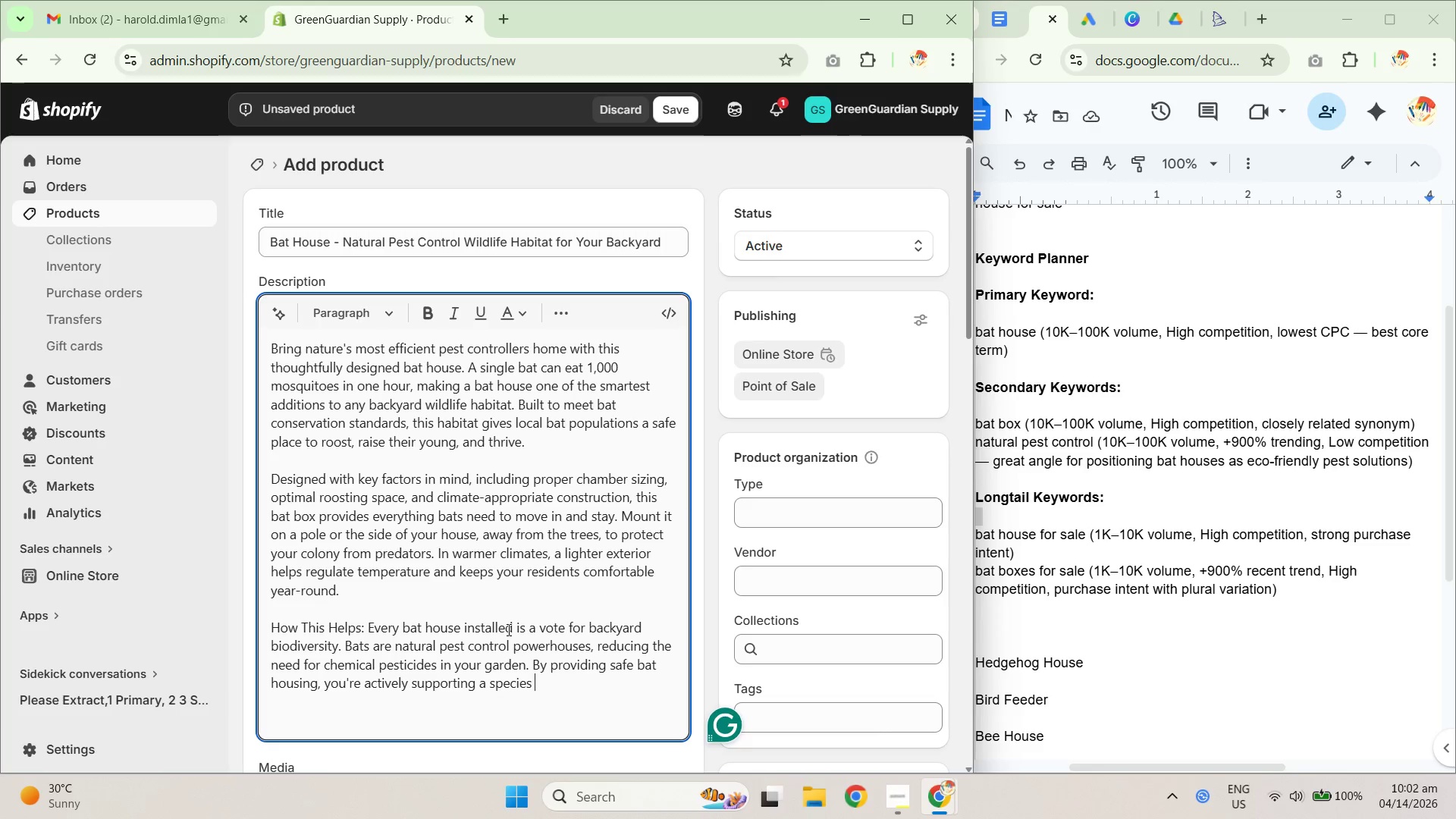 
type(that pollinates plants and keeps insect populations in balance, a quit)
key(Backspace)
type(et but powerful)
 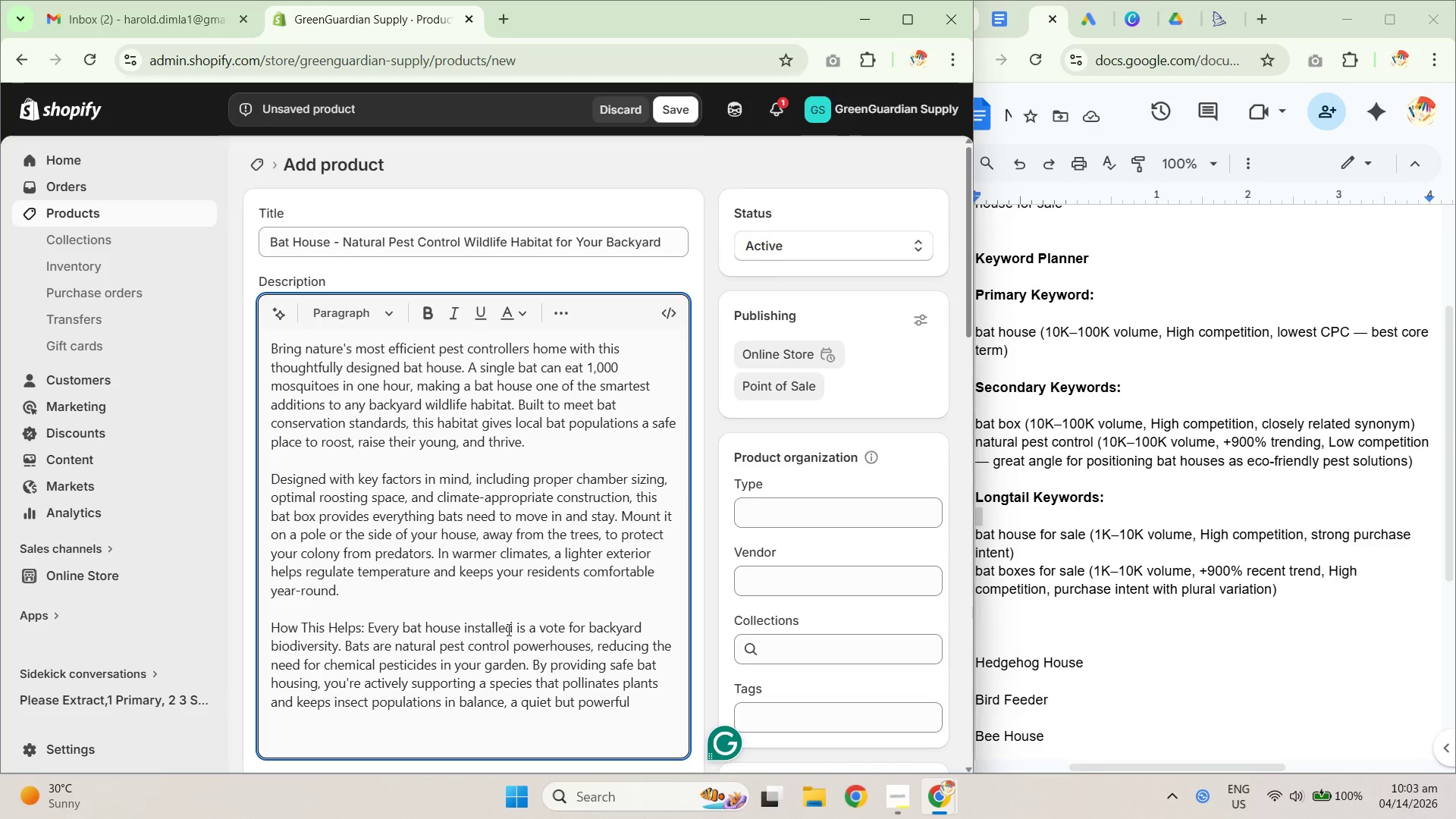 
type( act of conv)
key(Backspace)
type(servation)
 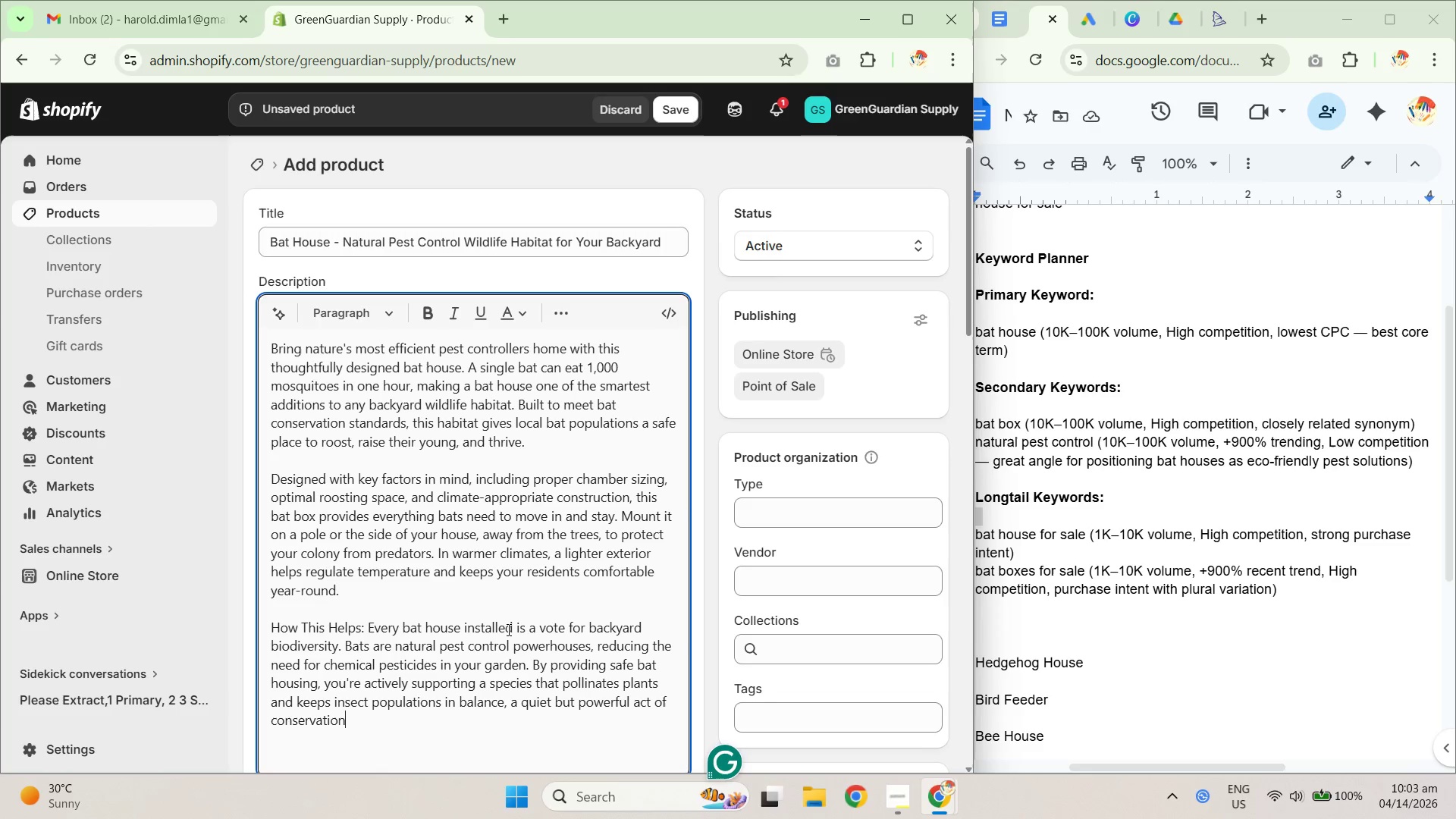 
key(Period)
 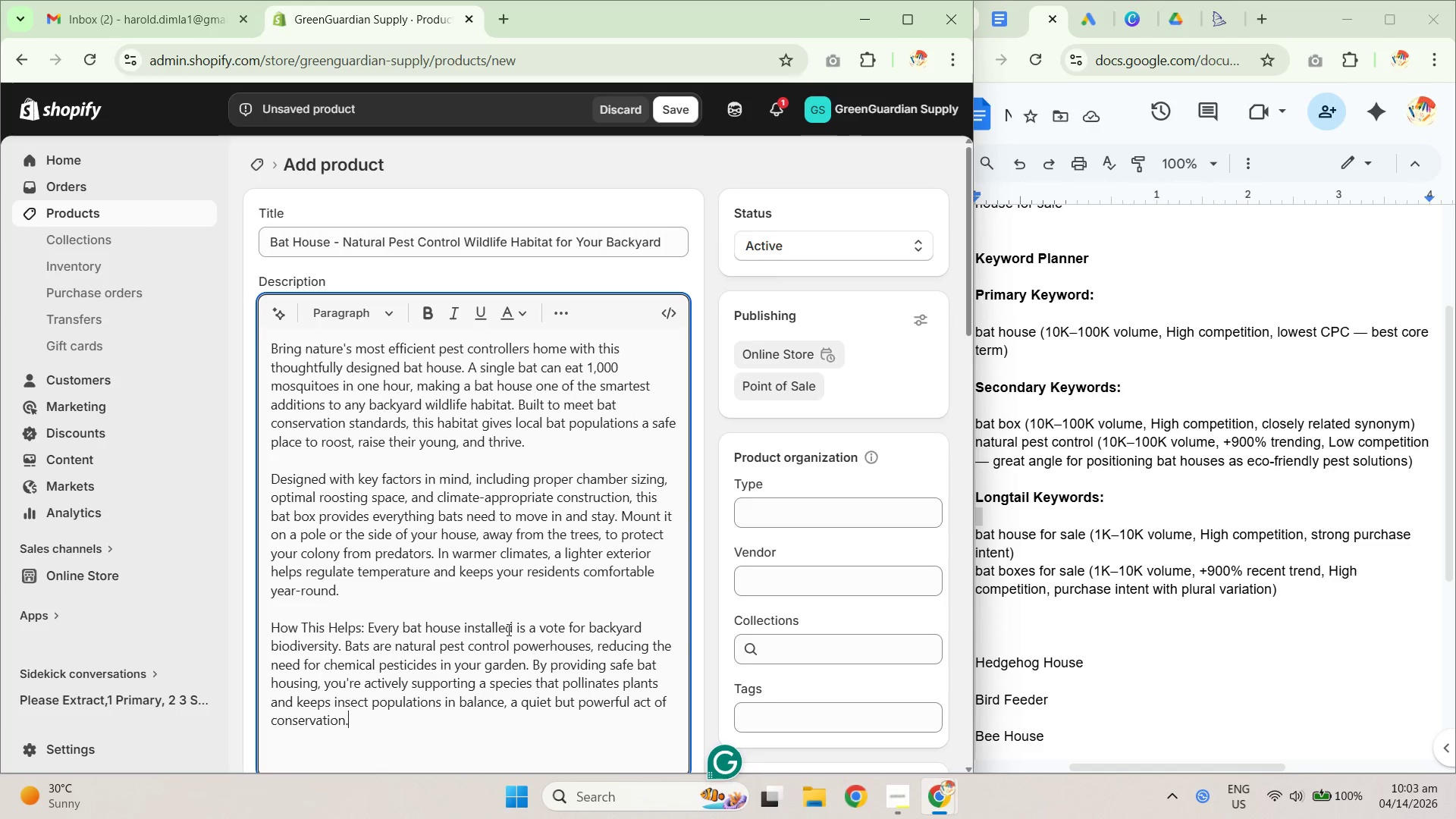 
key(Shift+Enter)
 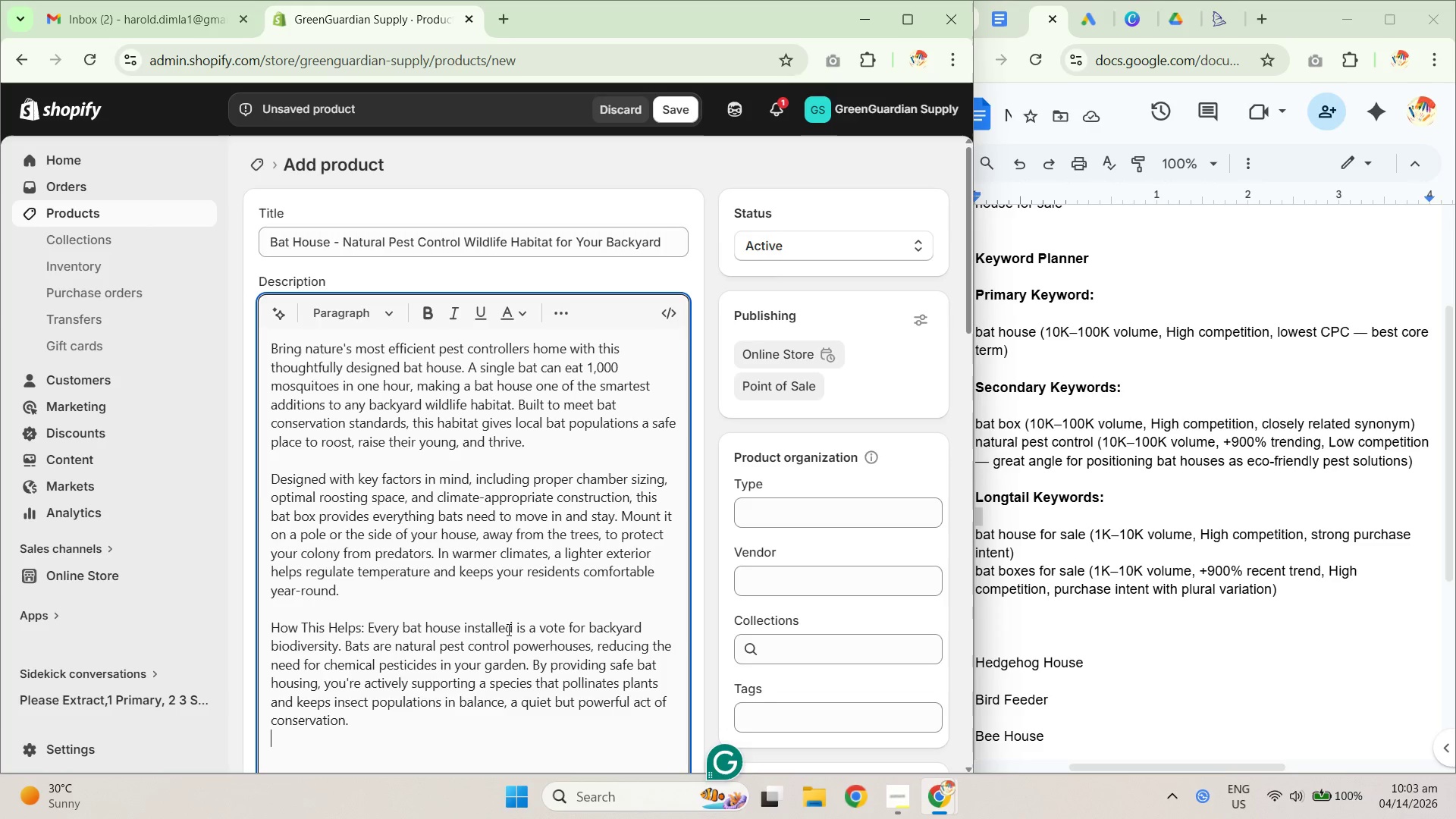 
key(Shift+Enter)
 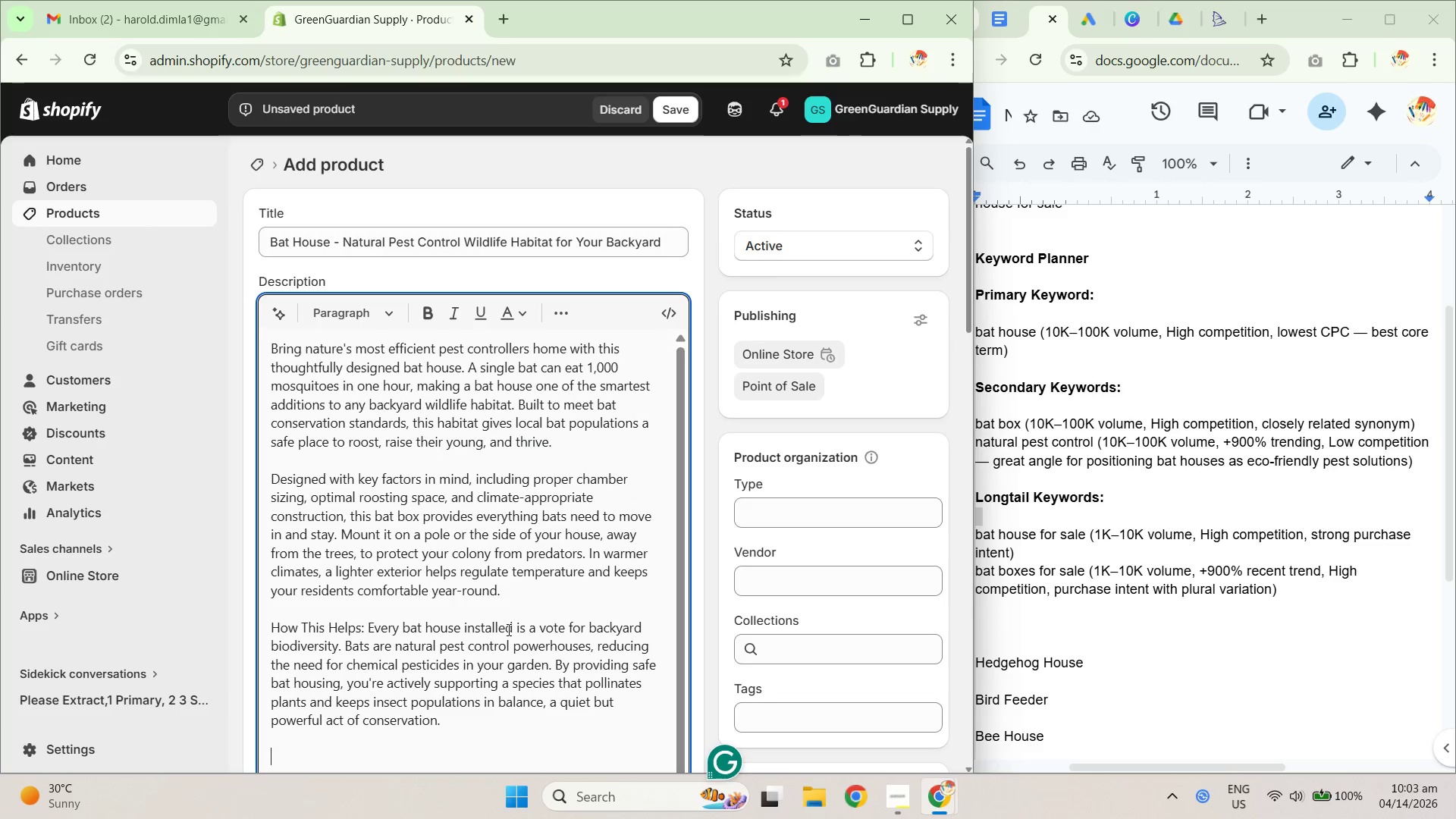 
type(With Every )
key(Backspace)
key(Backspace)
key(Backspace)
key(Backspace)
key(Backspace)
key(Backspace)
type(every purchase from g)
key(Backspace)
type(Green )
key(Backspace)
type(Guardu)
key(Backspace)
type(ian Supply, a portion of proceeds goes directly to independent animal rescue foundatrio)
key(Backspace)
key(Backspace)
key(Backspace)
type(ions. Buy one )
key(Backspace)
type(, give back. It's that simple.)
 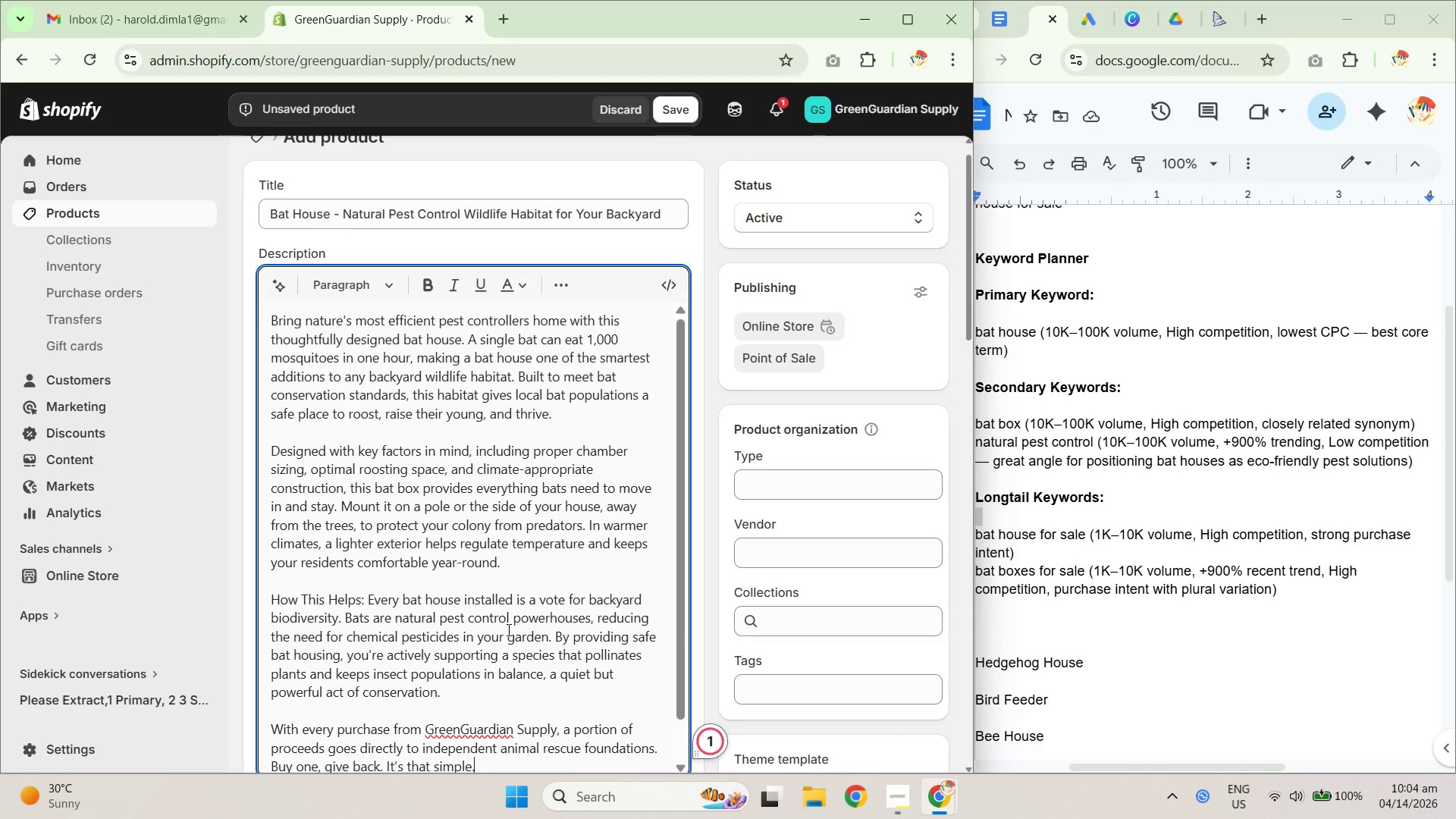 
scroll: coordinate [479, 585], scroll_direction: down, amount: 3.0
 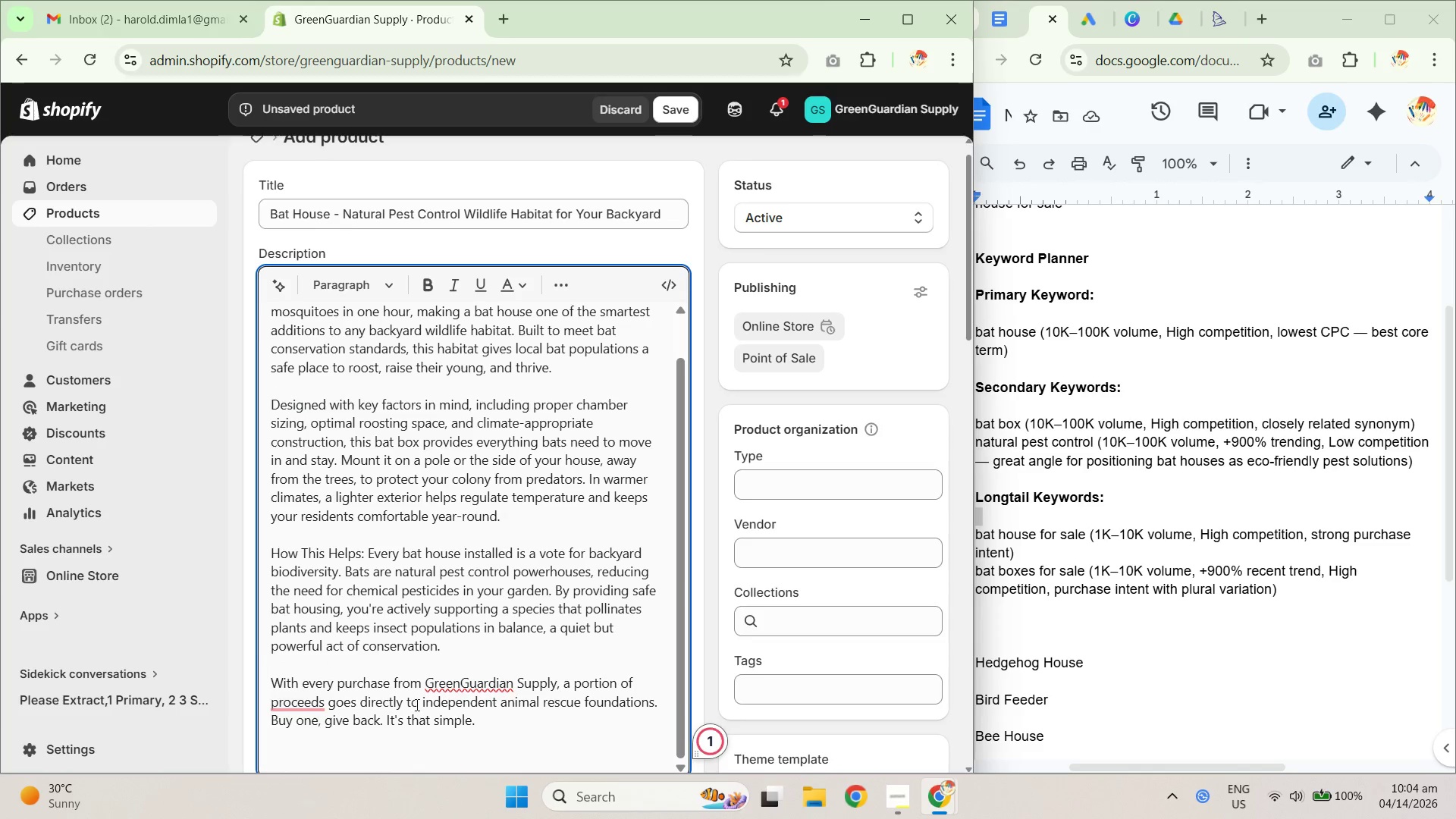 
left_click([306, 701])
 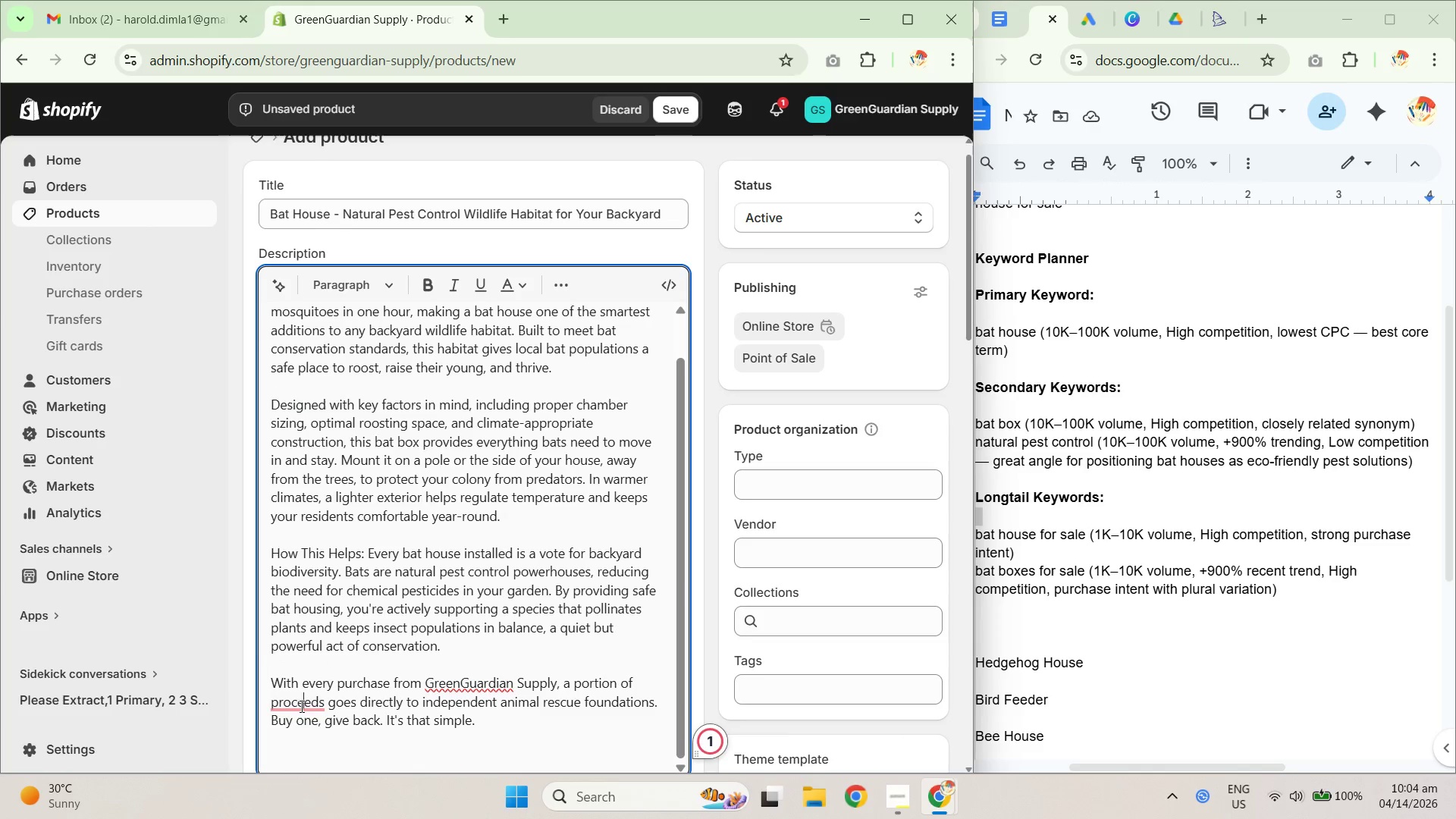 
left_click([359, 698])
 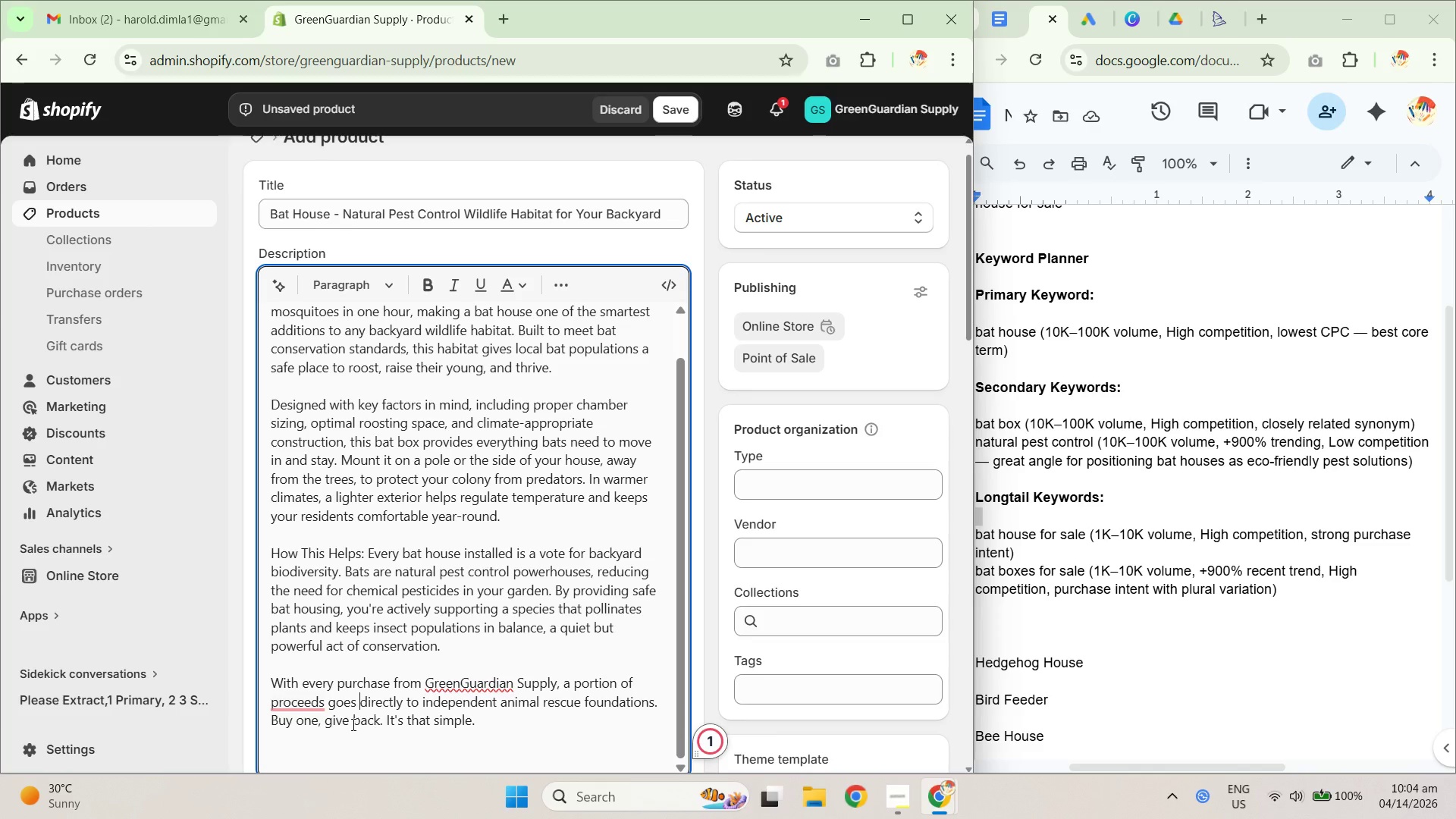 
left_click([297, 708])
 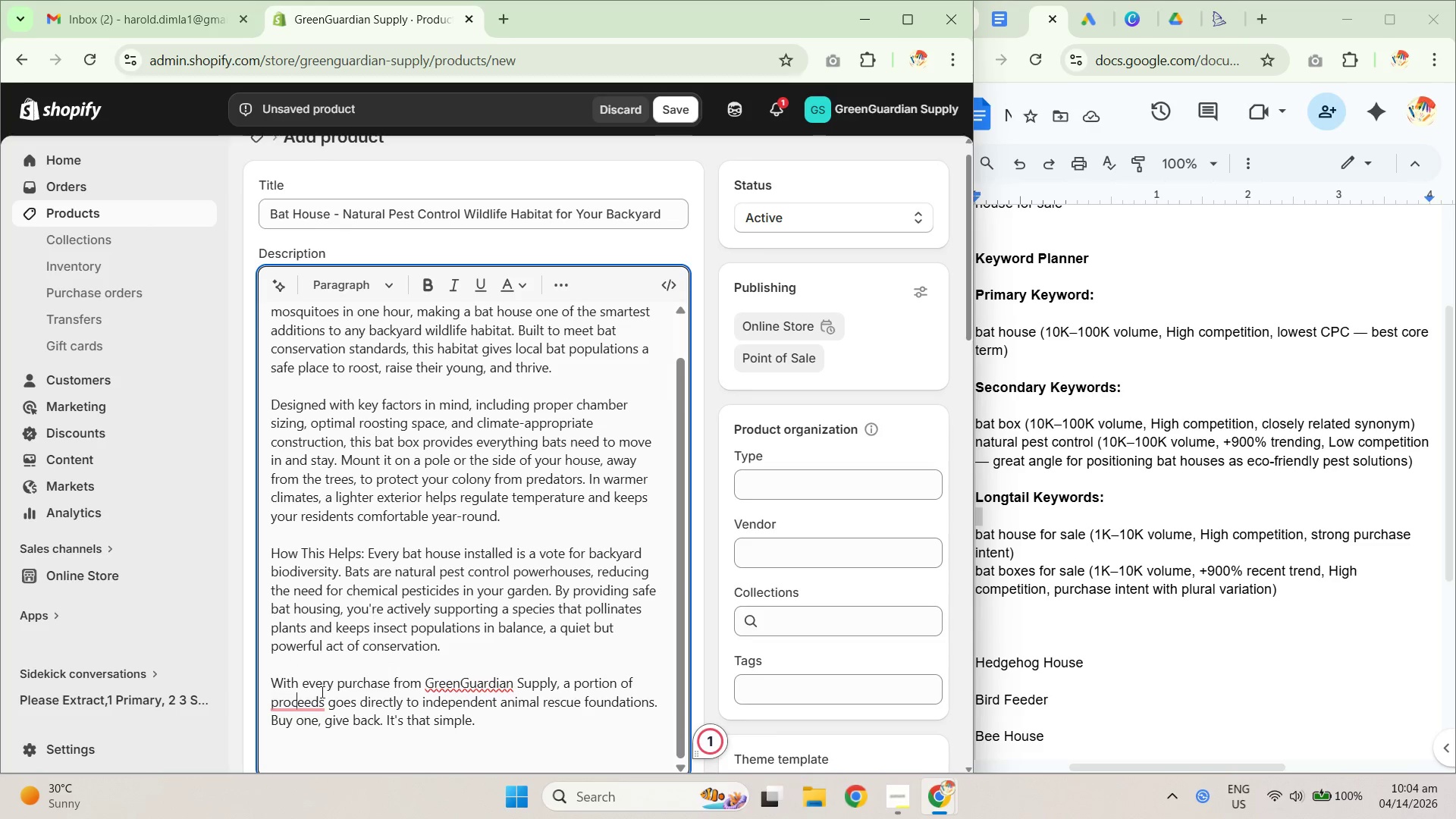 
left_click([315, 709])
 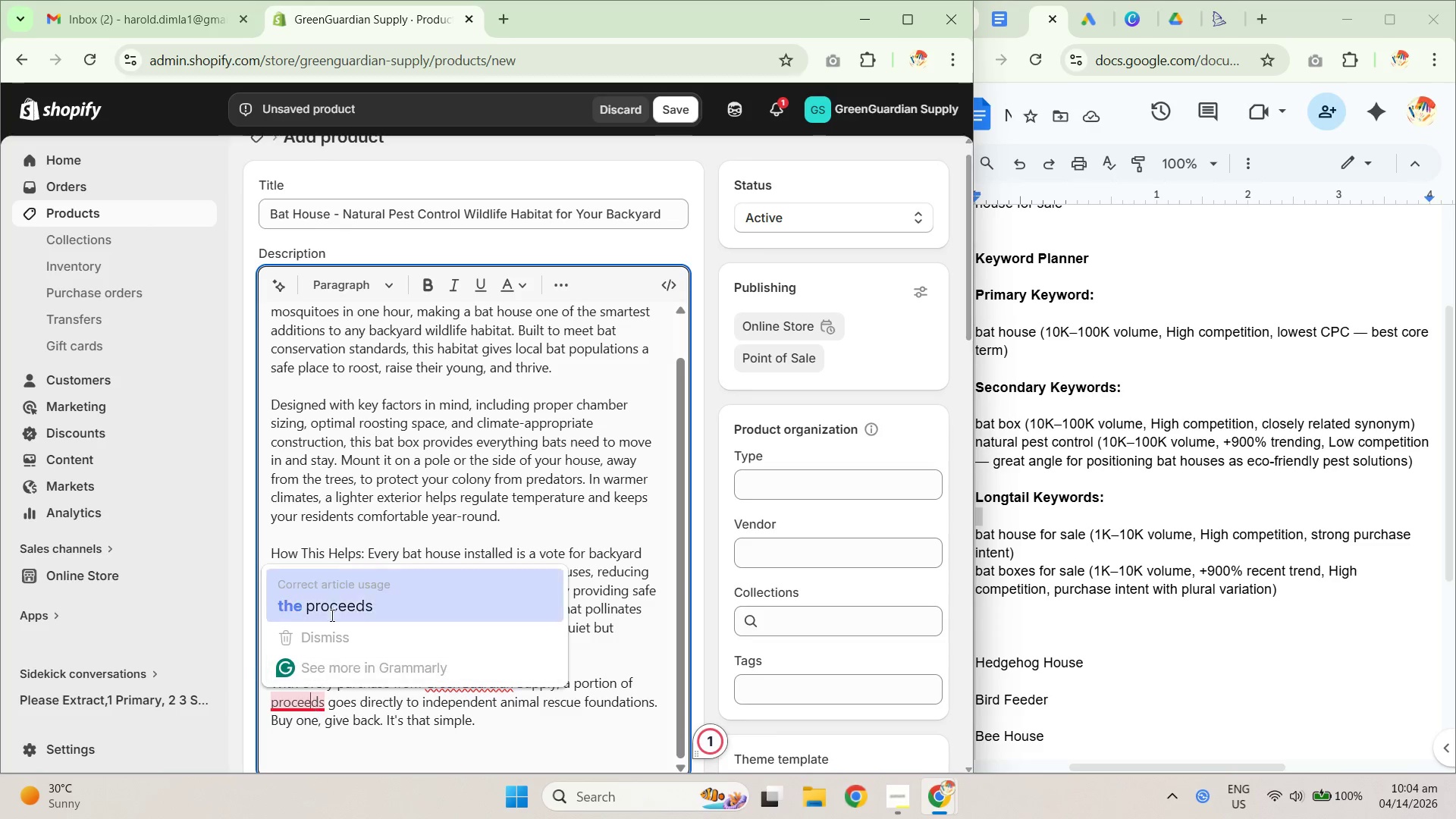 
left_click([336, 608])
 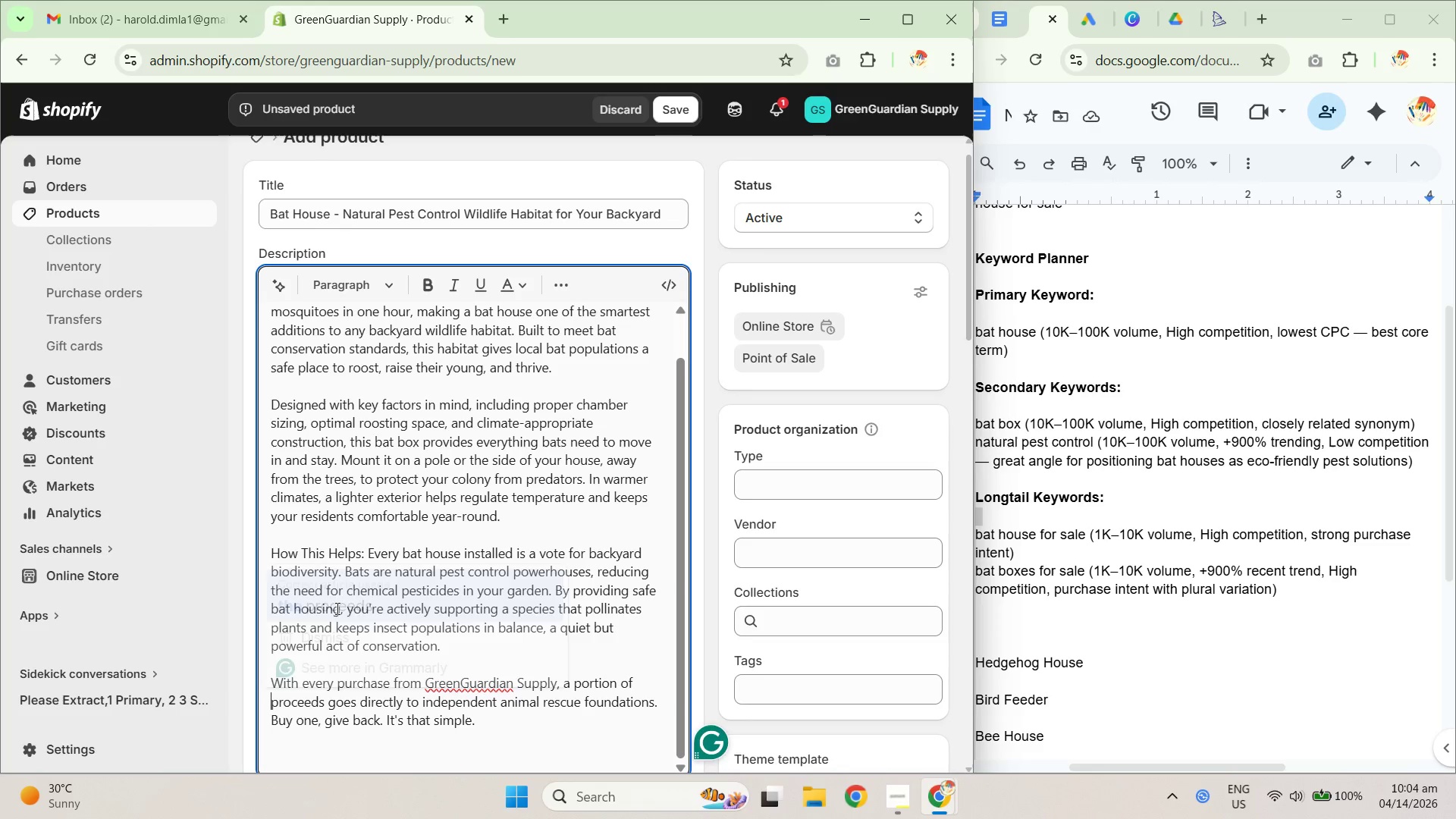 
scroll: coordinate [422, 523], scroll_direction: up, amount: 8.0
 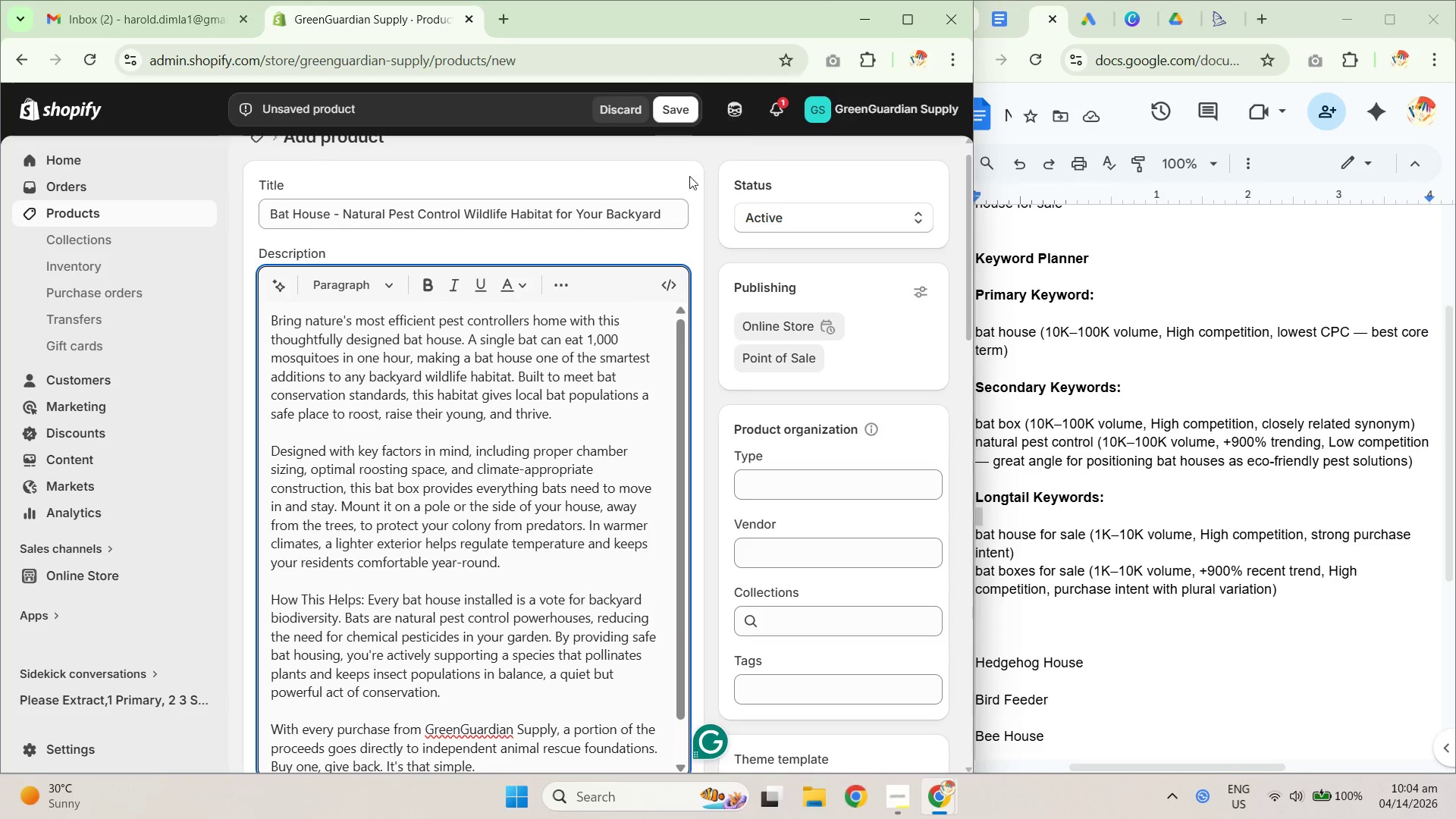 
scroll: coordinate [359, 576], scroll_direction: down, amount: 2.0
 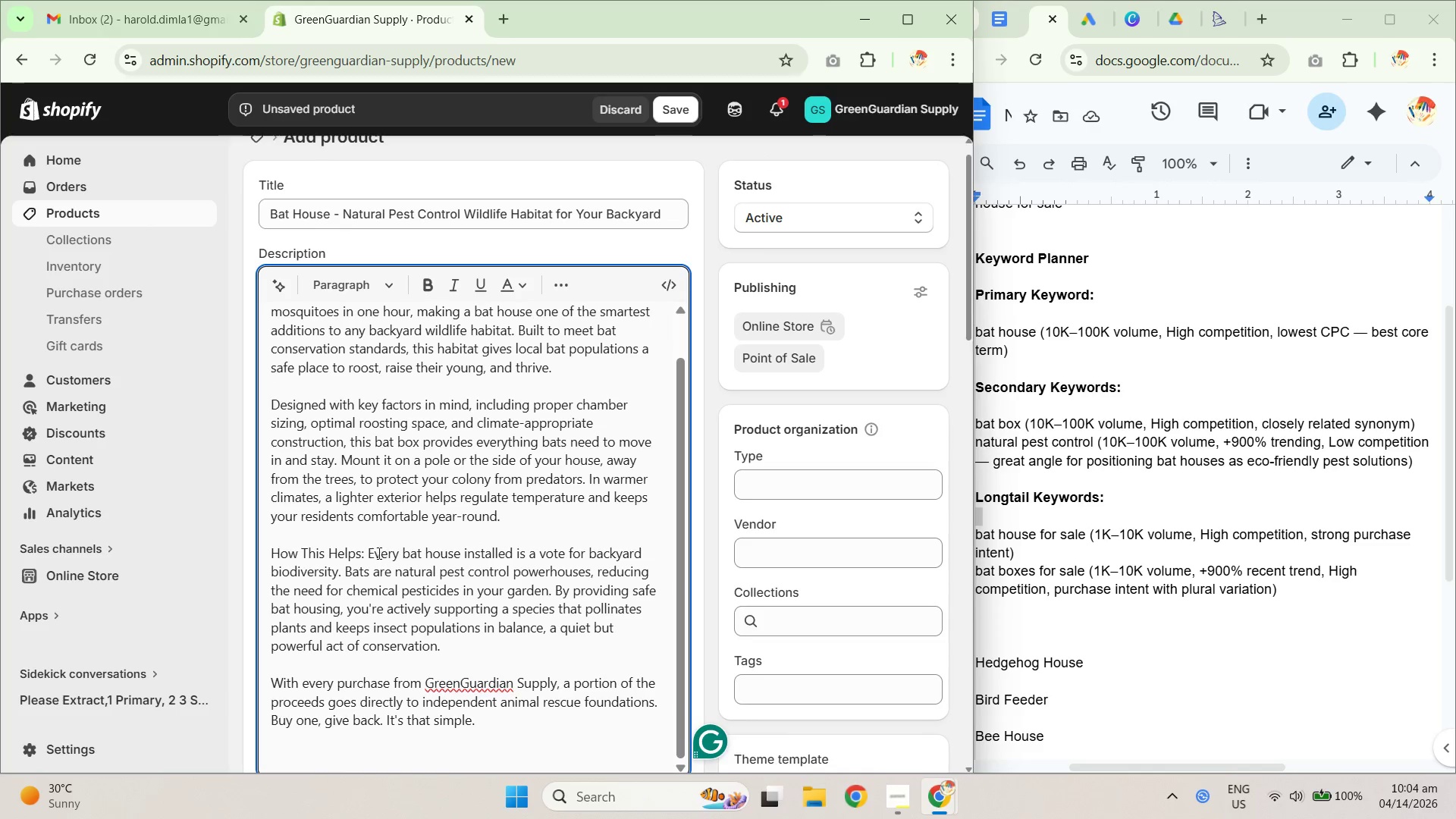 
left_click_drag(start_coordinate=[370, 557], to_coordinate=[261, 545])
 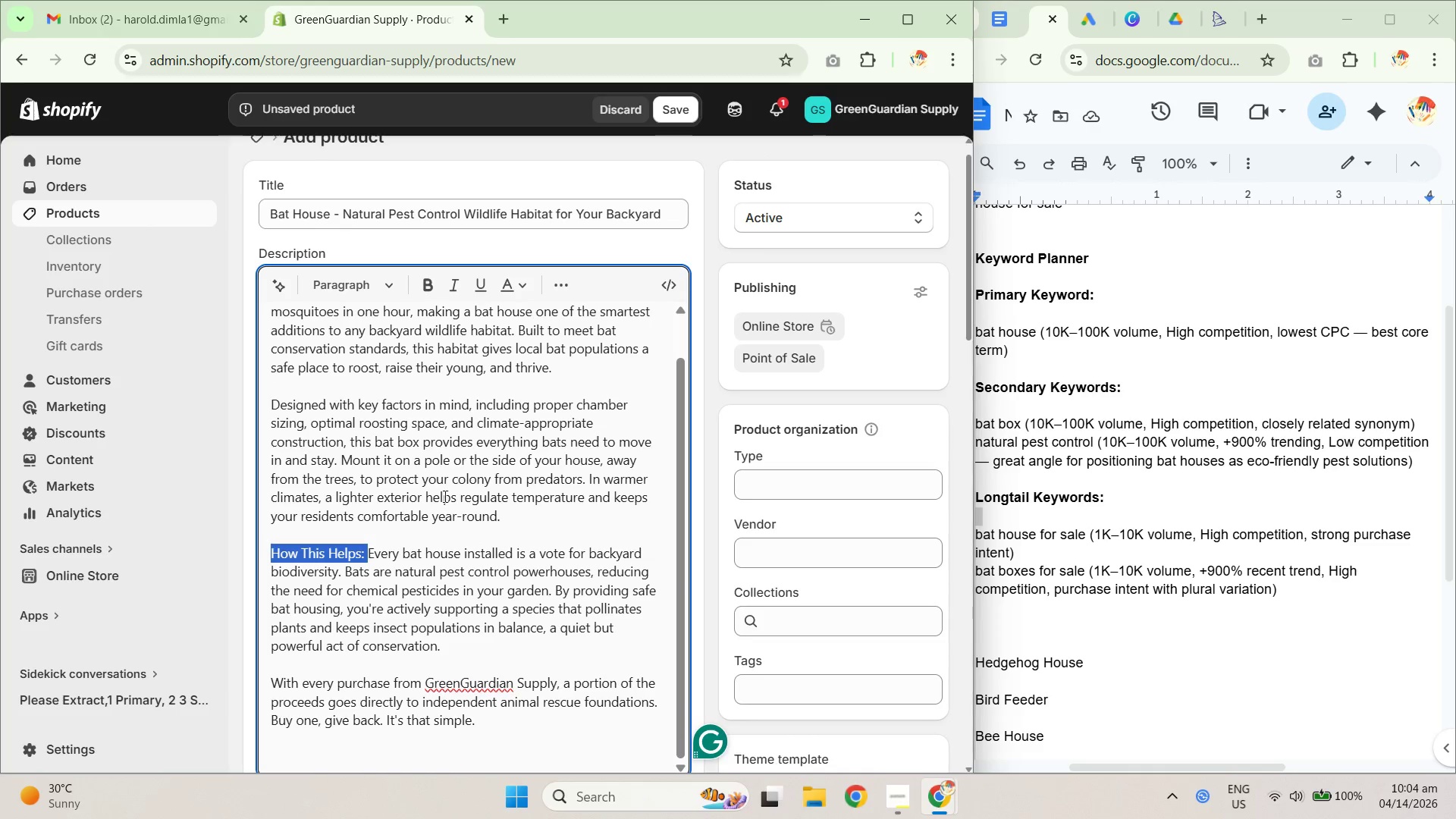 
key(Control+C)
 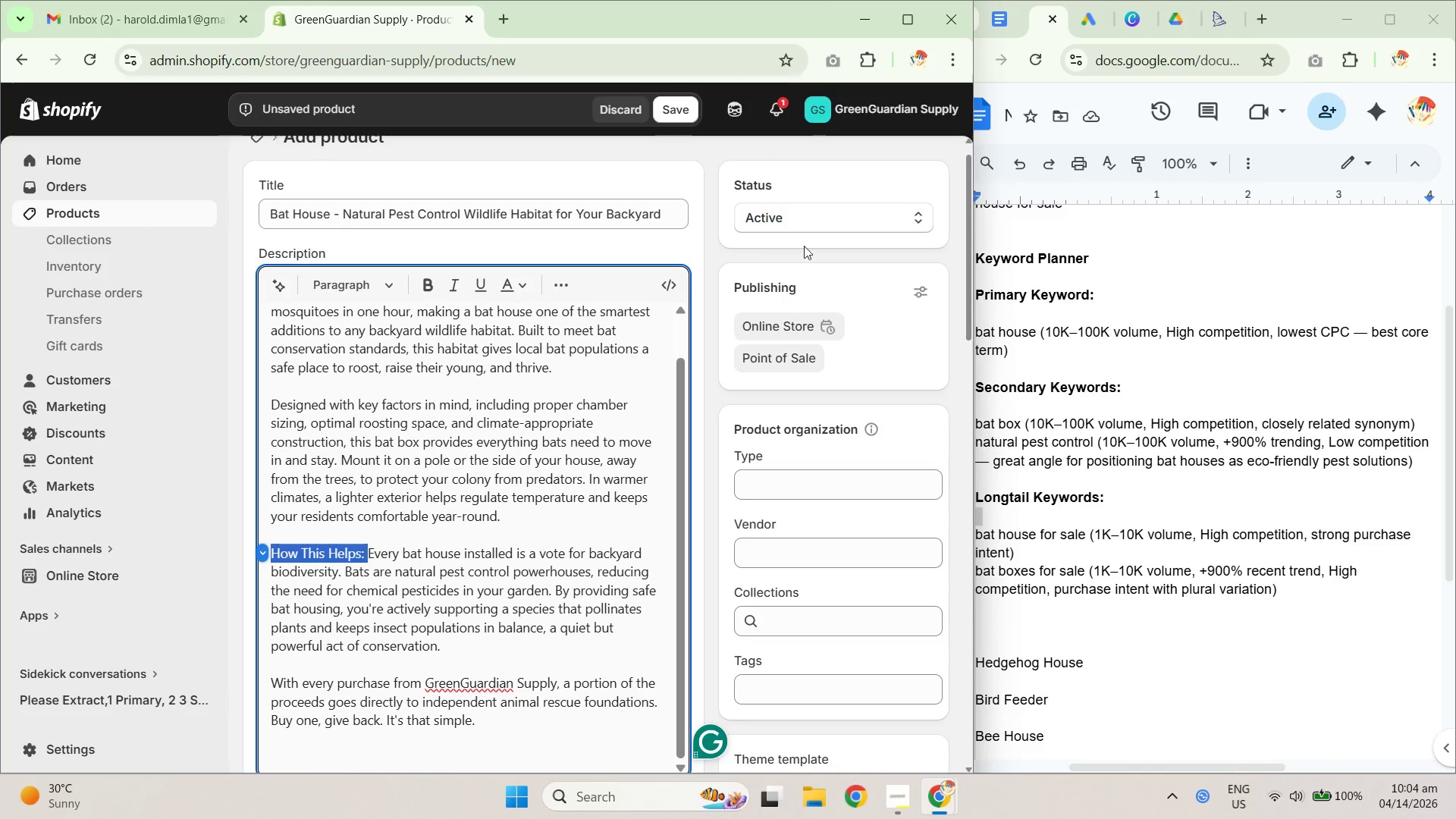 
key(Control+C)
 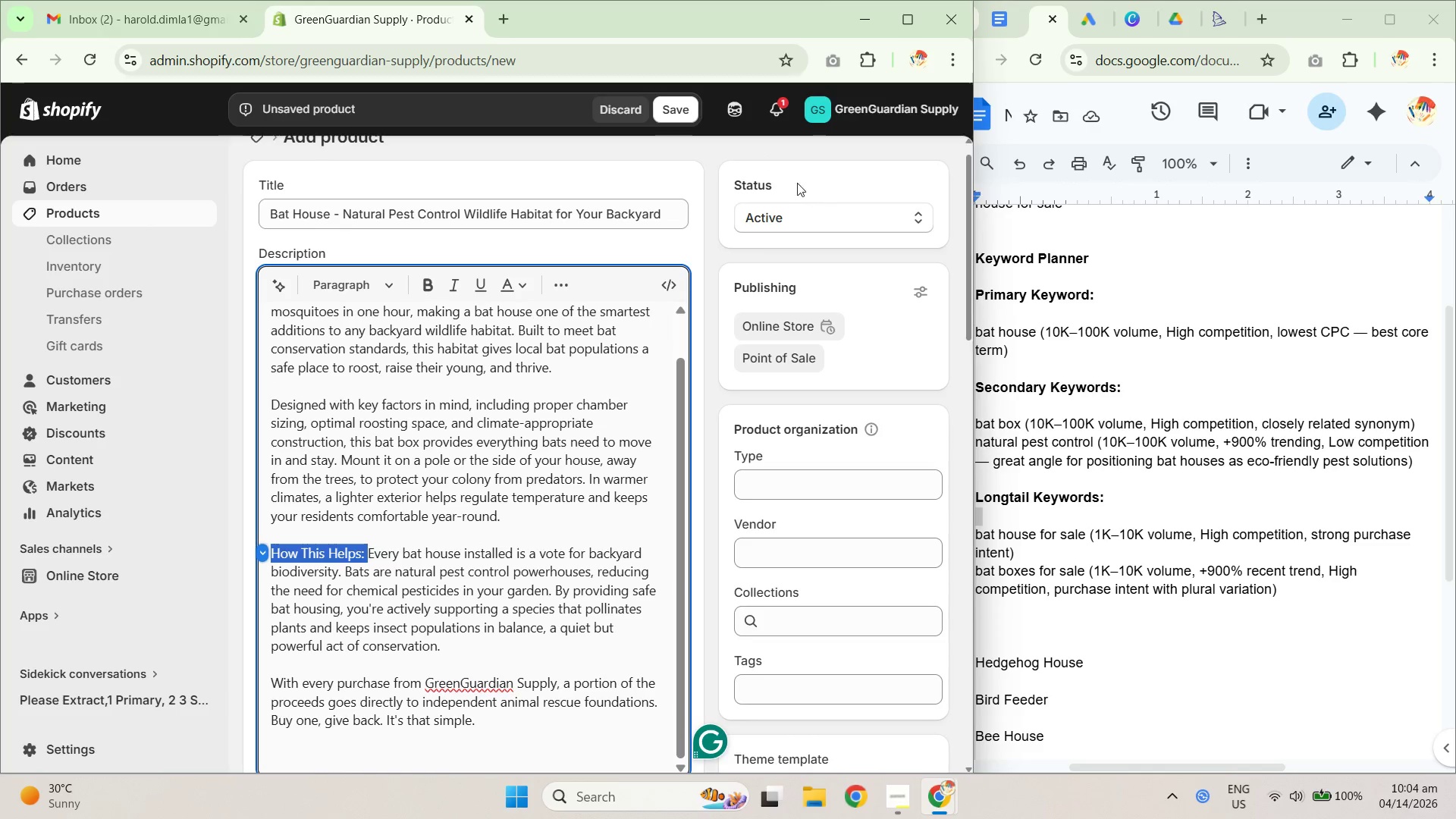 
key(Control+C)
 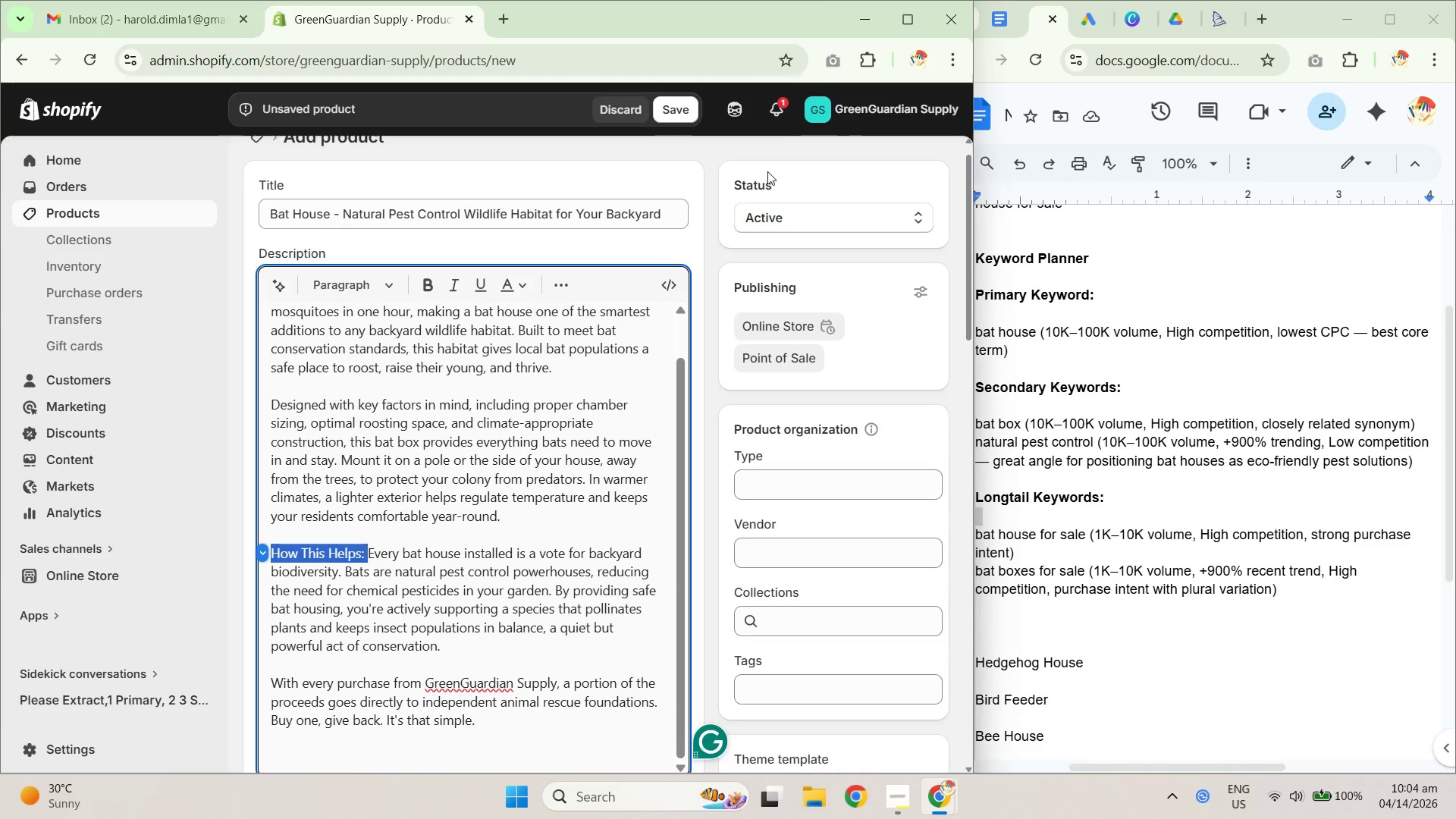 
key(Control+C)
 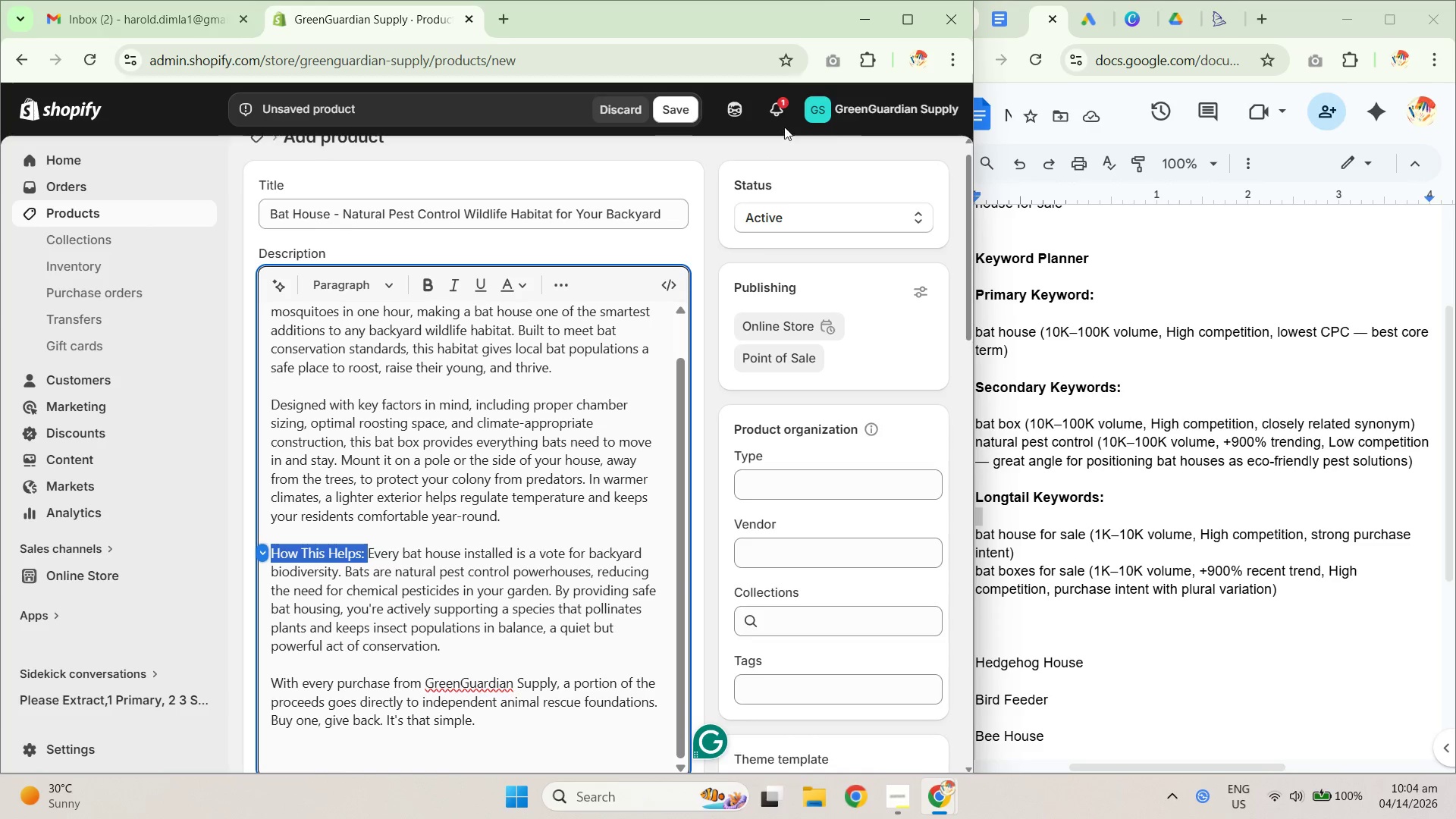 
key(Control+C)
 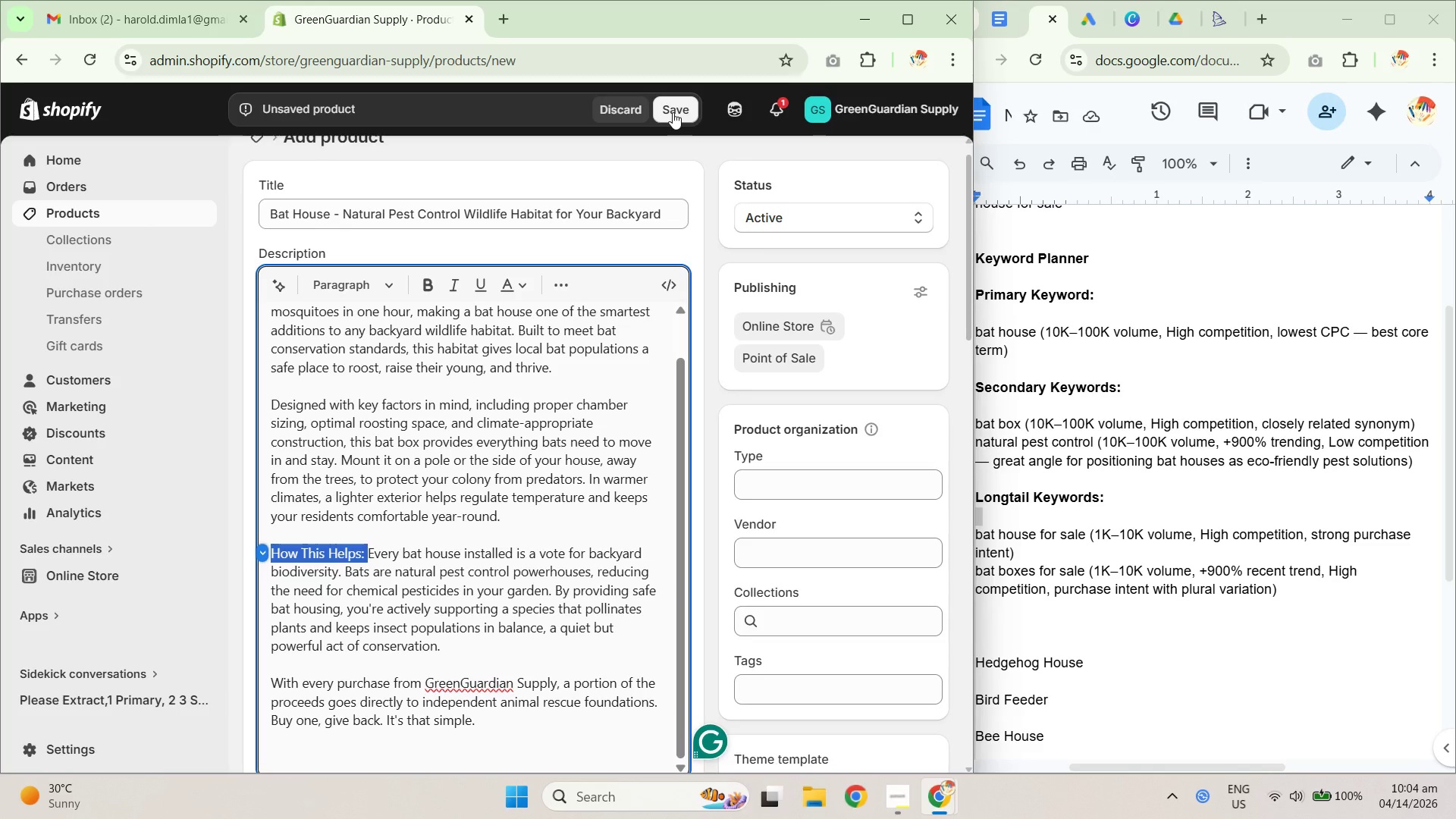 
left_click([673, 112])
 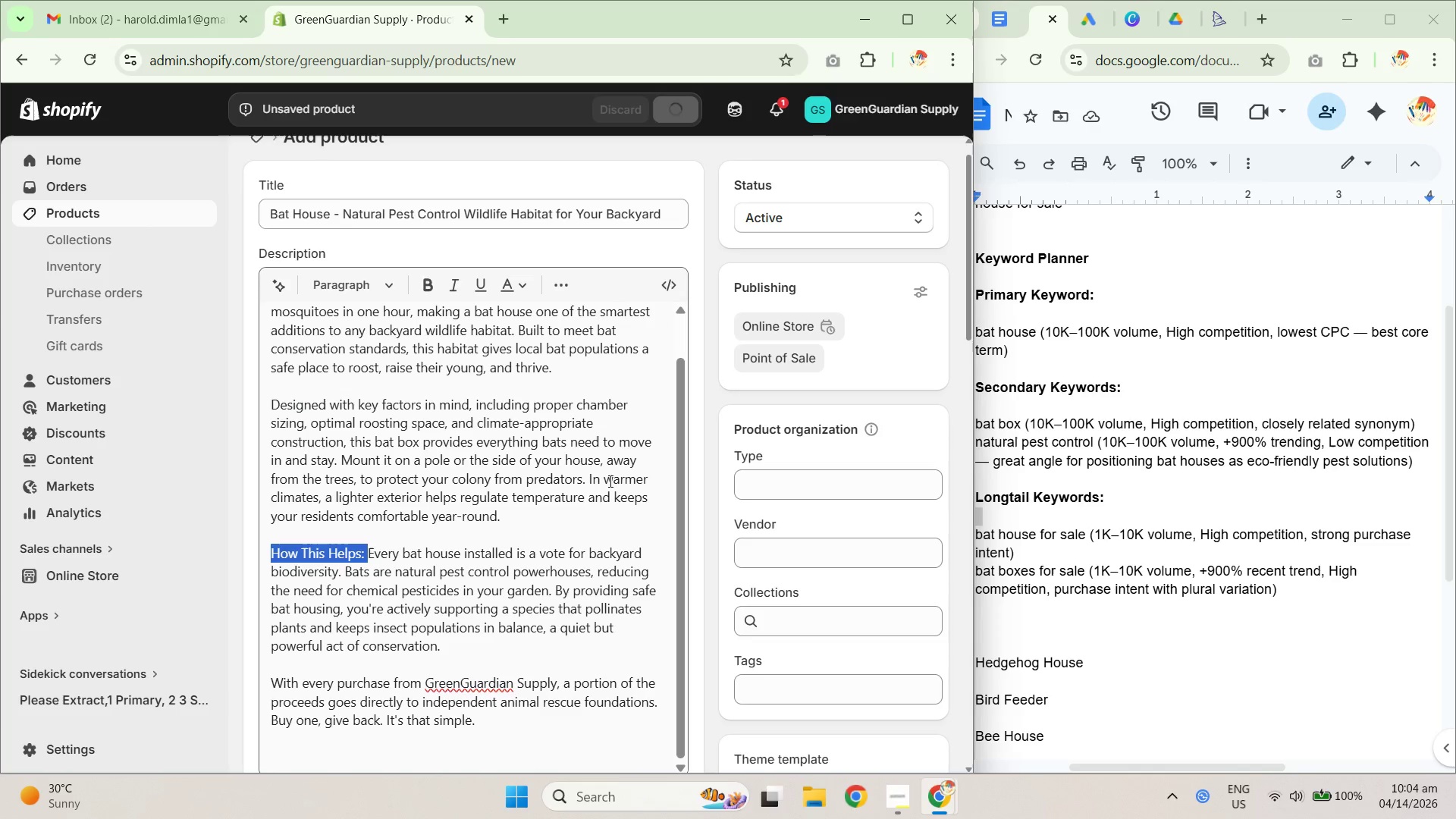 
scroll: coordinate [590, 516], scroll_direction: down, amount: 8.0
 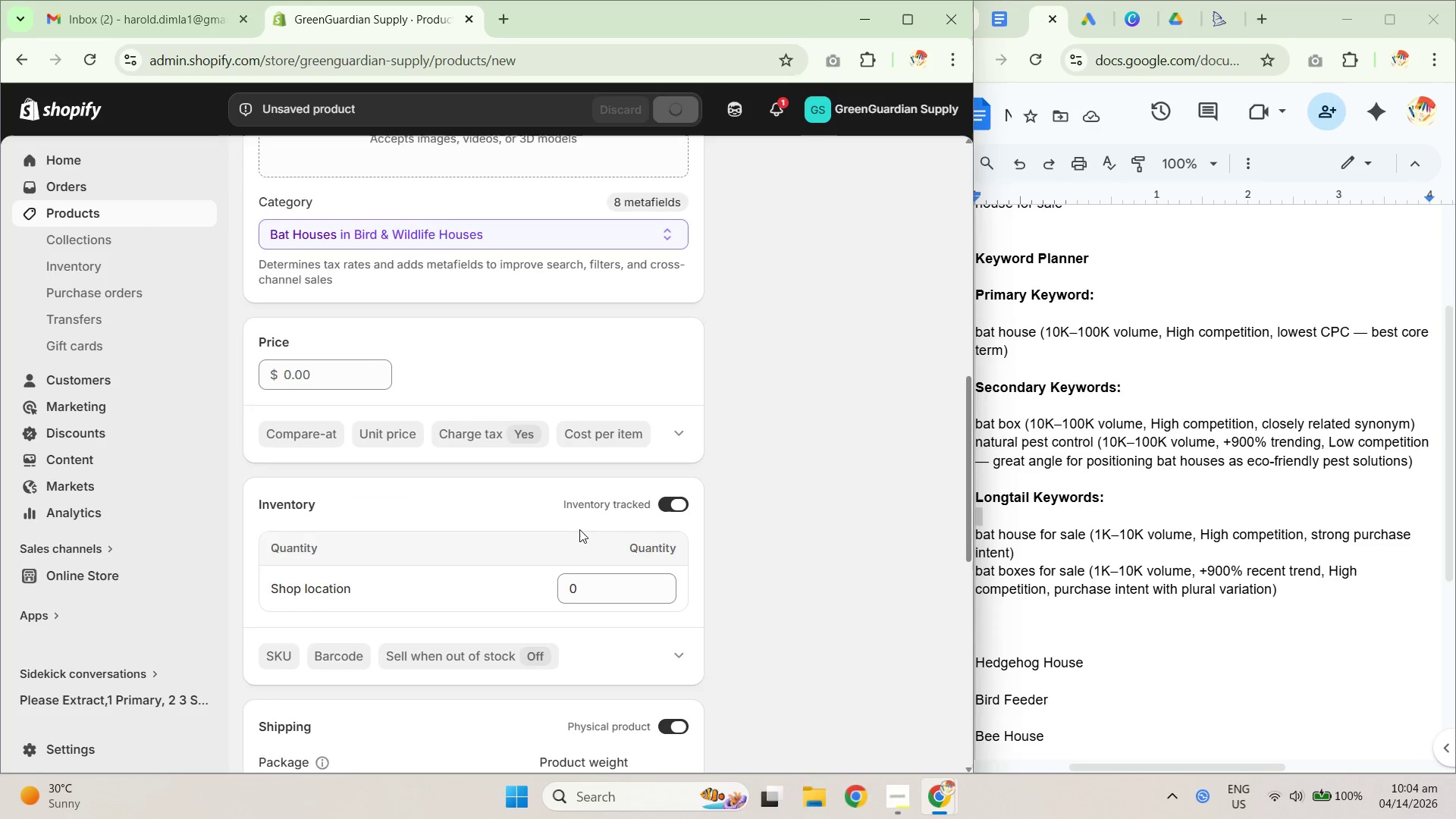 
scroll: coordinate [577, 531], scroll_direction: up, amount: 8.0
 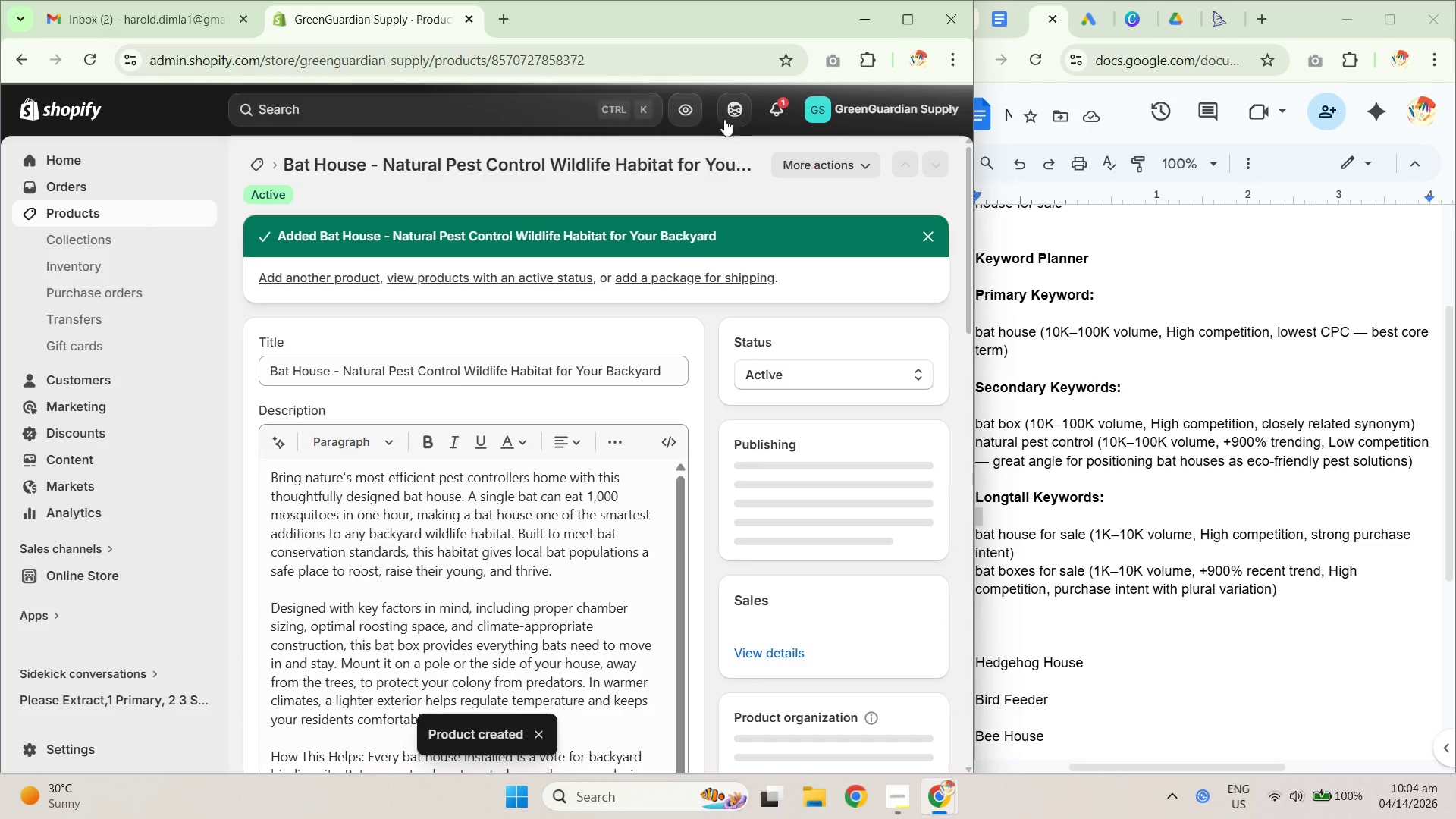 
left_click([738, 107])
 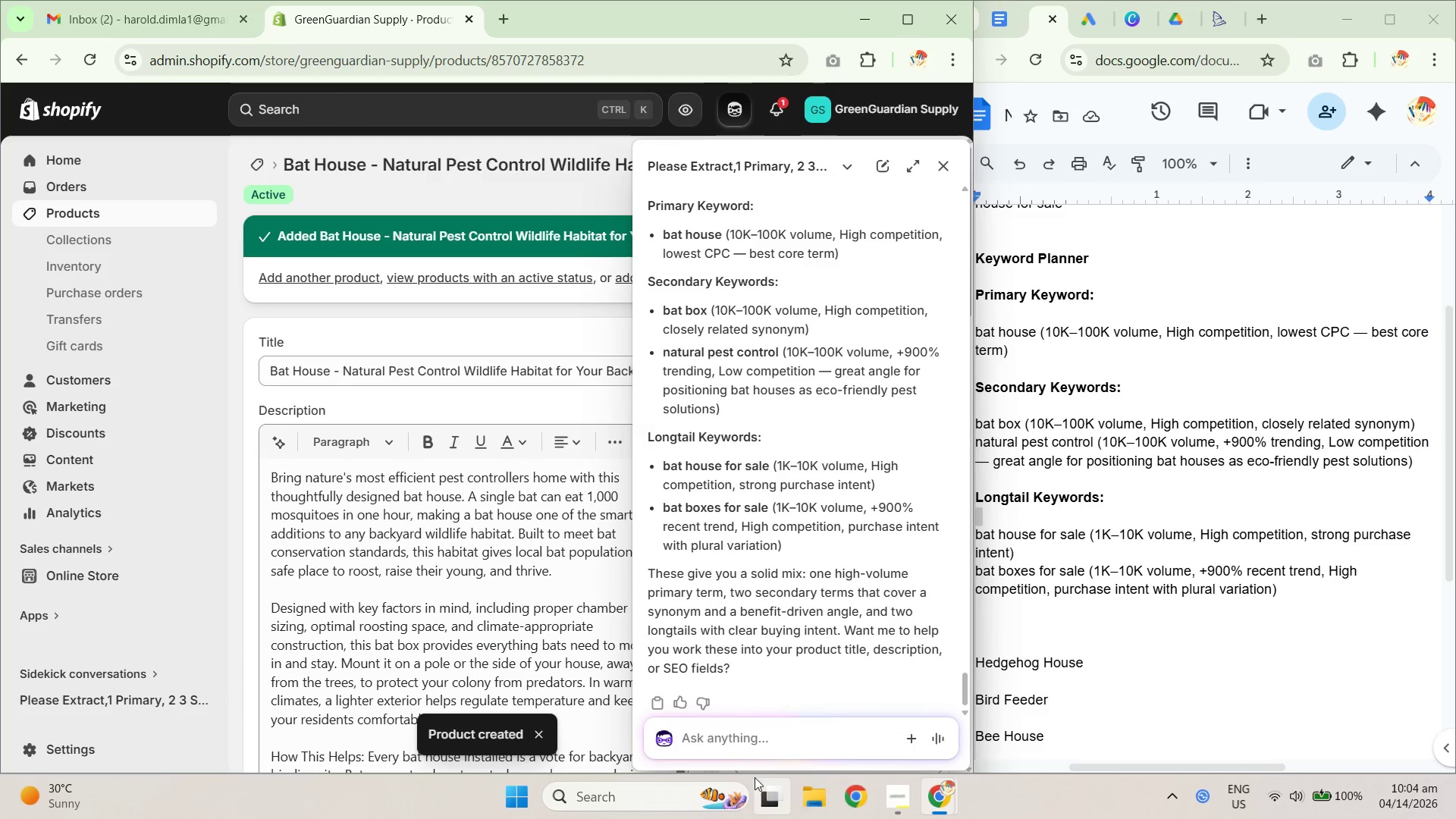 
left_click([751, 751])
 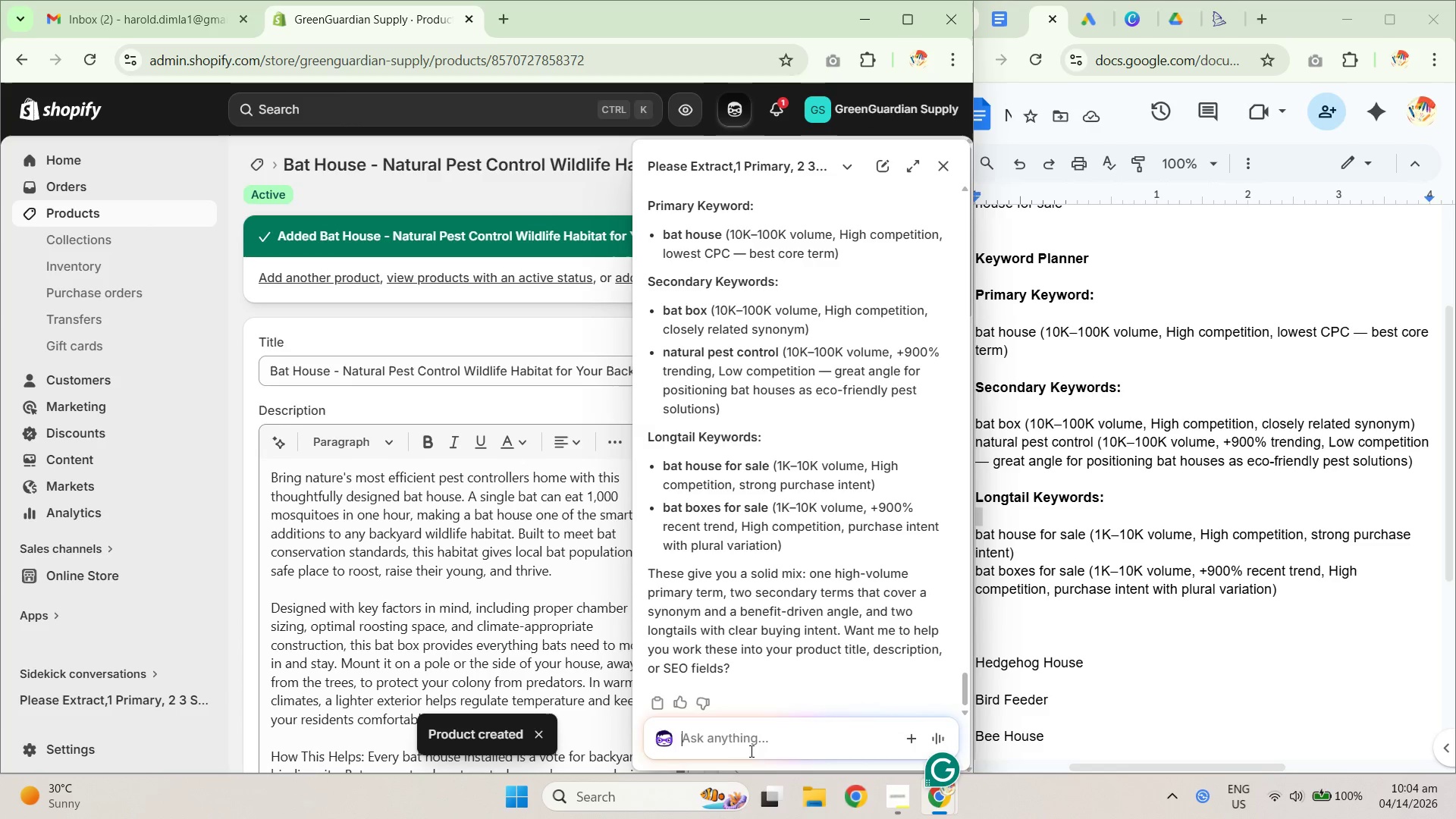 
type(make the )
 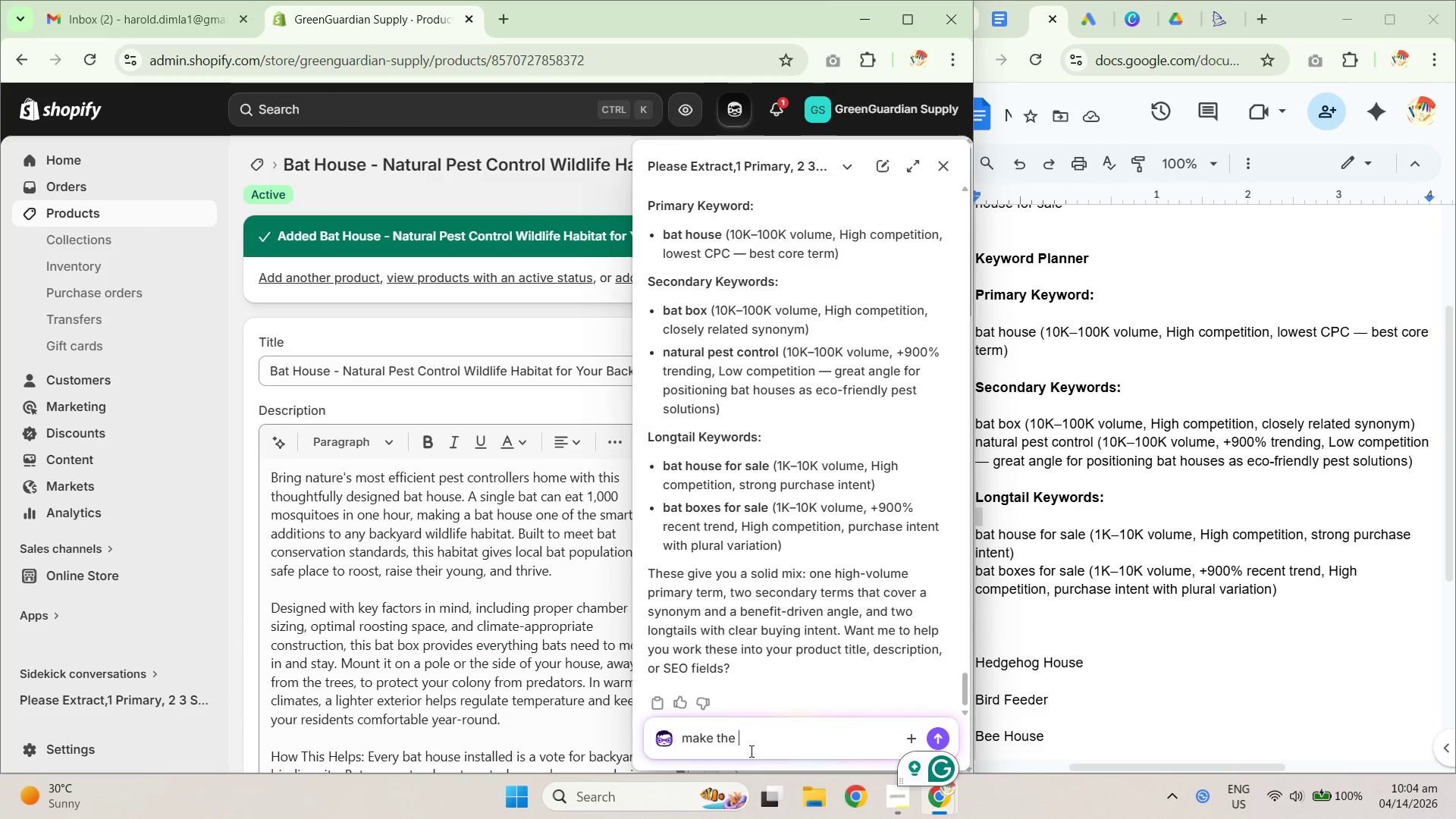 
key(Control+V)
 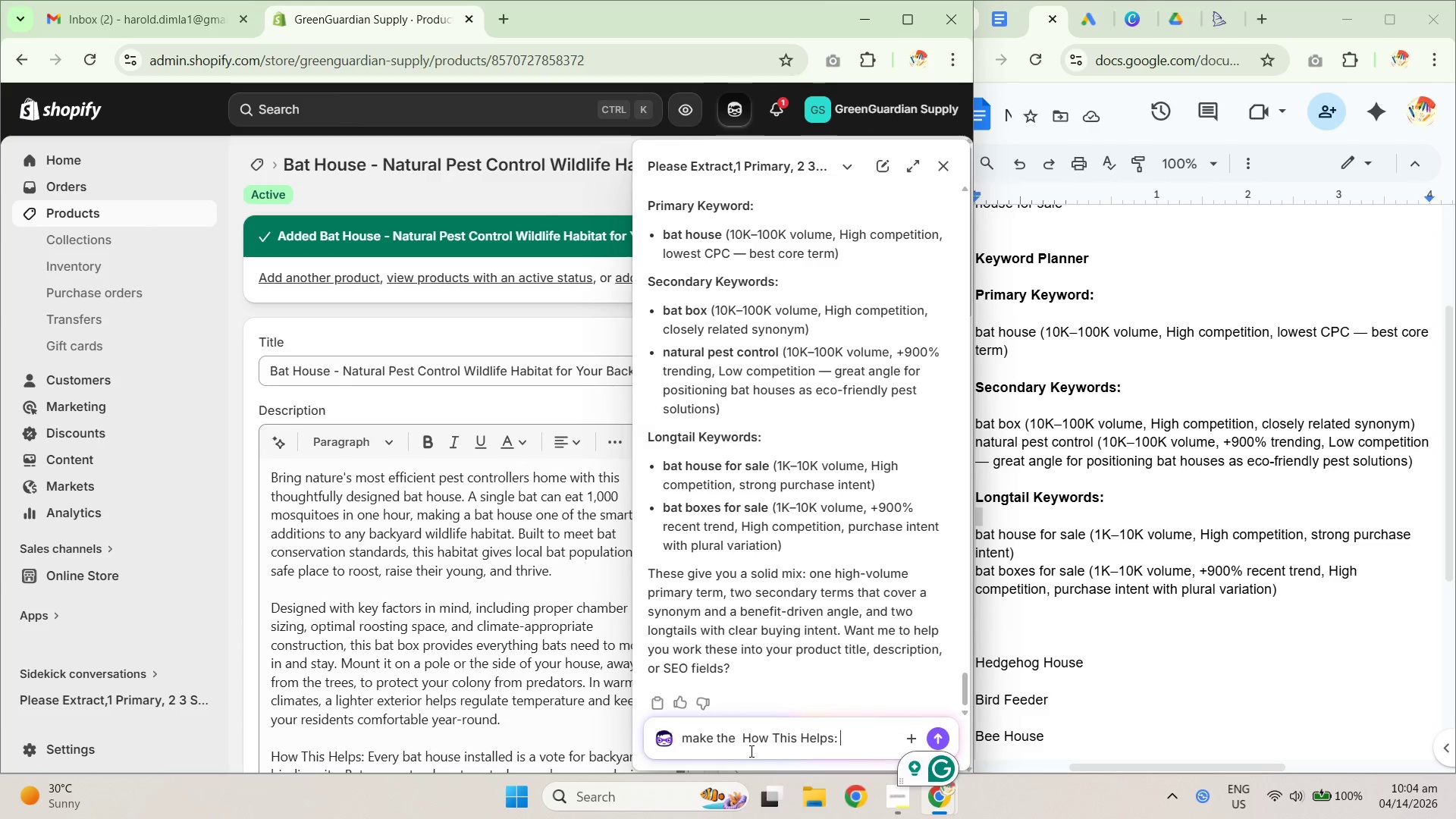 
type( in)
key(Backspace)
key(Backspace)
type(in bigger or usual semi title of )
key(Backspace)
key(Backspace)
key(Backspace)
type(header prir)
key(Backspace)
type(or pr)
key(Backspace)
key(Backspace)
type(a paragraph on thsi p)
key(Backspace)
key(Backspace)
key(Backspace)
key(Backspace)
type(is product)
 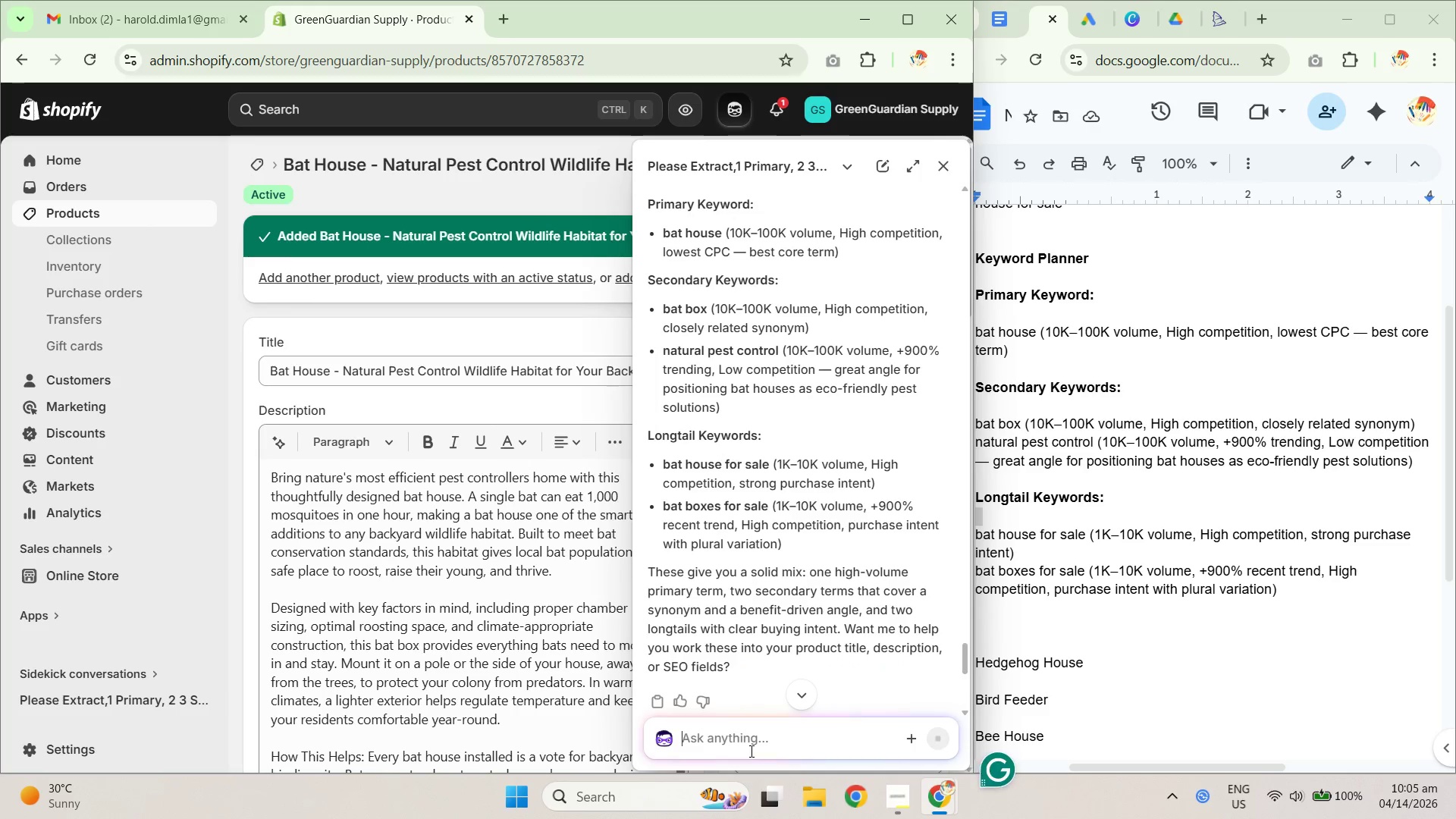 
key(Enter)
 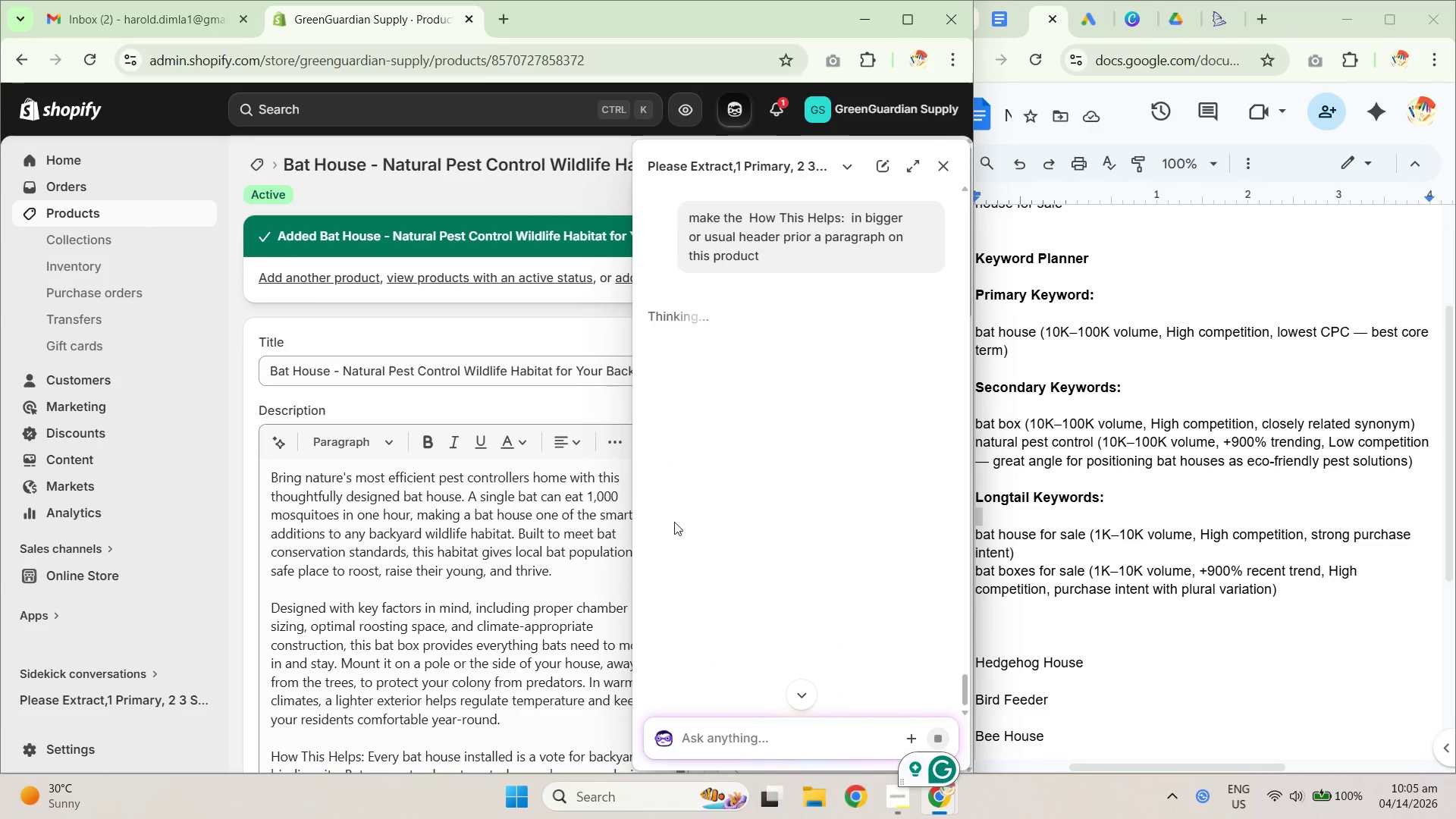 
left_click([517, 617])
 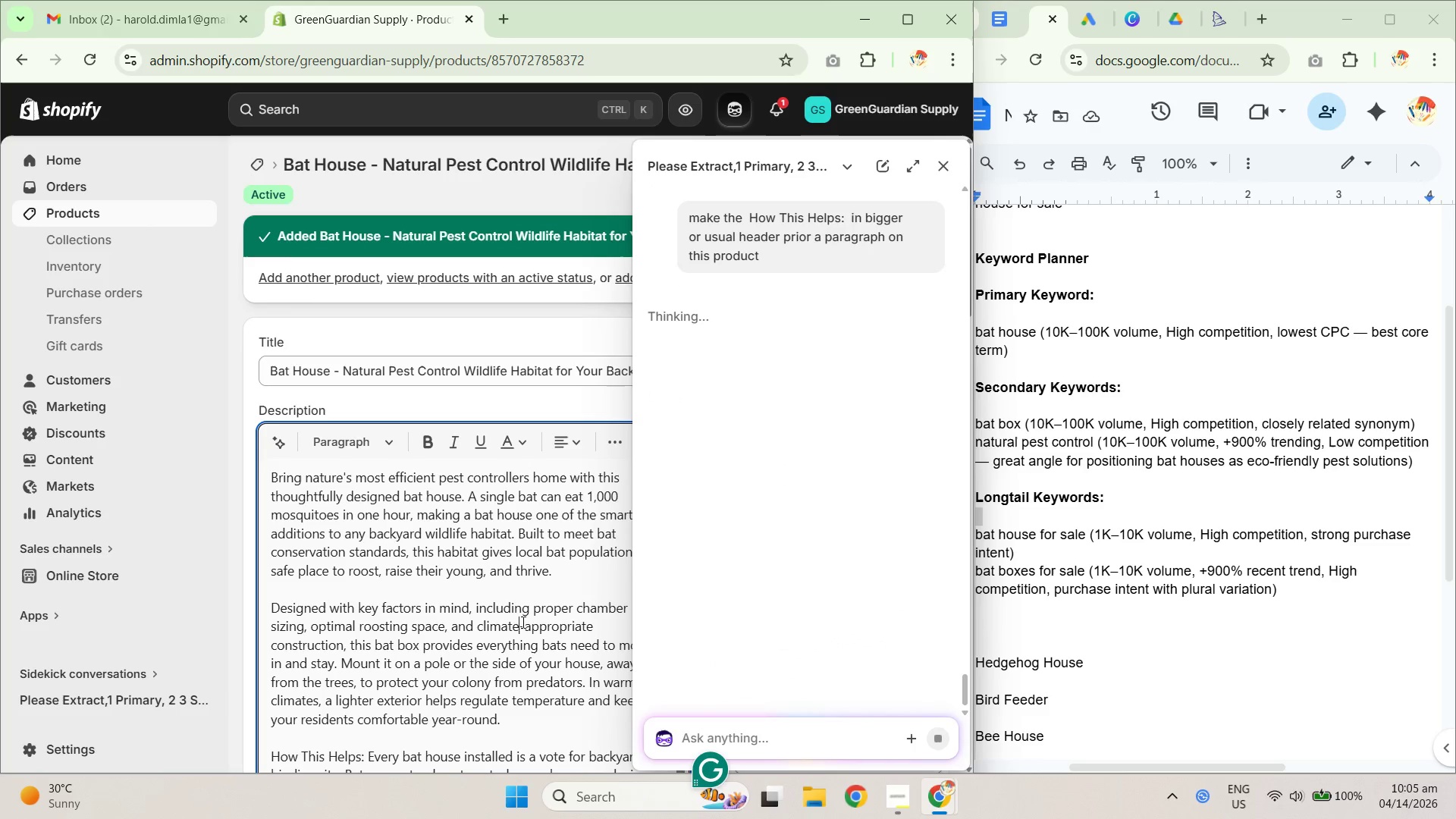 
mouse_move([574, 613])
 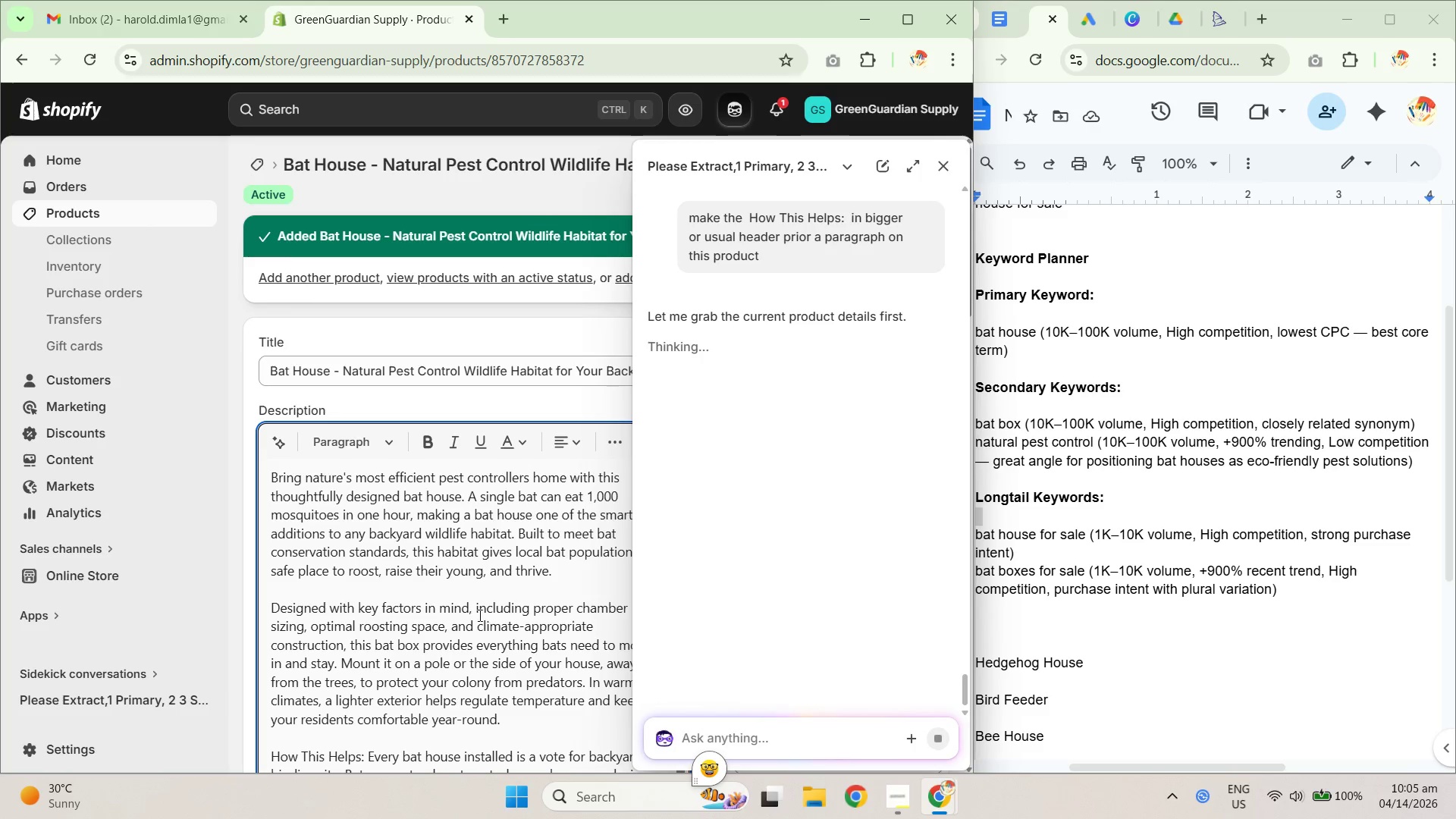 
scroll: coordinate [444, 633], scroll_direction: down, amount: 3.0
 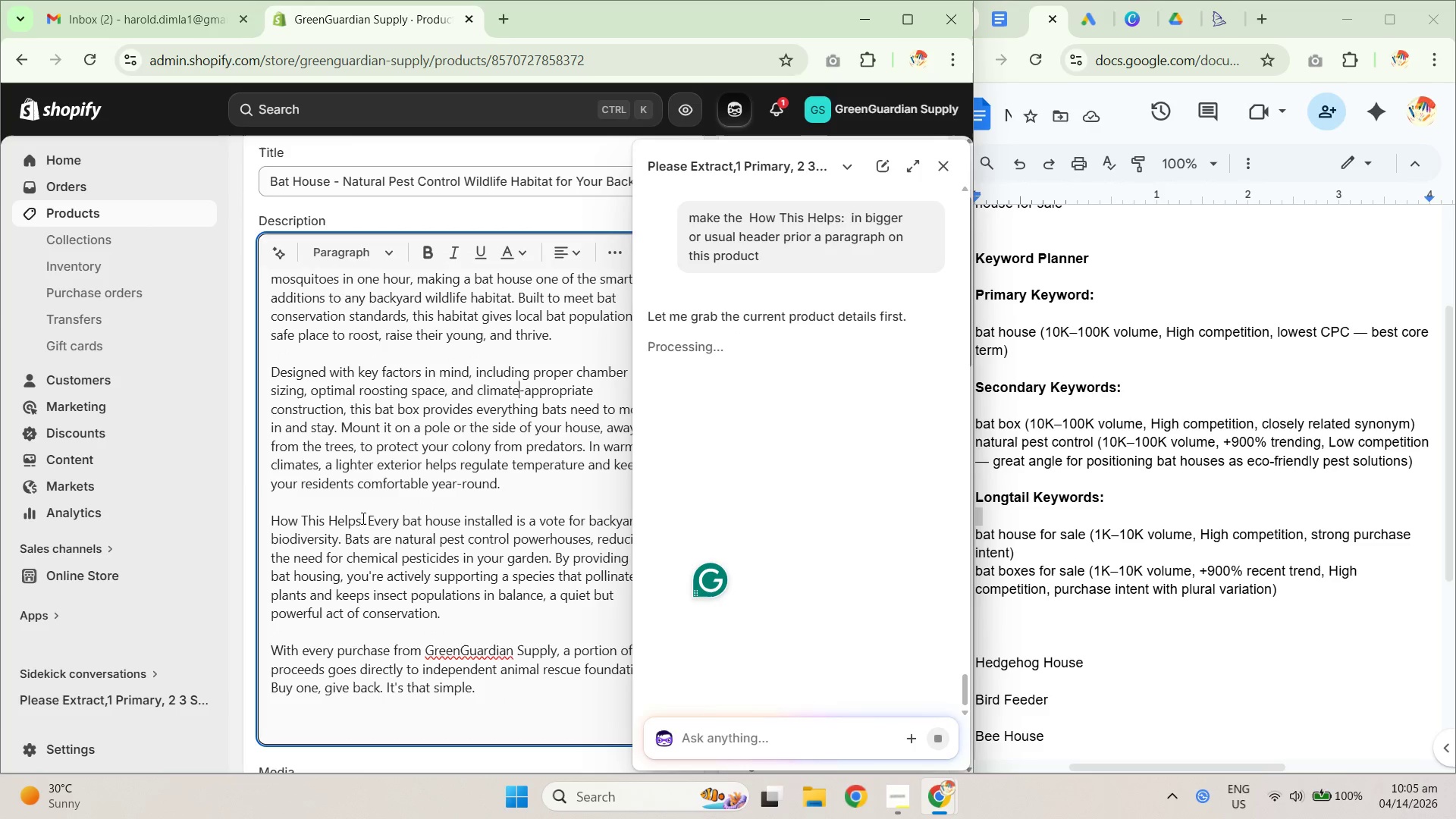 
left_click_drag(start_coordinate=[371, 522], to_coordinate=[271, 524])
 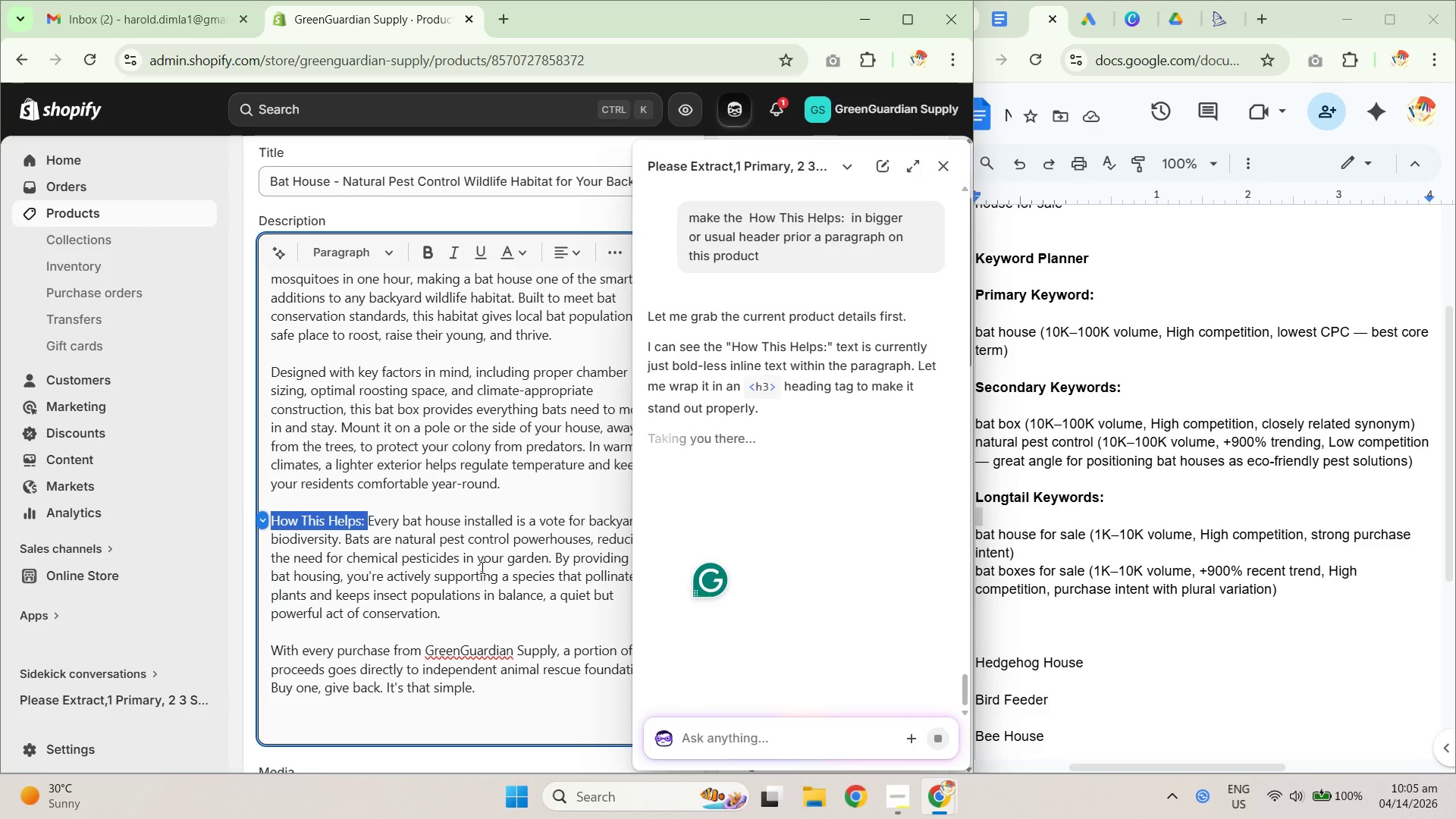 
wait(10.06)
 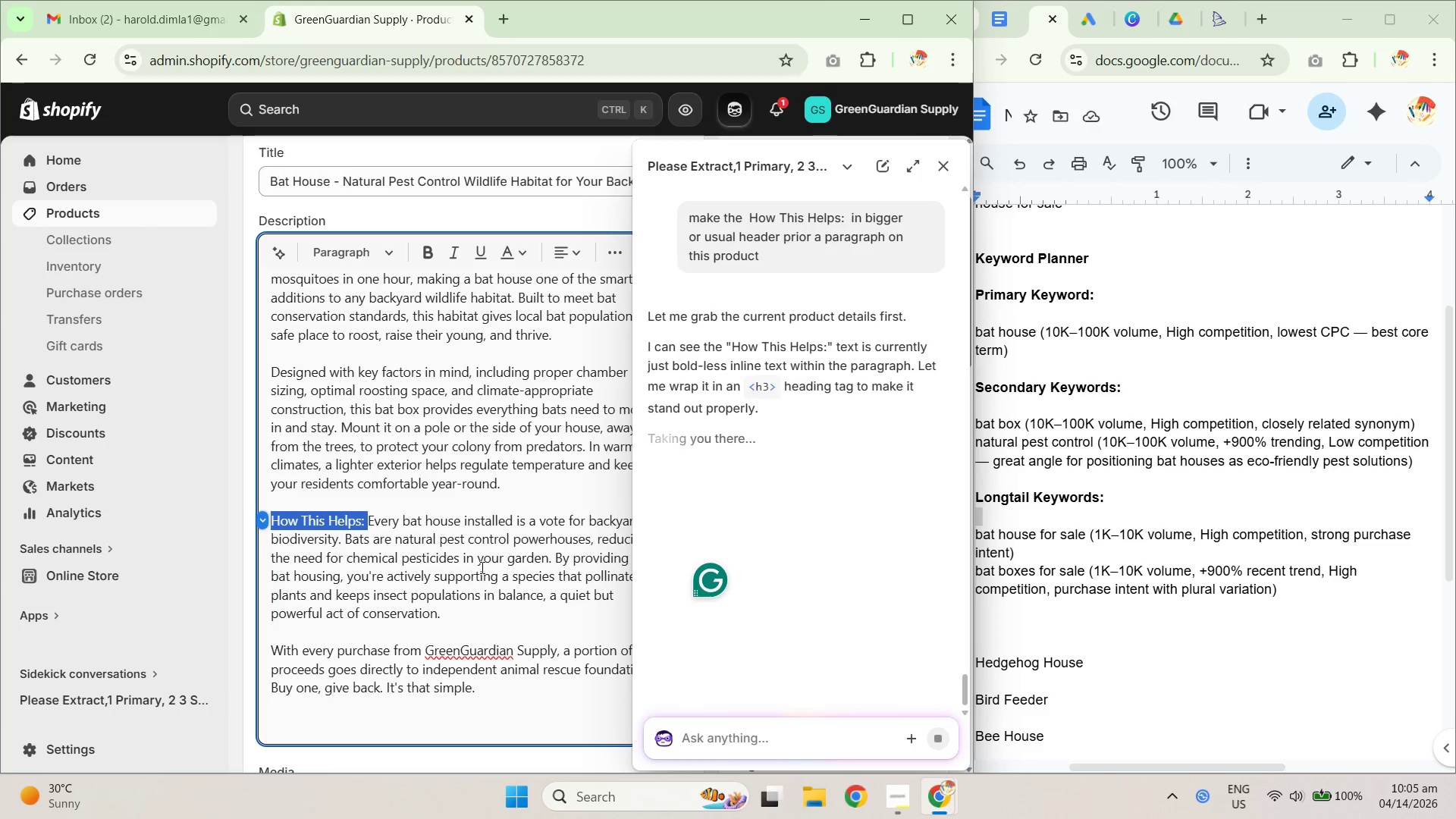 
scroll: coordinate [396, 567], scroll_direction: down, amount: 5.0
 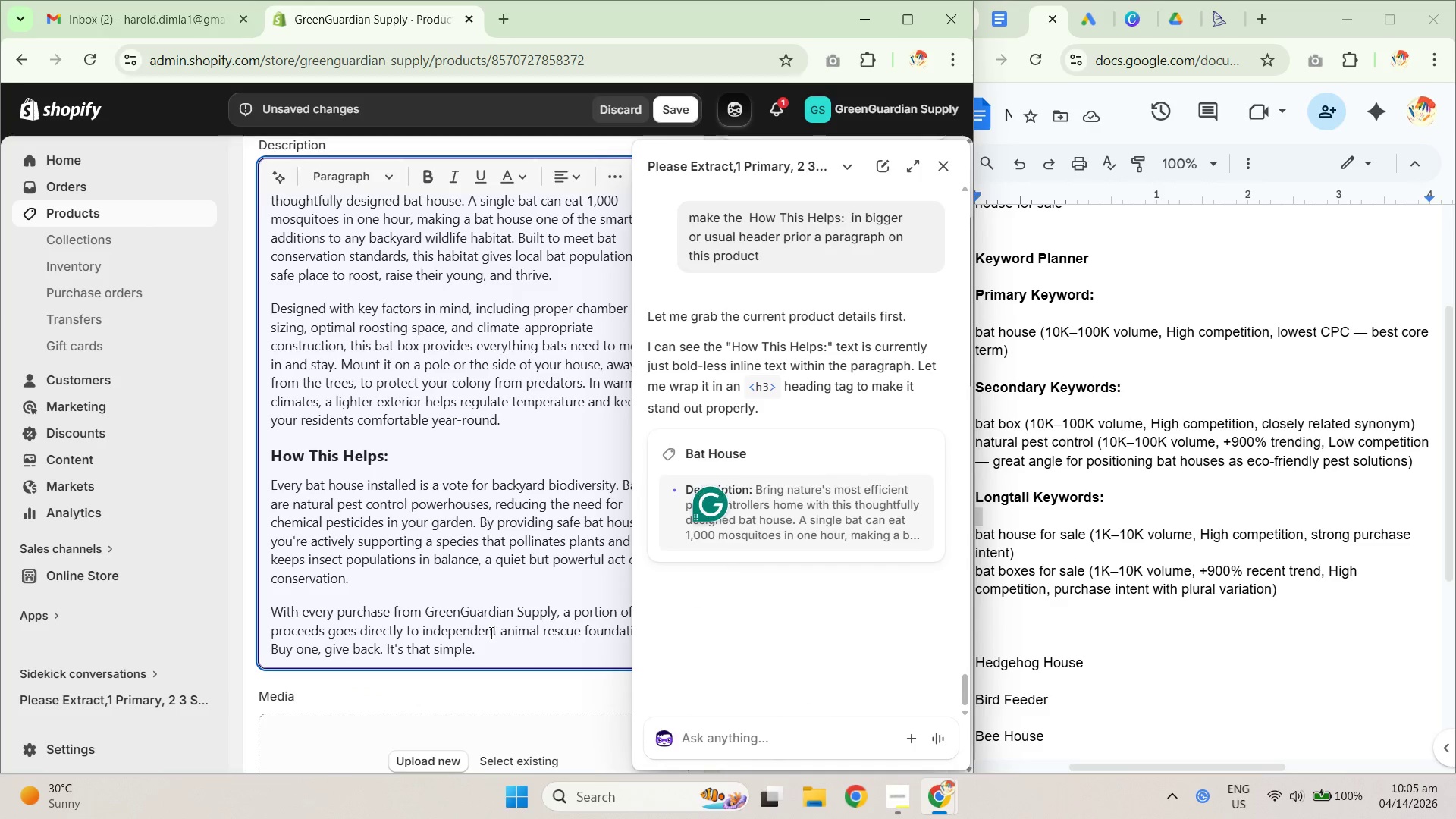 
left_click_drag(start_coordinate=[519, 651], to_coordinate=[416, 587])
 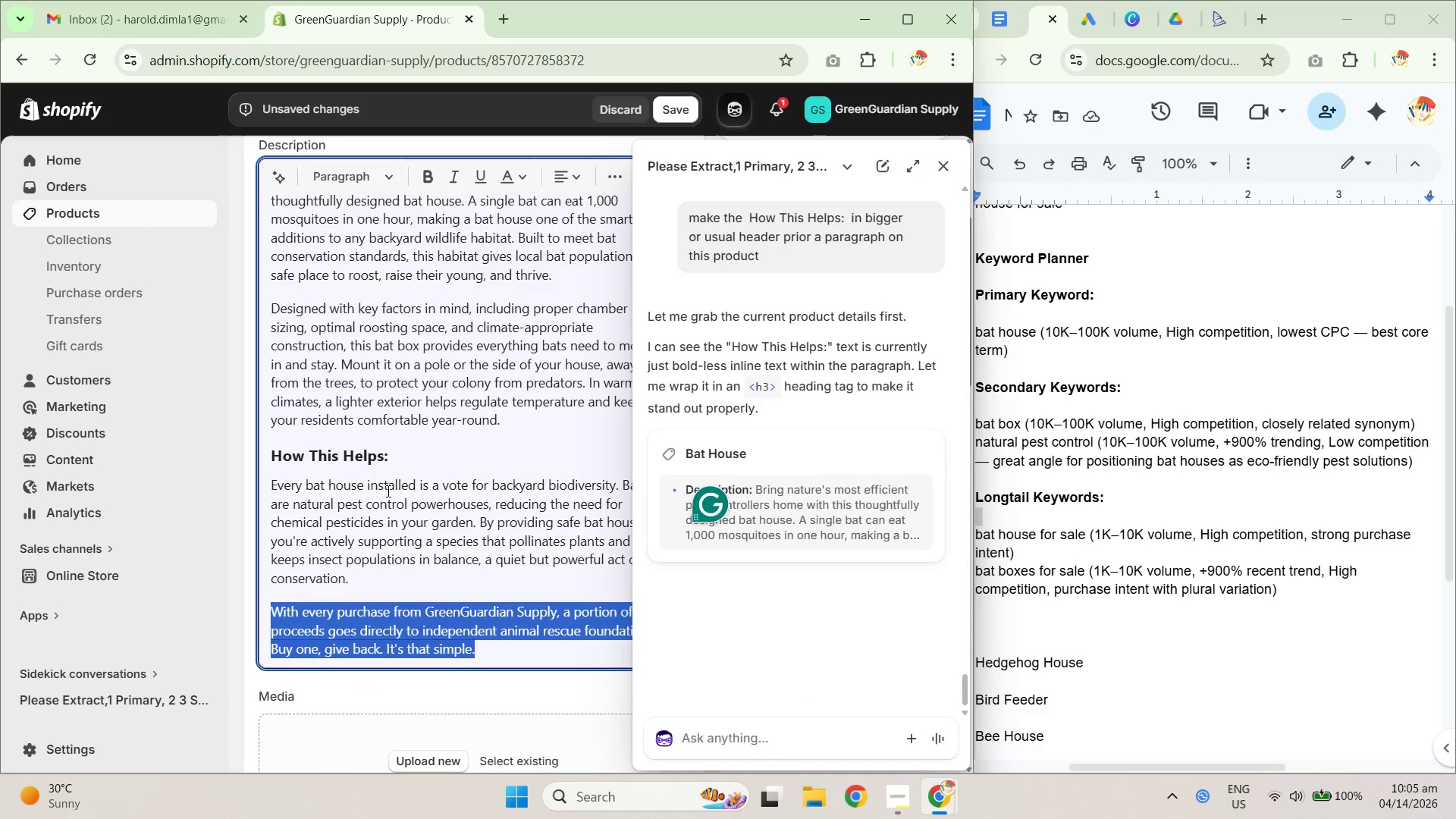 
double_click([371, 437])
 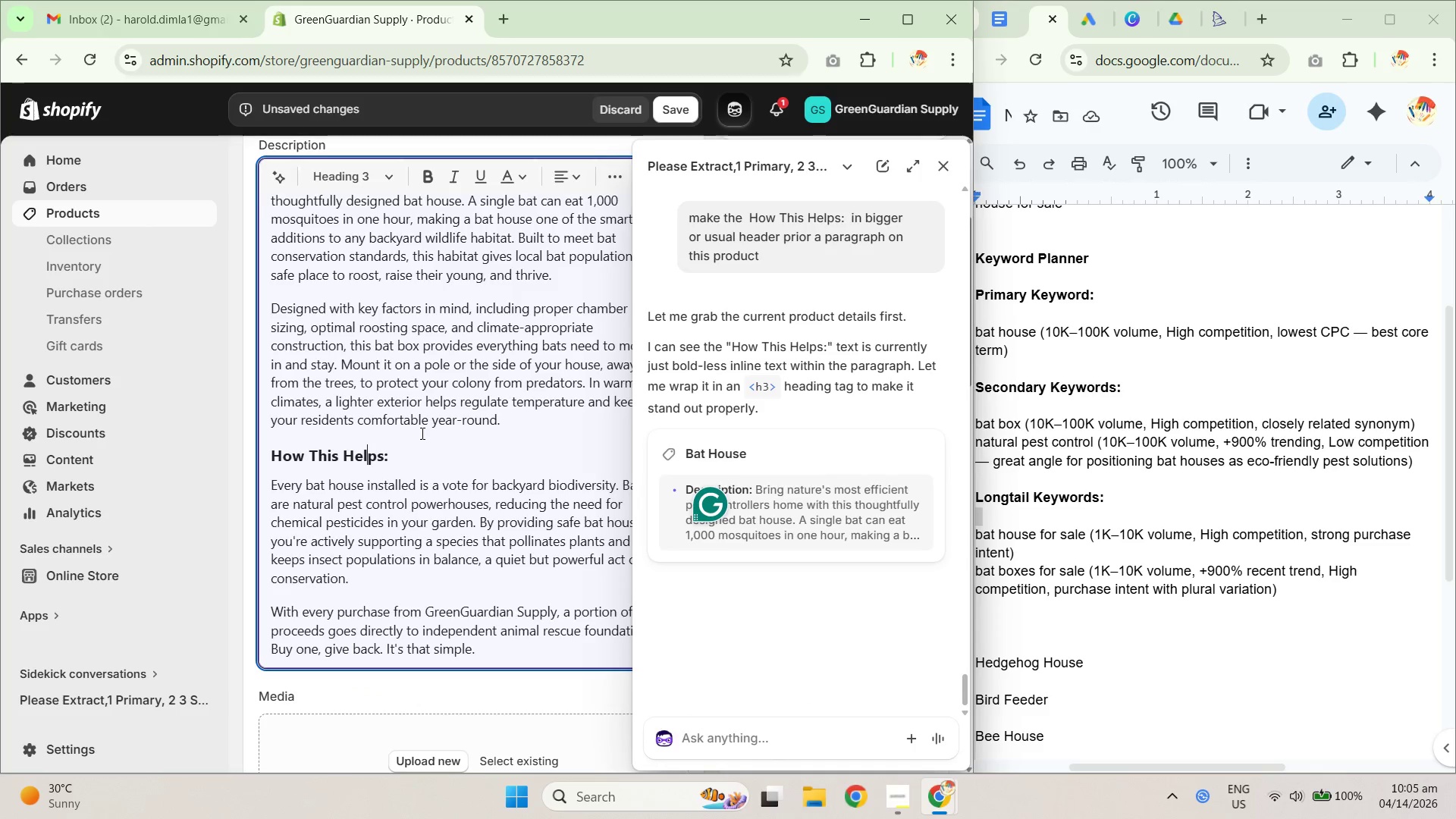 
left_click_drag(start_coordinate=[442, 463], to_coordinate=[267, 463])
 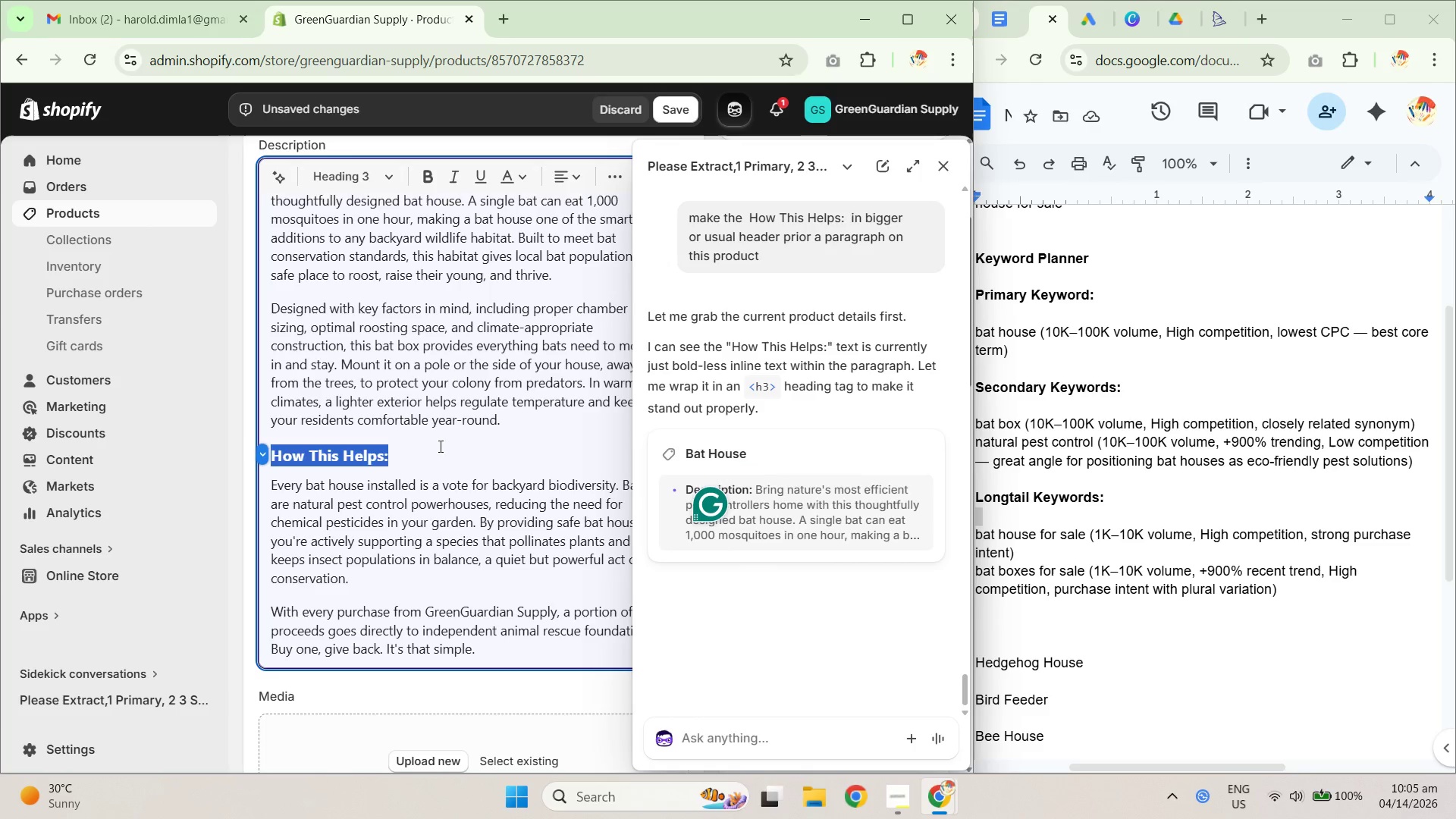 
double_click([393, 457])
 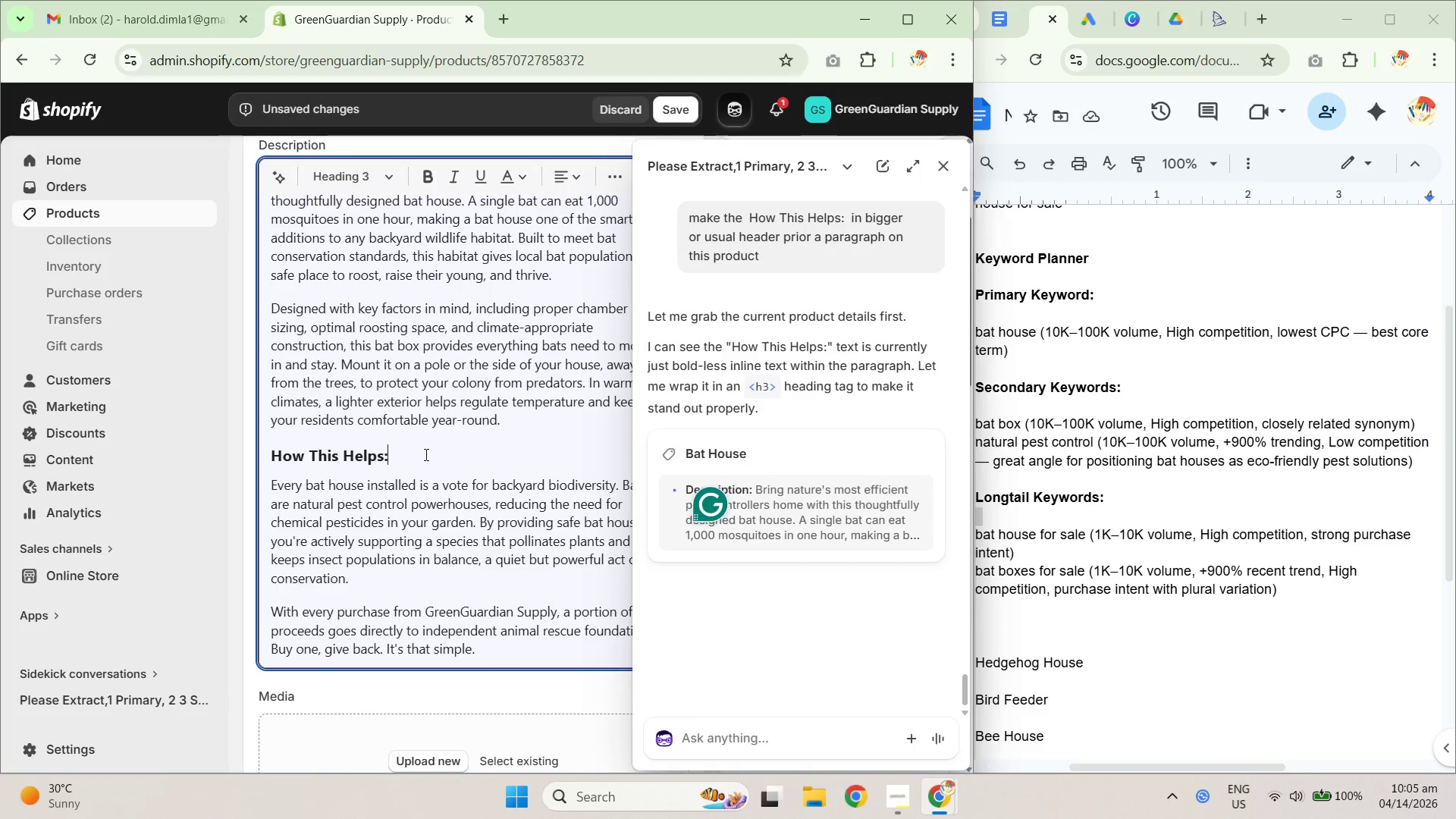 
left_click_drag(start_coordinate=[425, 454], to_coordinate=[270, 468])
 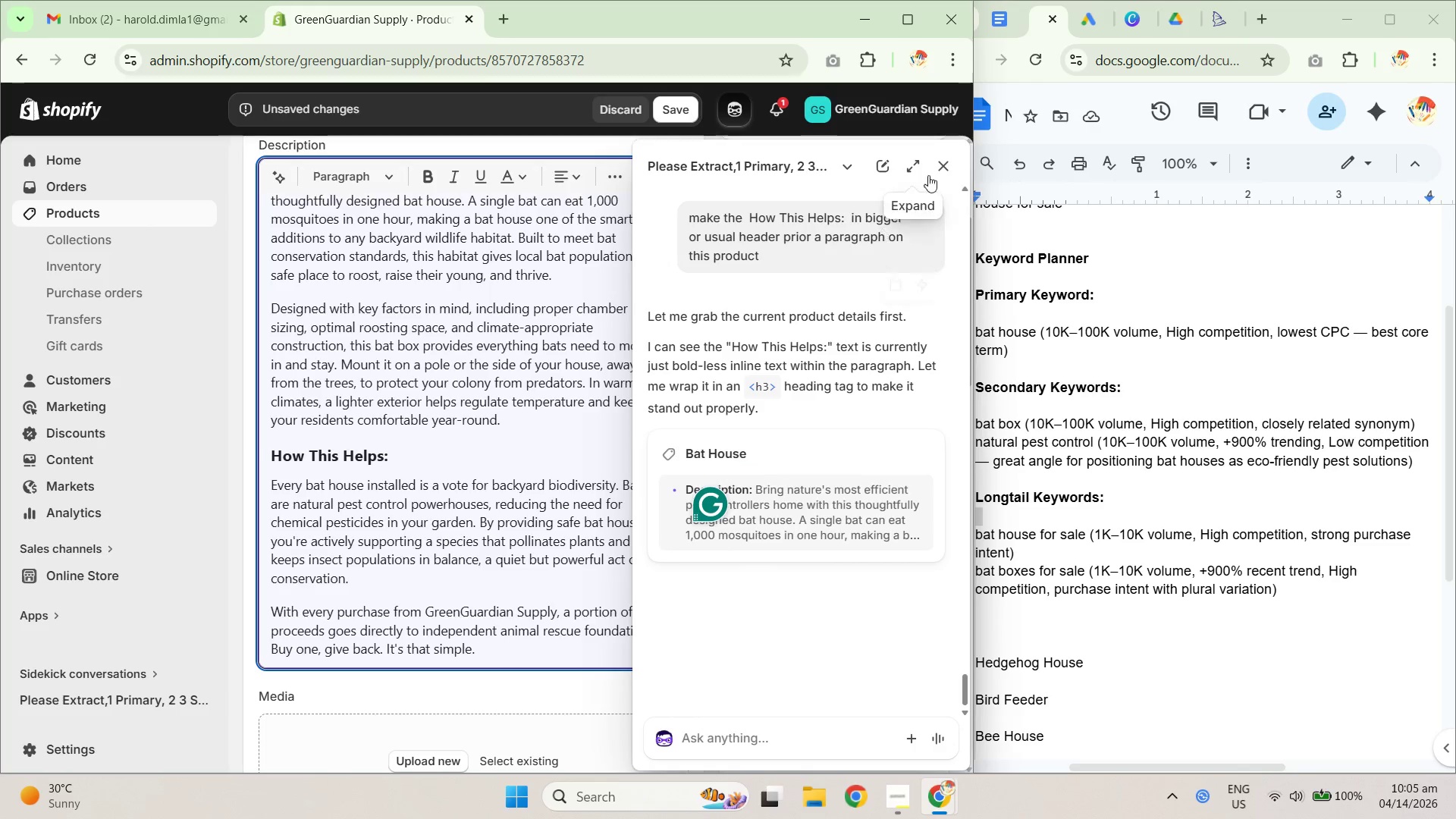 
left_click([944, 161])
 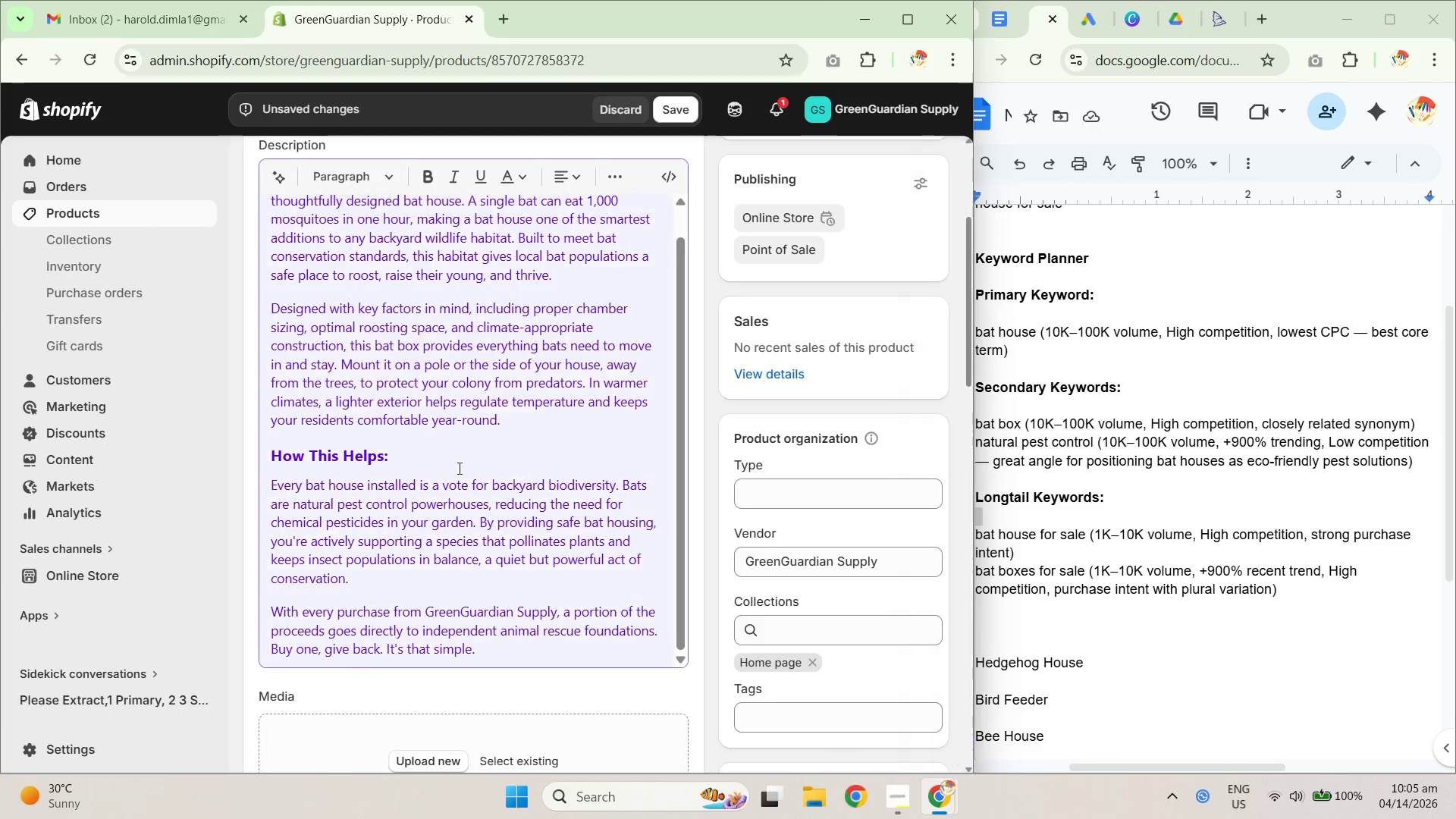 
left_click([403, 463])
 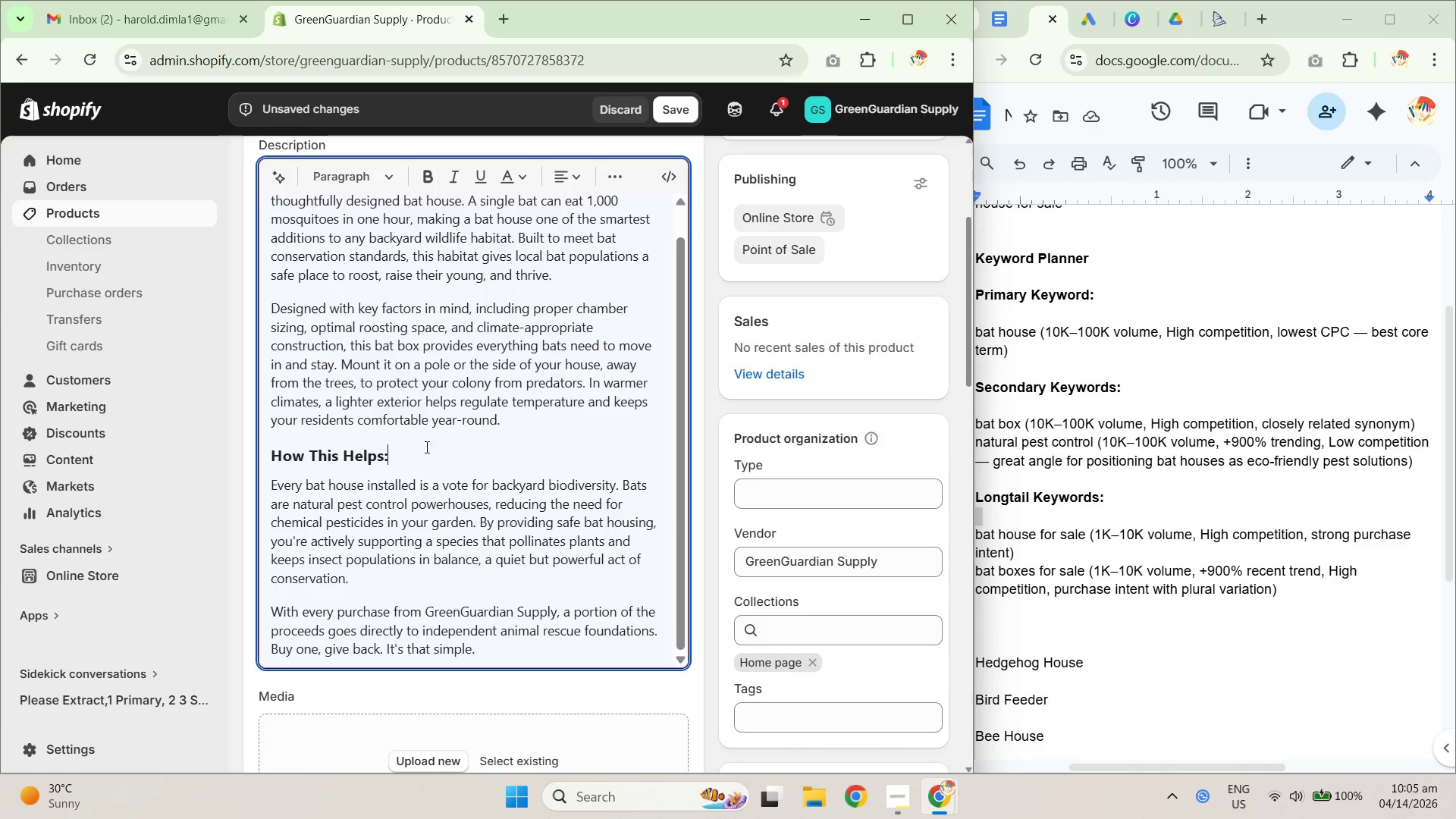 
scroll: coordinate [453, 453], scroll_direction: up, amount: 7.0
 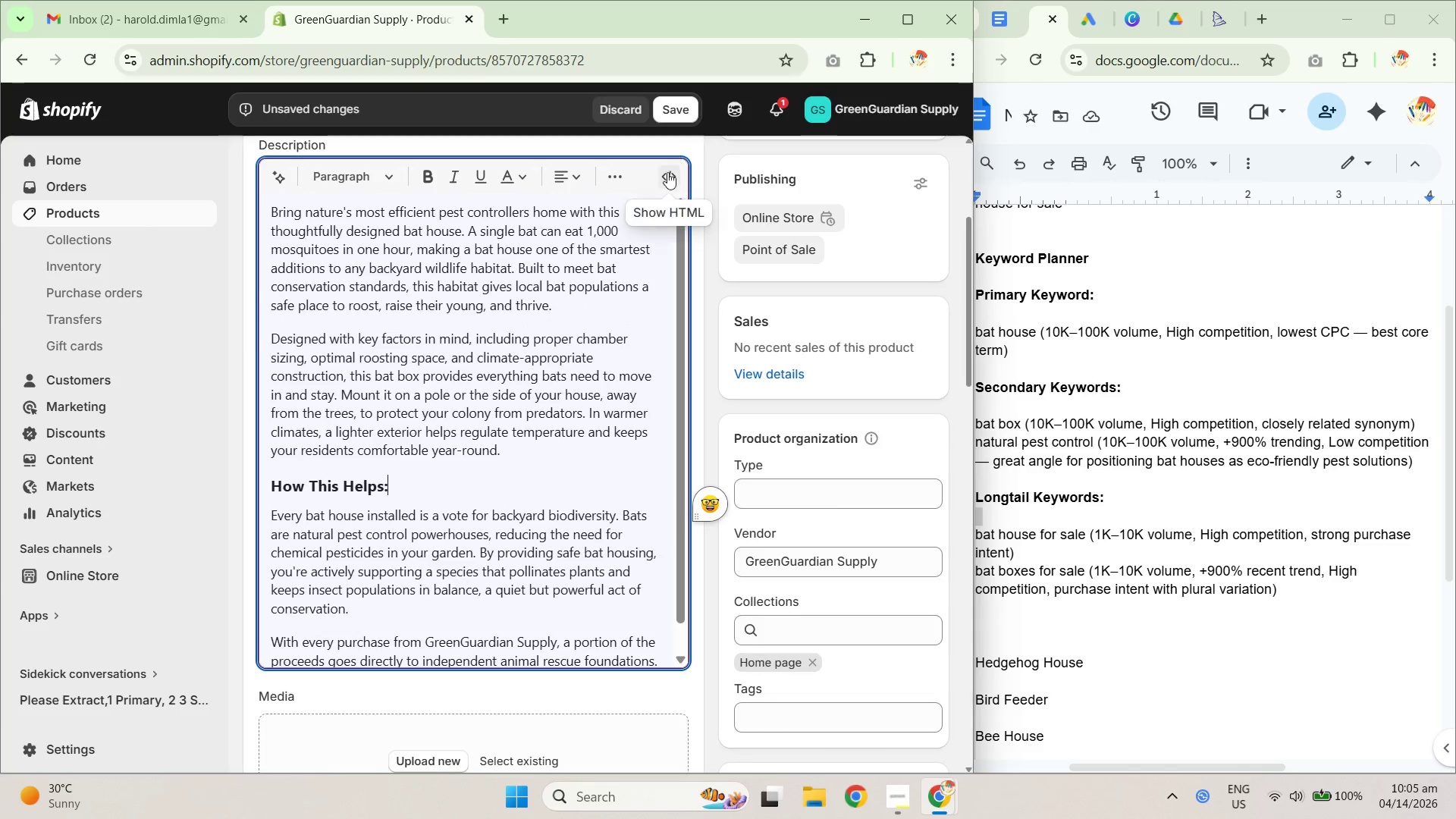 
left_click([666, 176])
 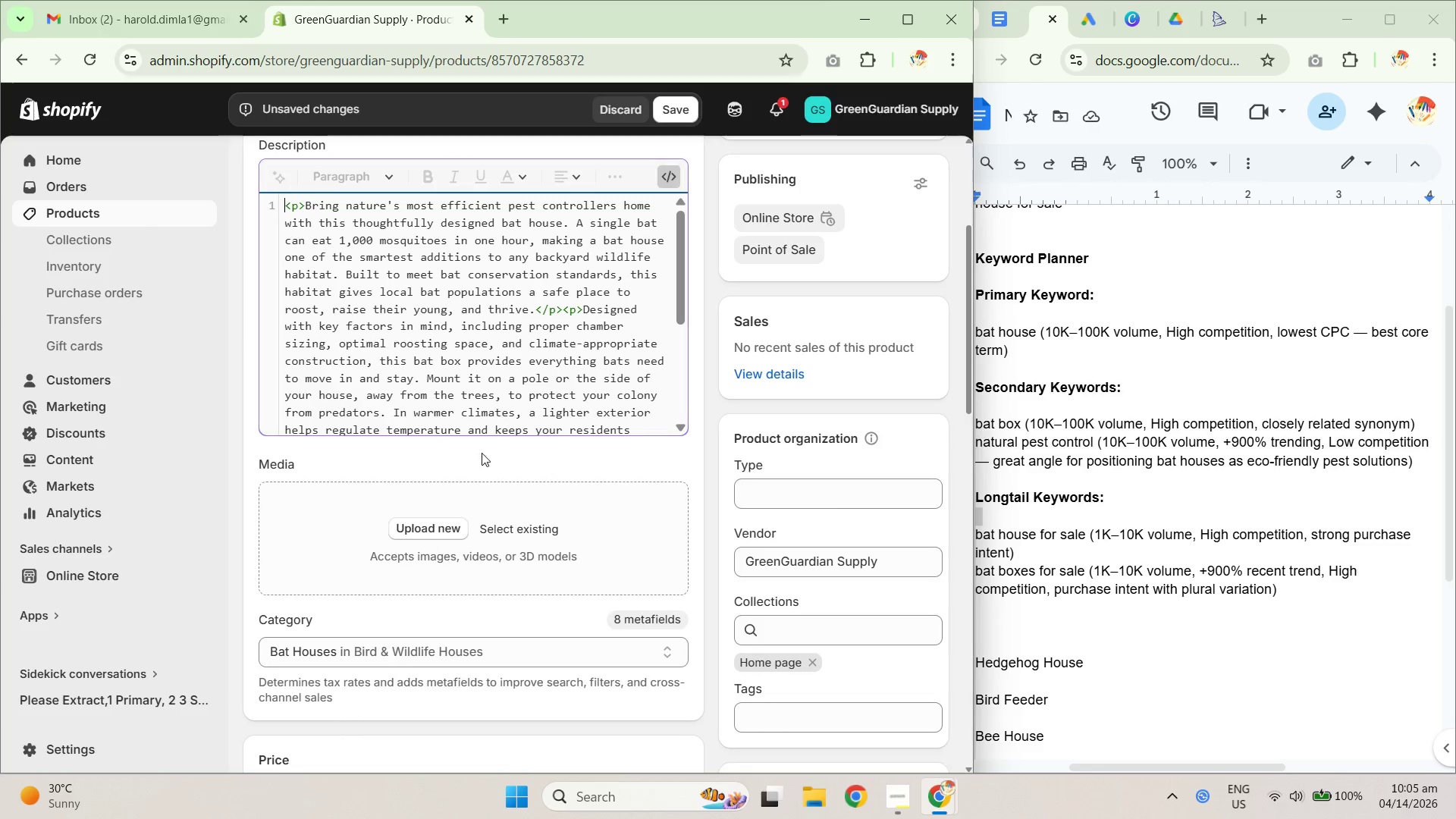 
scroll: coordinate [514, 349], scroll_direction: down, amount: 5.0
 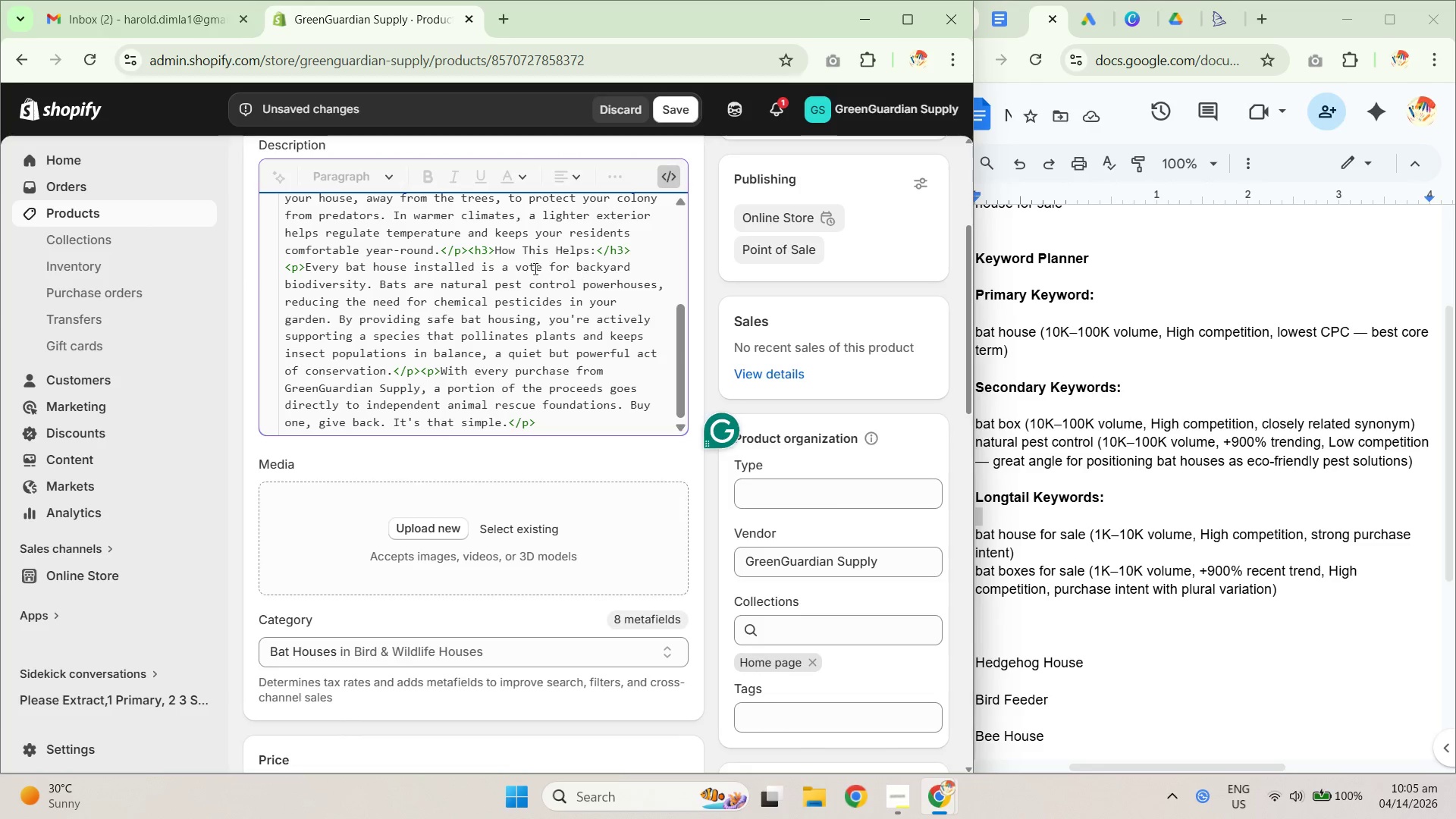 
left_click([467, 249])
 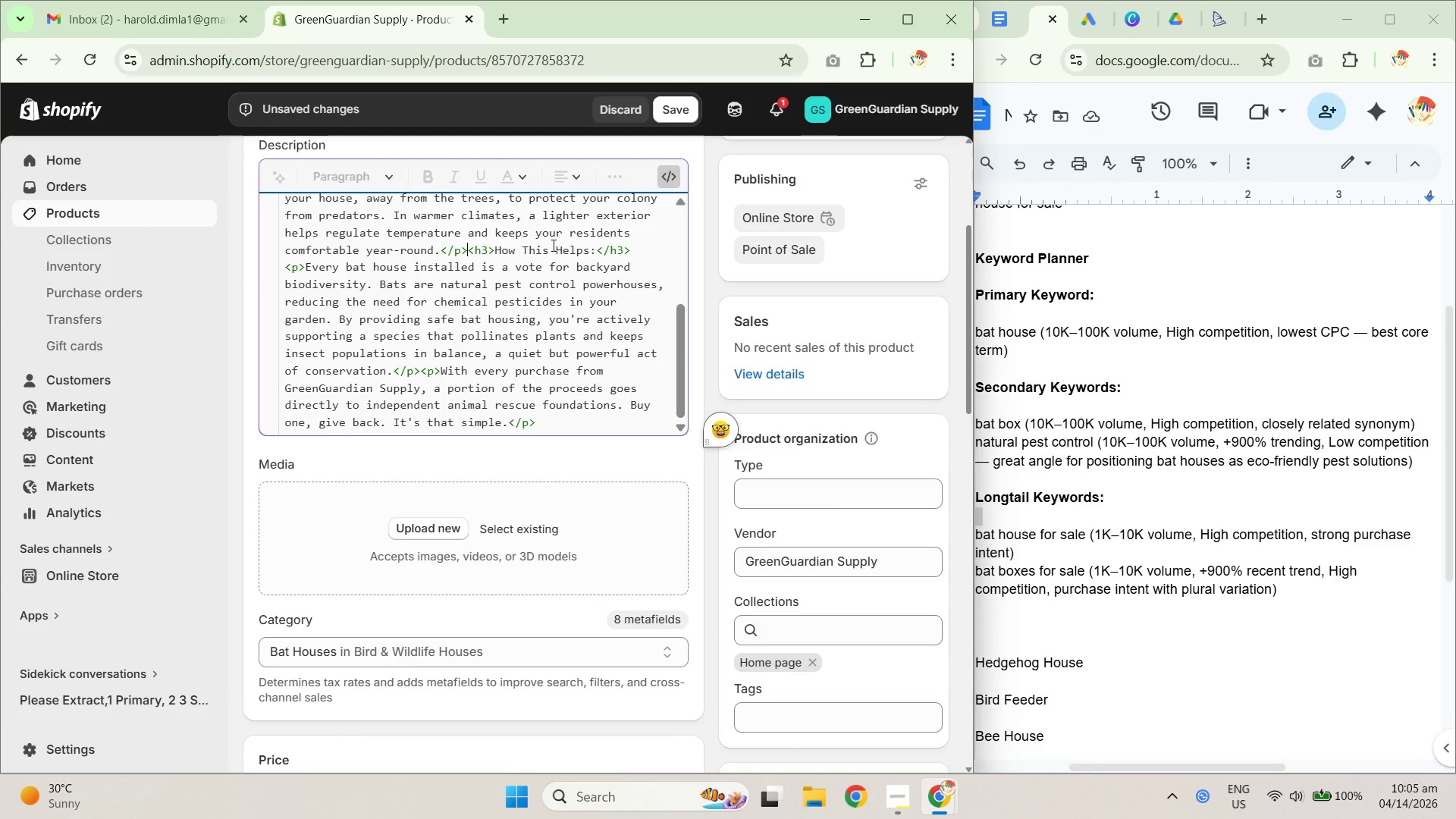 
key(Shift+ShiftRight)
 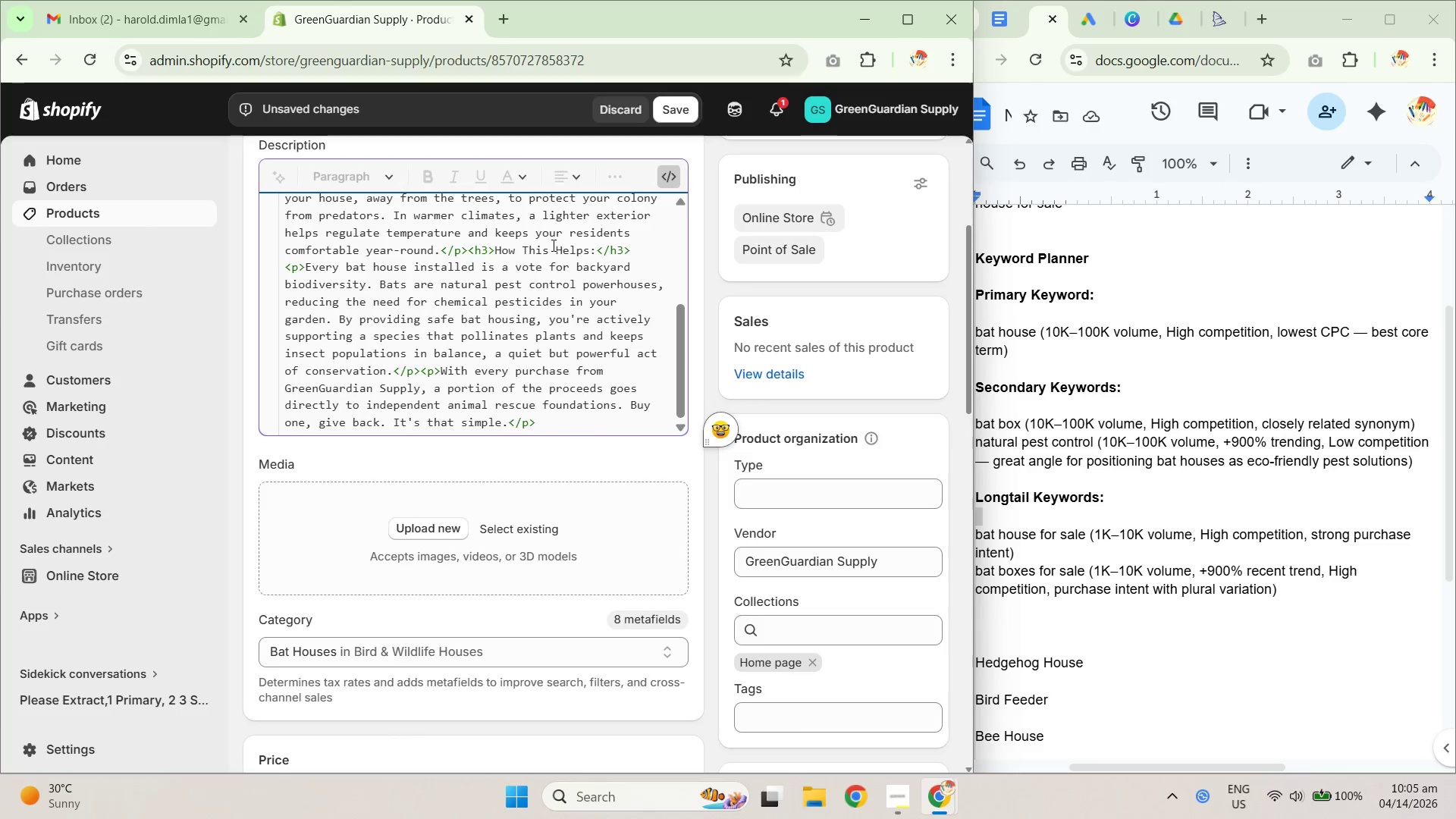 
key(Shift+Enter)
 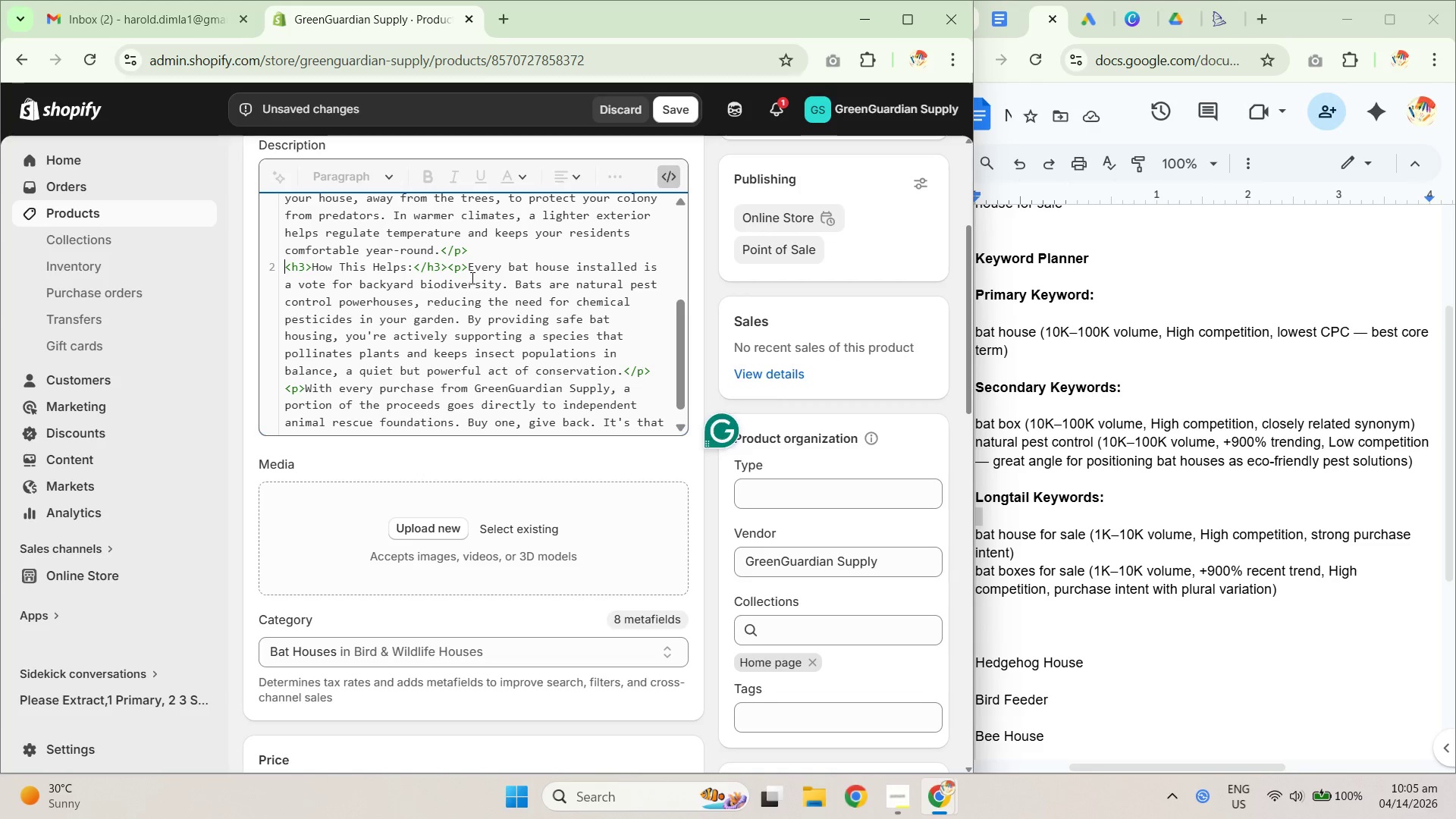 
left_click([450, 265])
 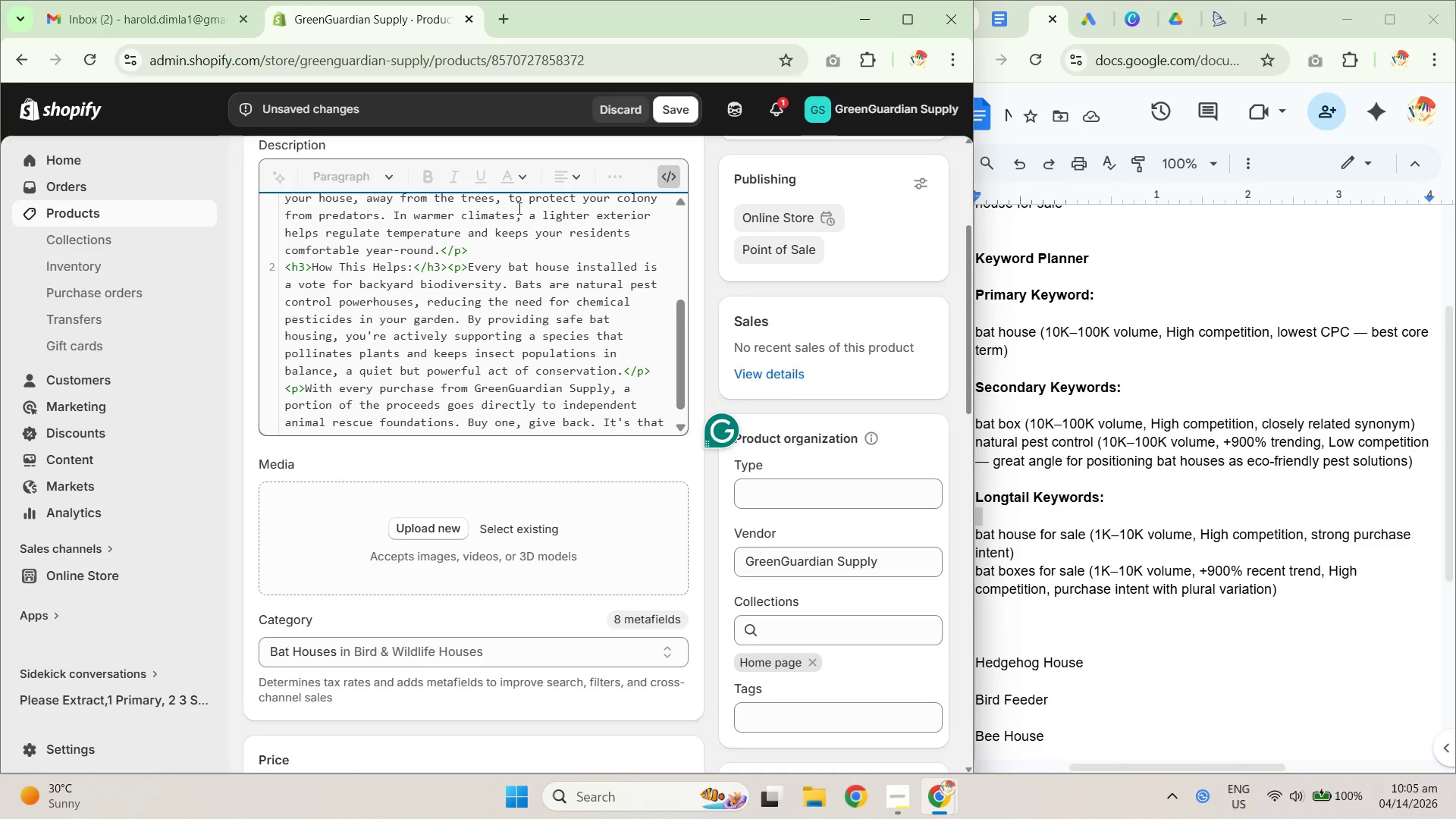 
key(Shift+ShiftRight)
 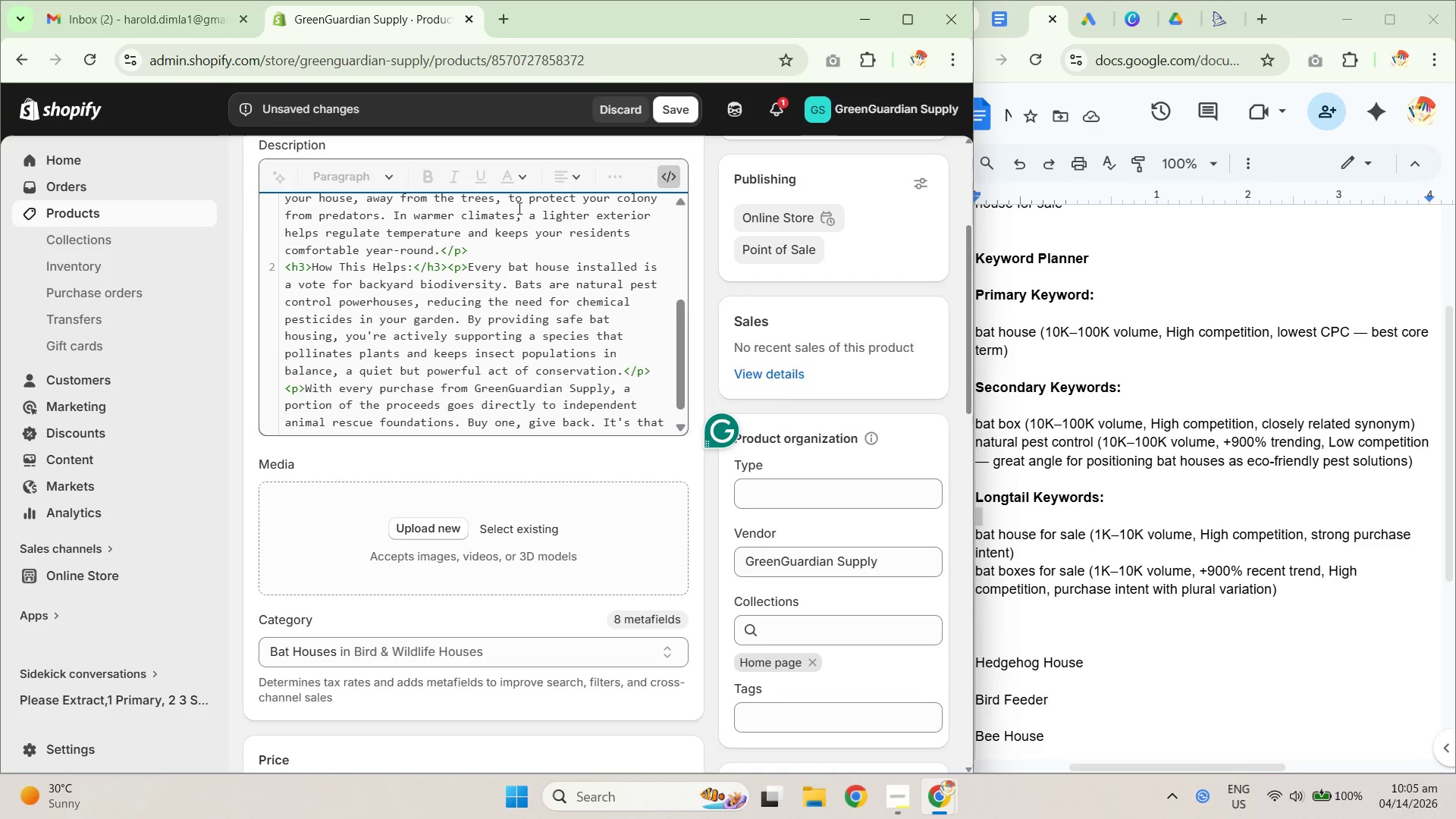 
key(Shift+Enter)
 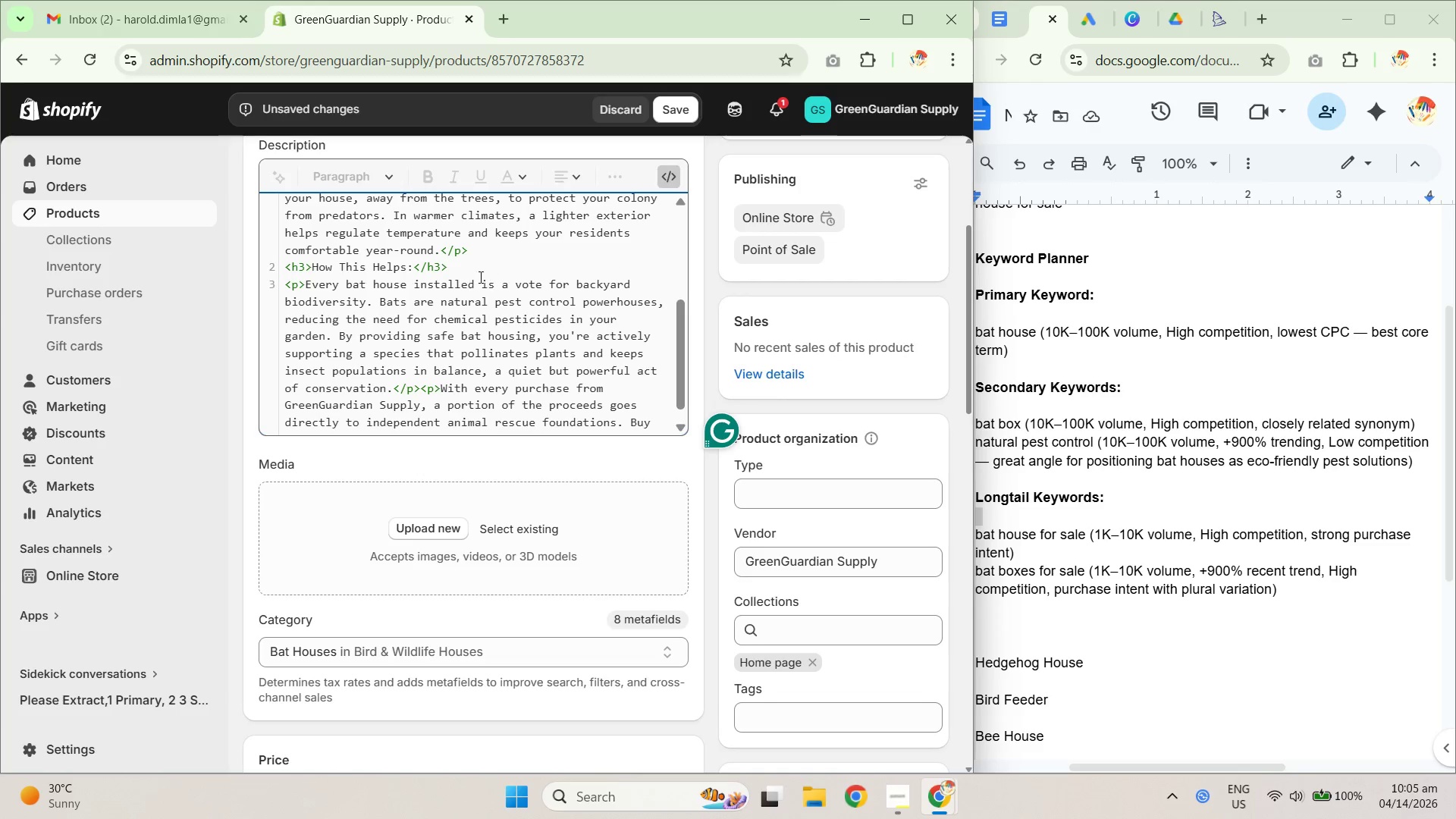 
left_click_drag(start_coordinate=[463, 271], to_coordinate=[284, 265])
 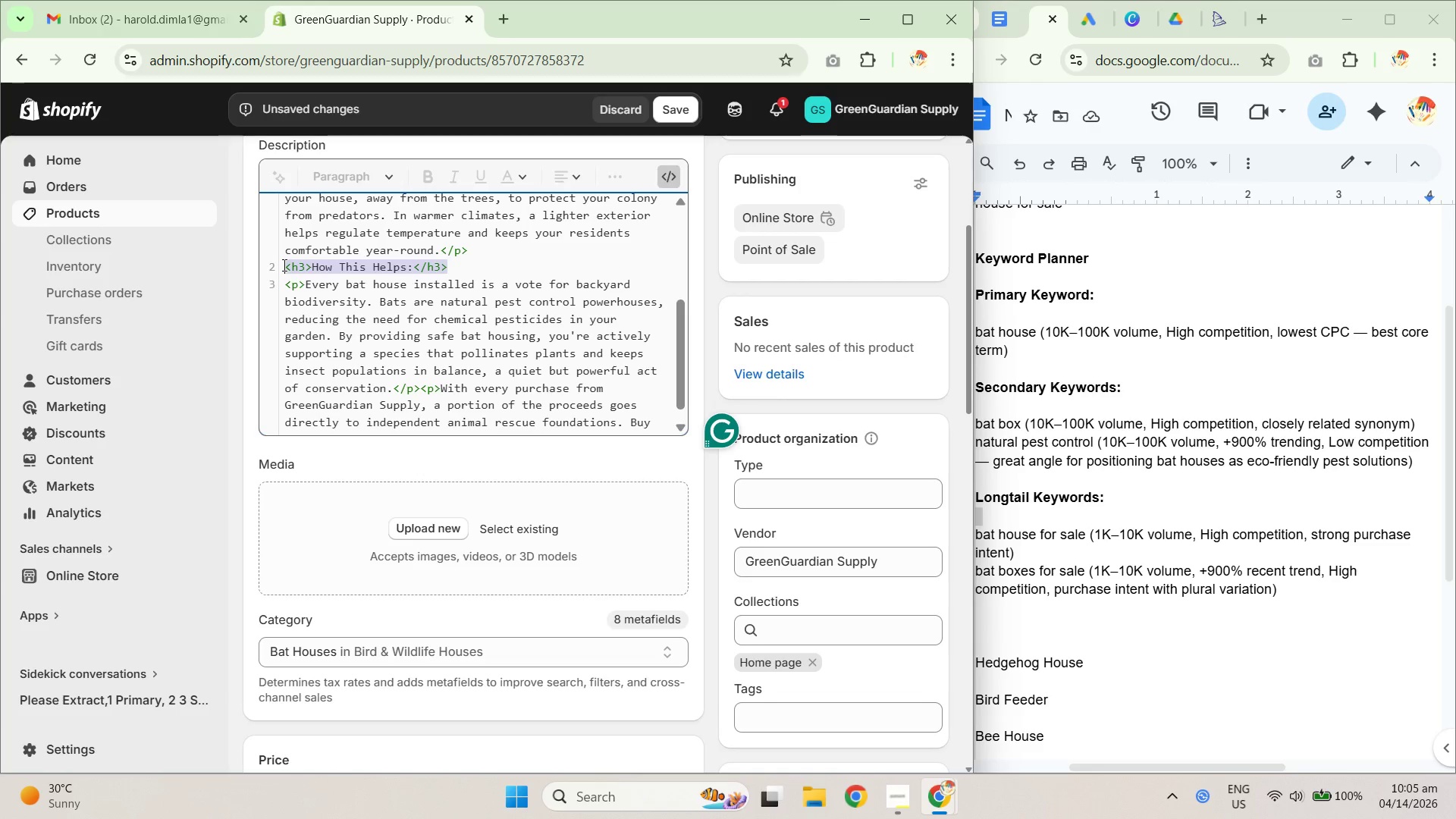 
key(Control+C)
 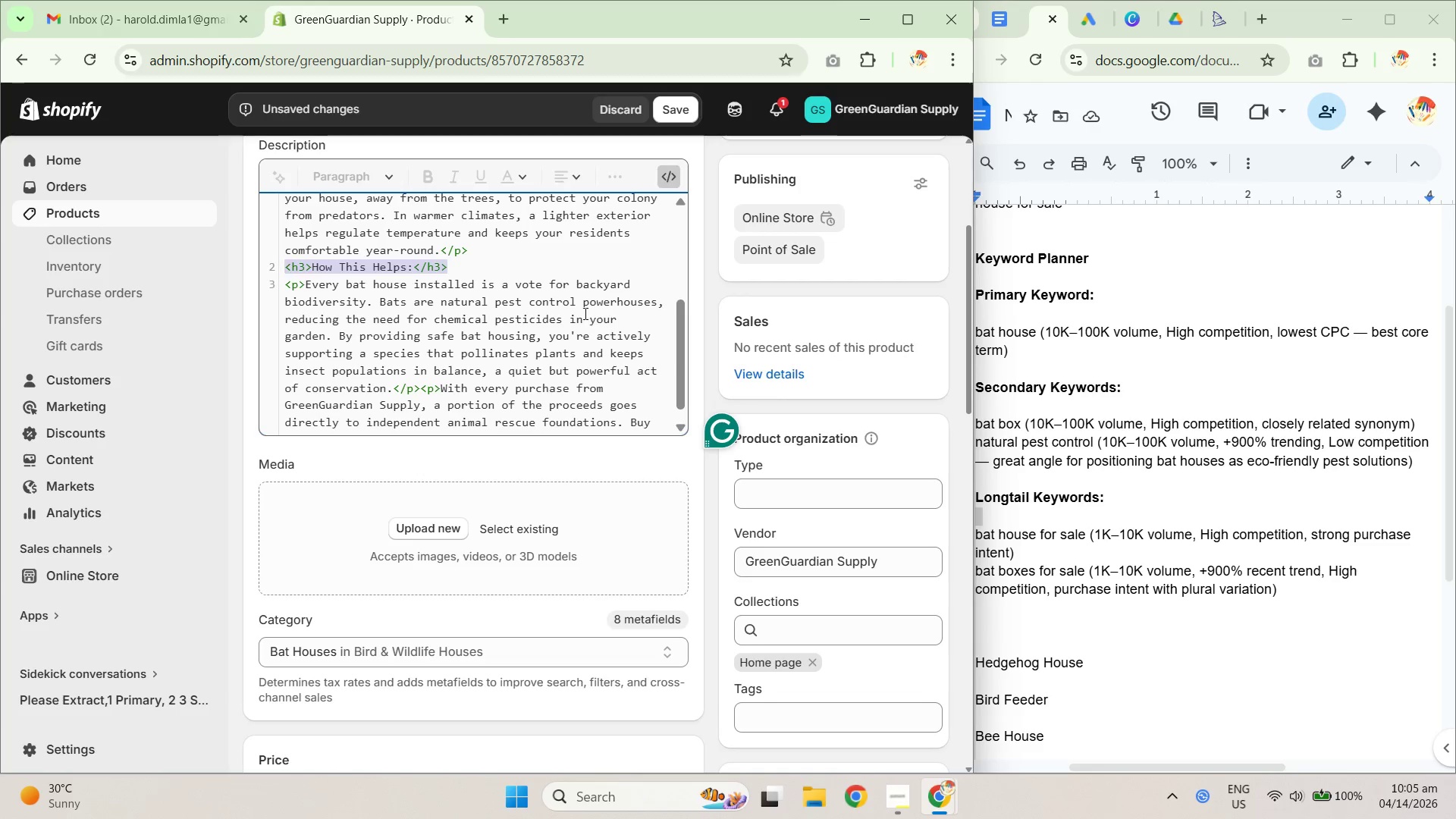 
key(Control+C)
 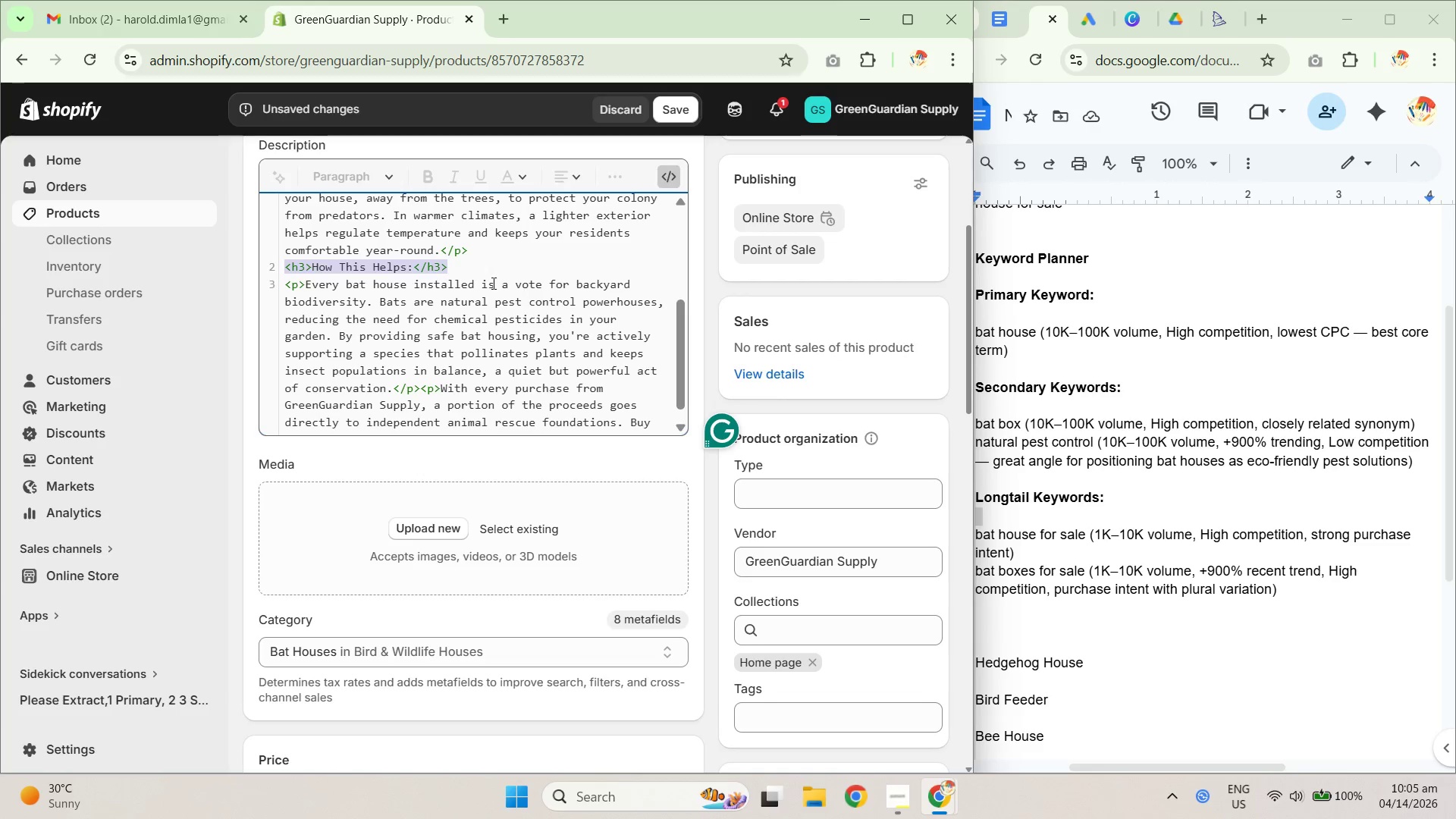 
key(Control+C)
 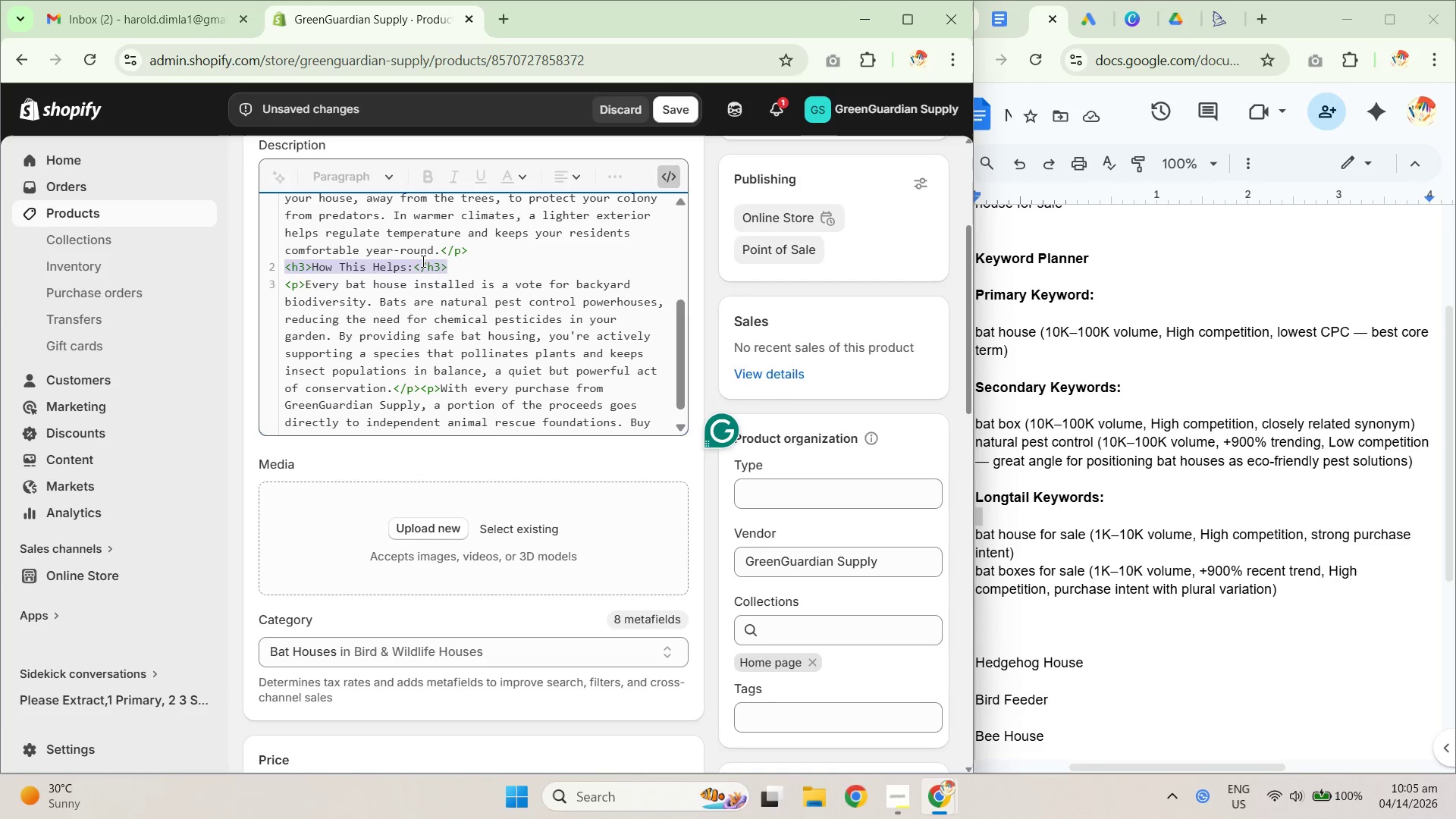 
key(Control+C)
 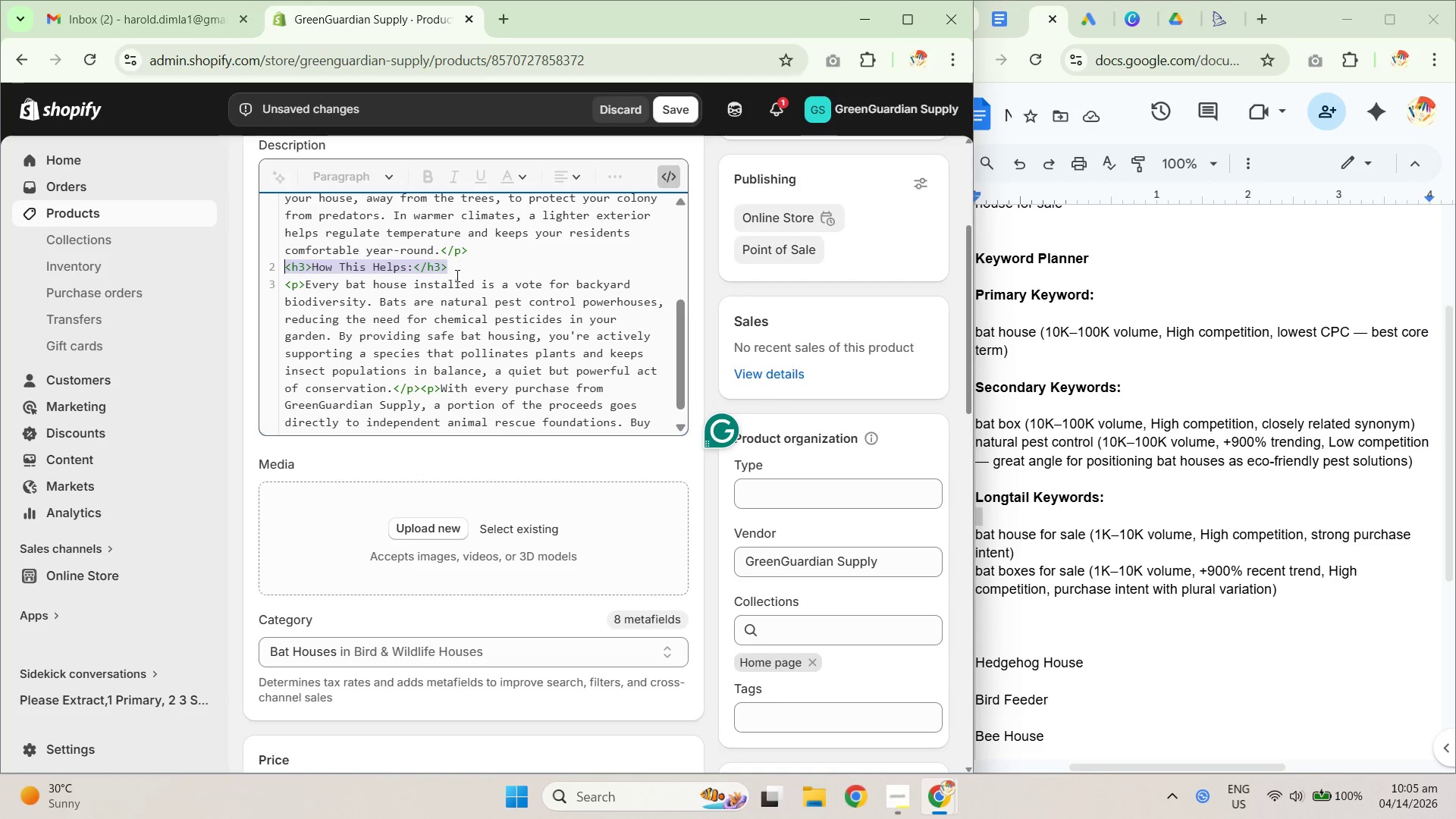 
left_click([457, 275])
 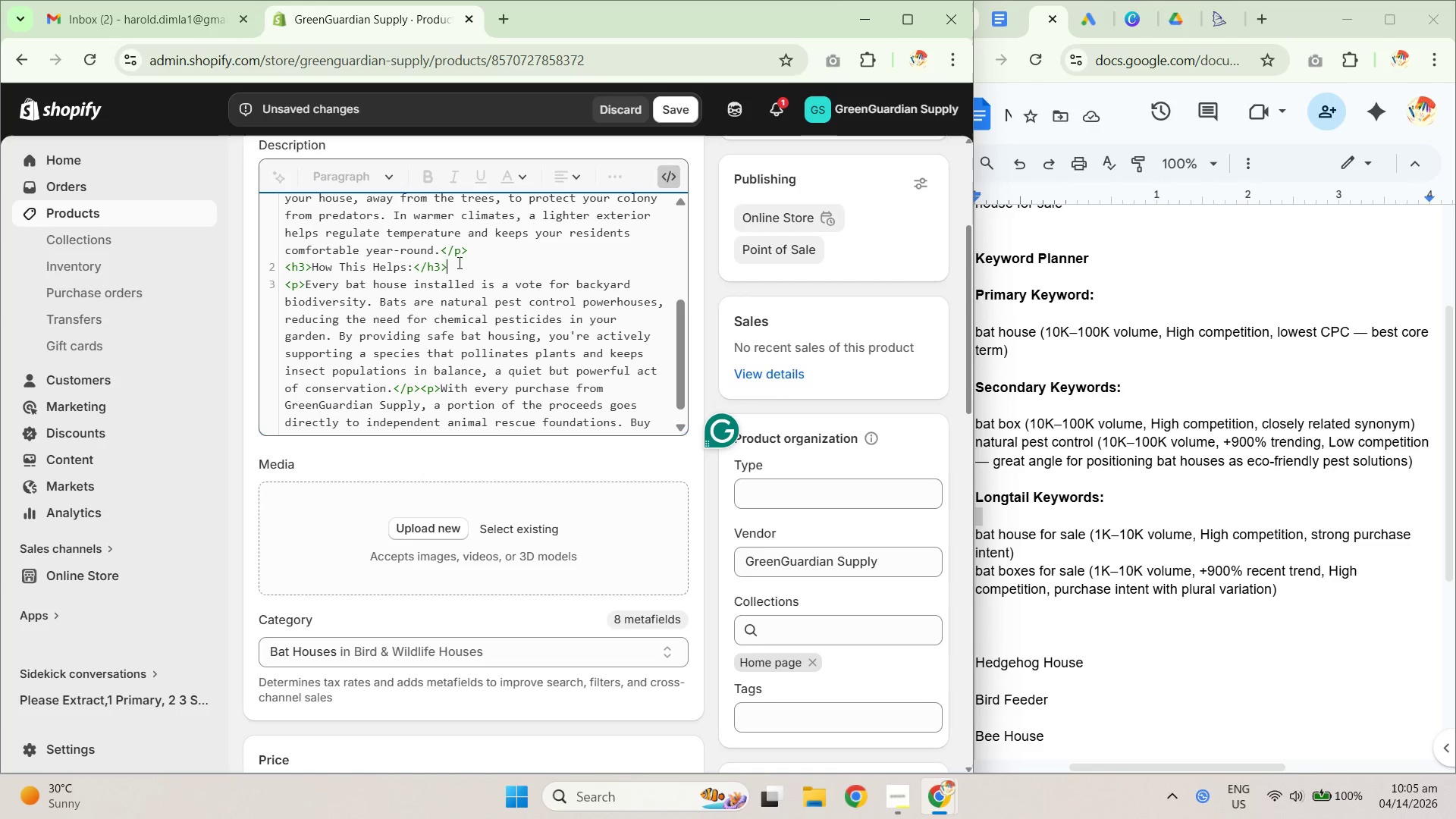 
left_click_drag(start_coordinate=[457, 261], to_coordinate=[259, 265])
 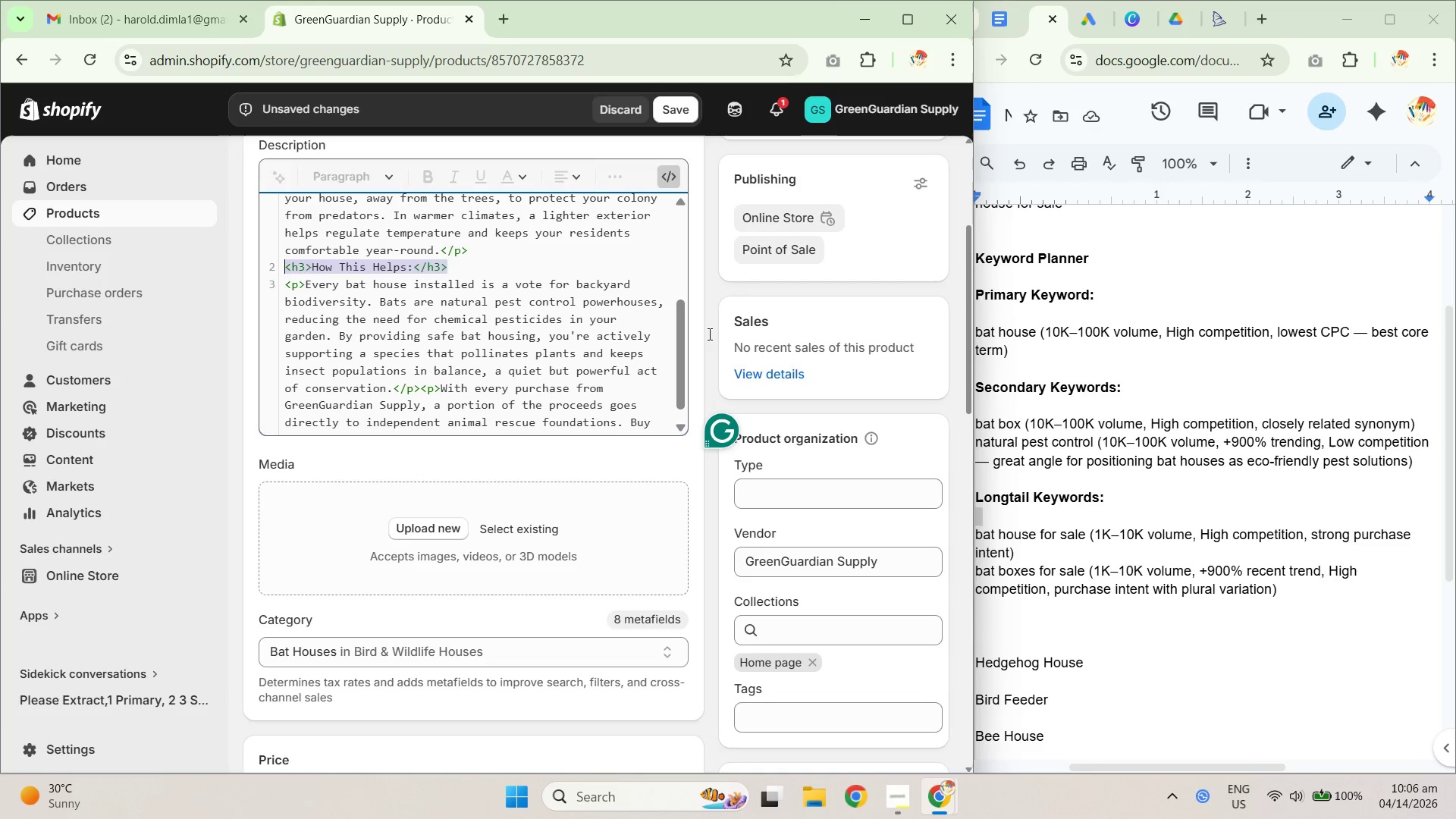 
key(Control+C)
 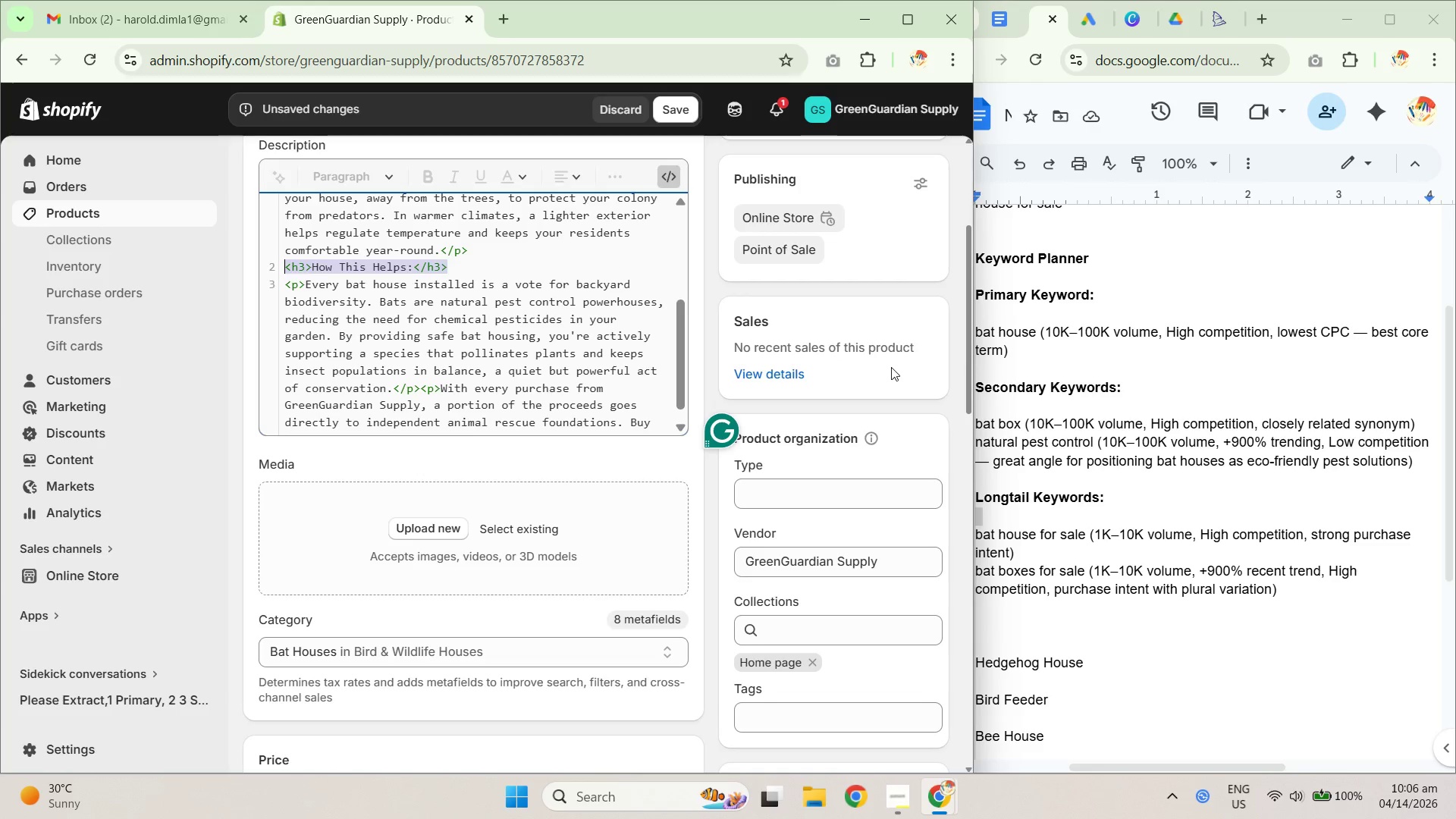 
key(Control+C)
 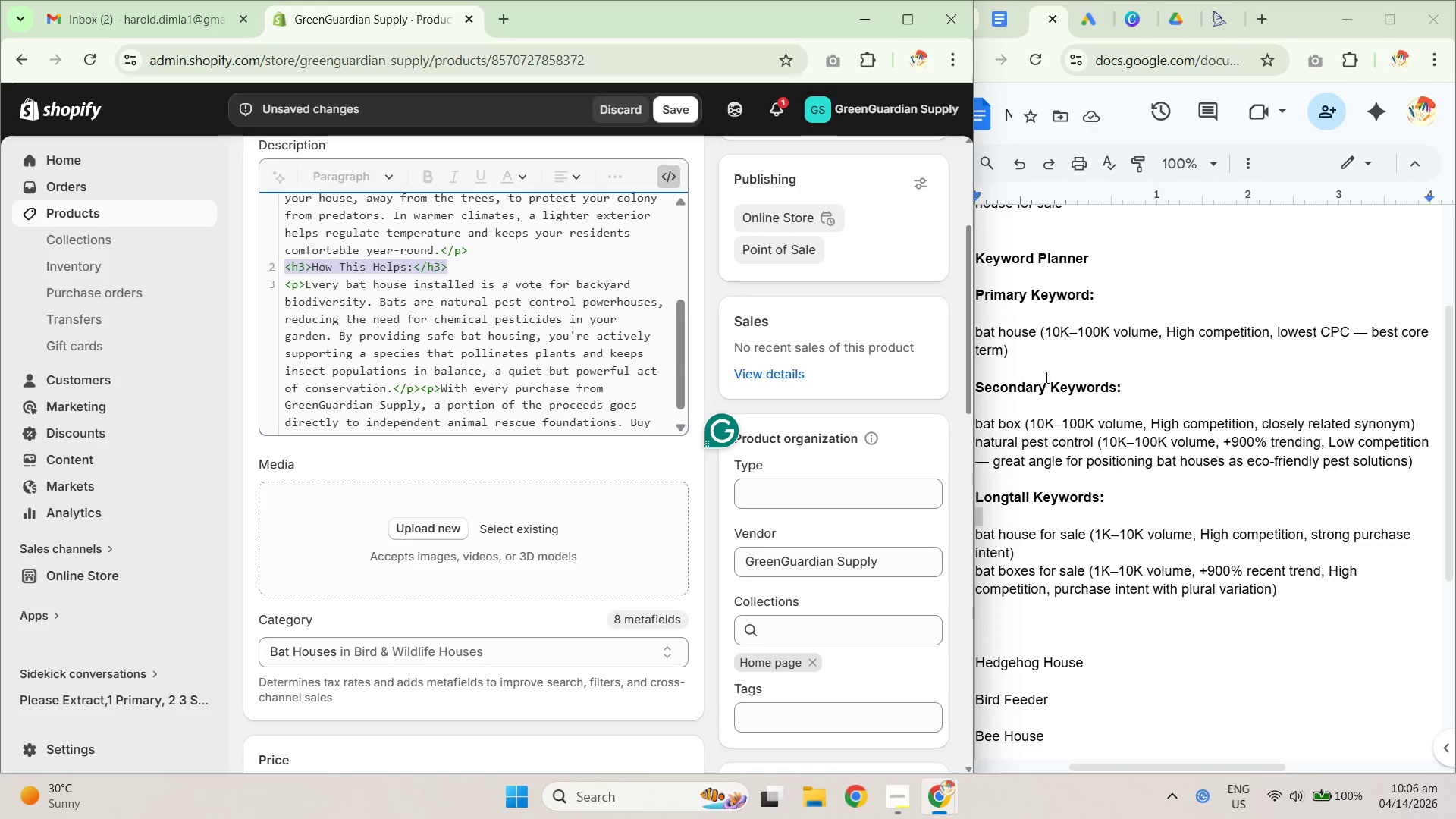 
key(Control+C)
 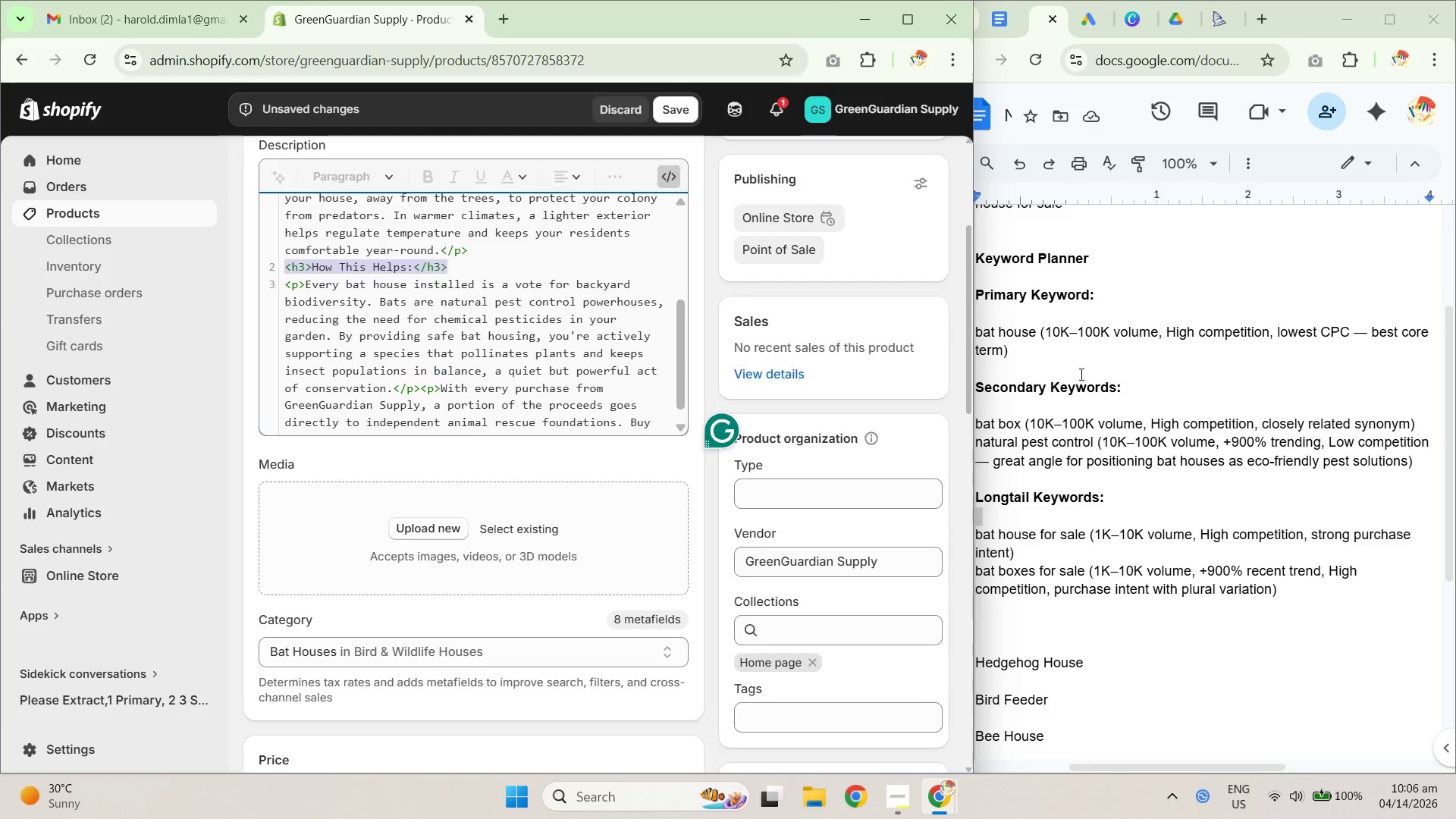 
left_click([1097, 368])
 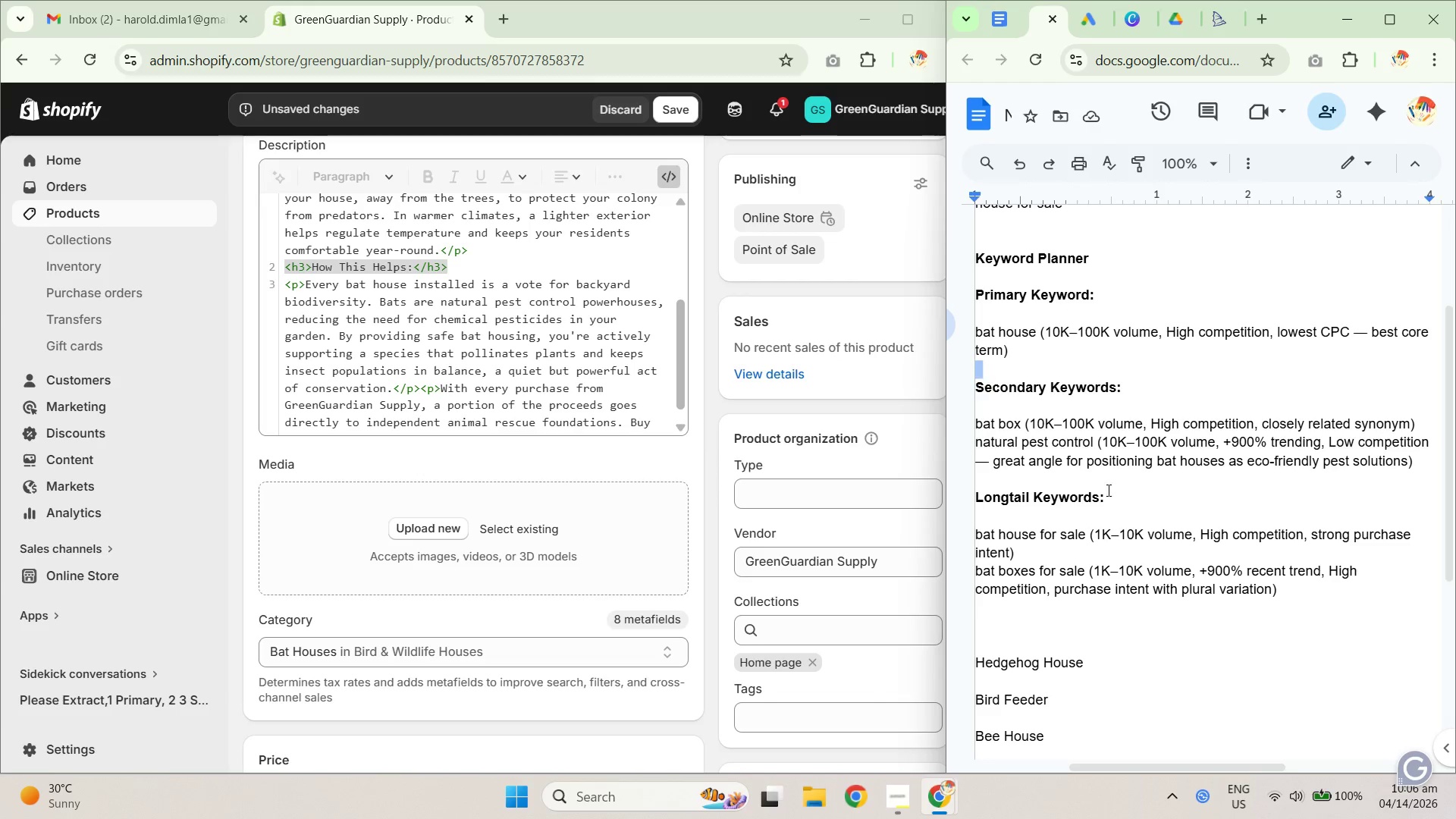 
left_click([1079, 651])
 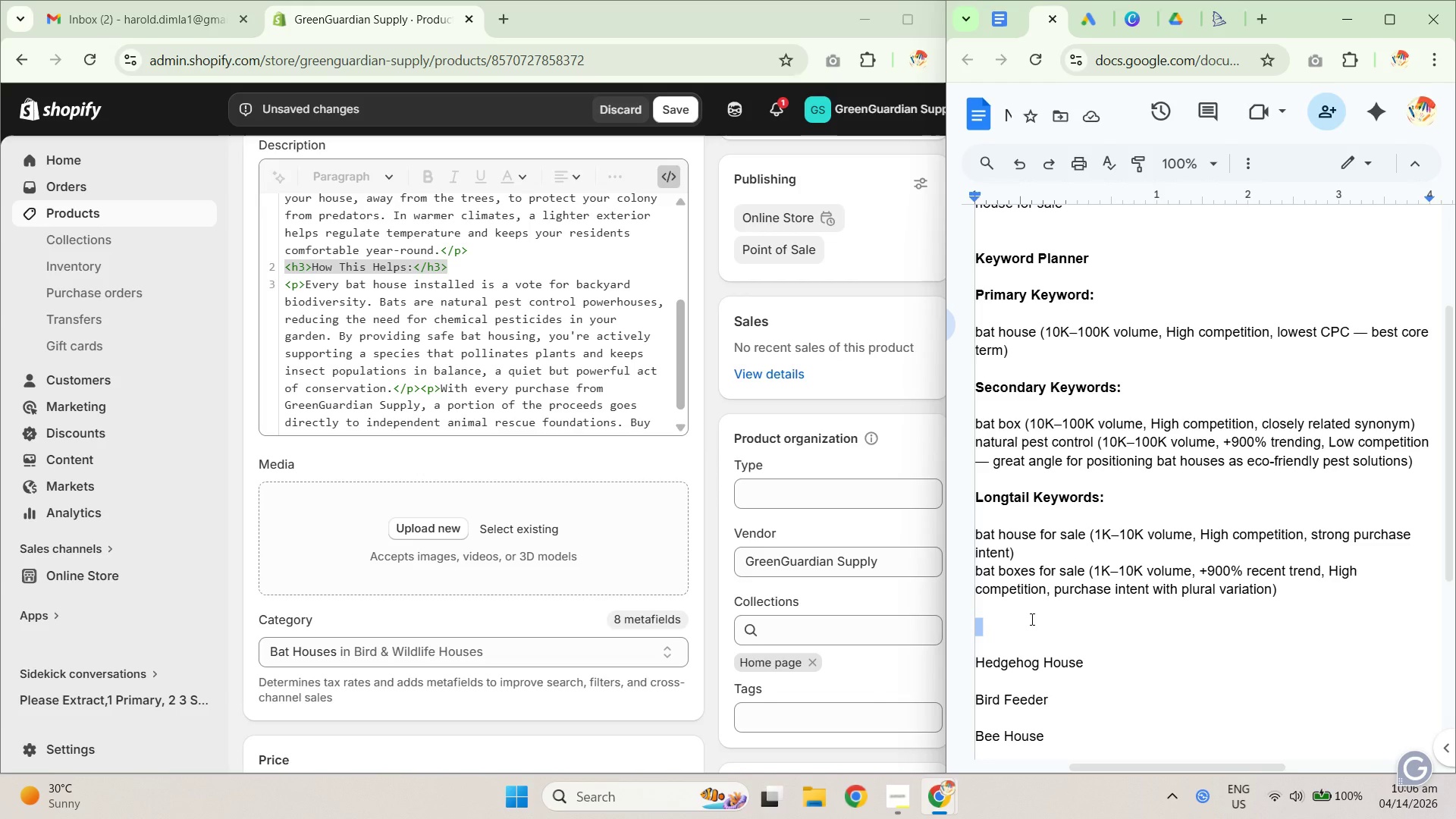 
key(Shift+Enter)
 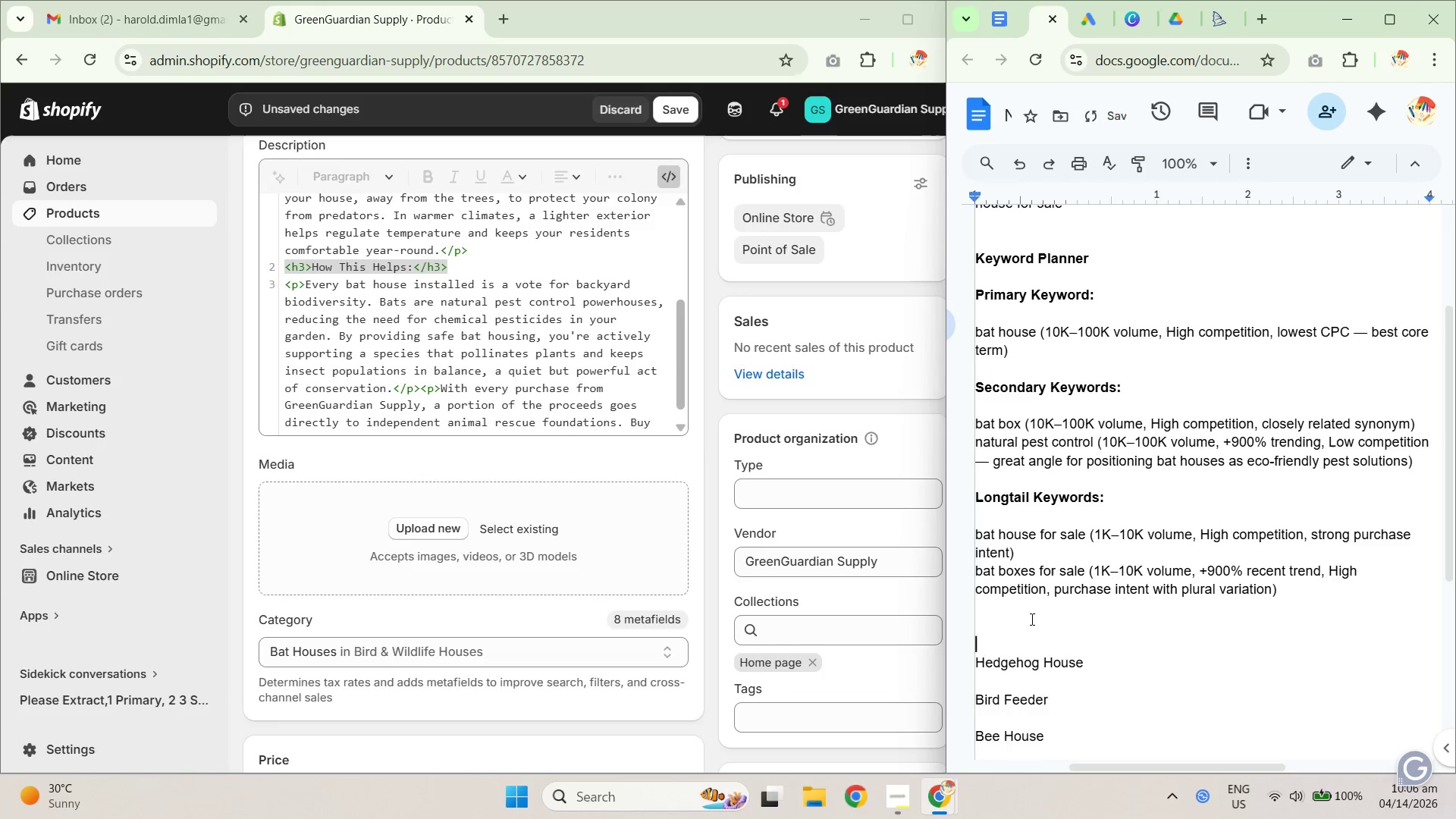 
key(Shift+Enter)
 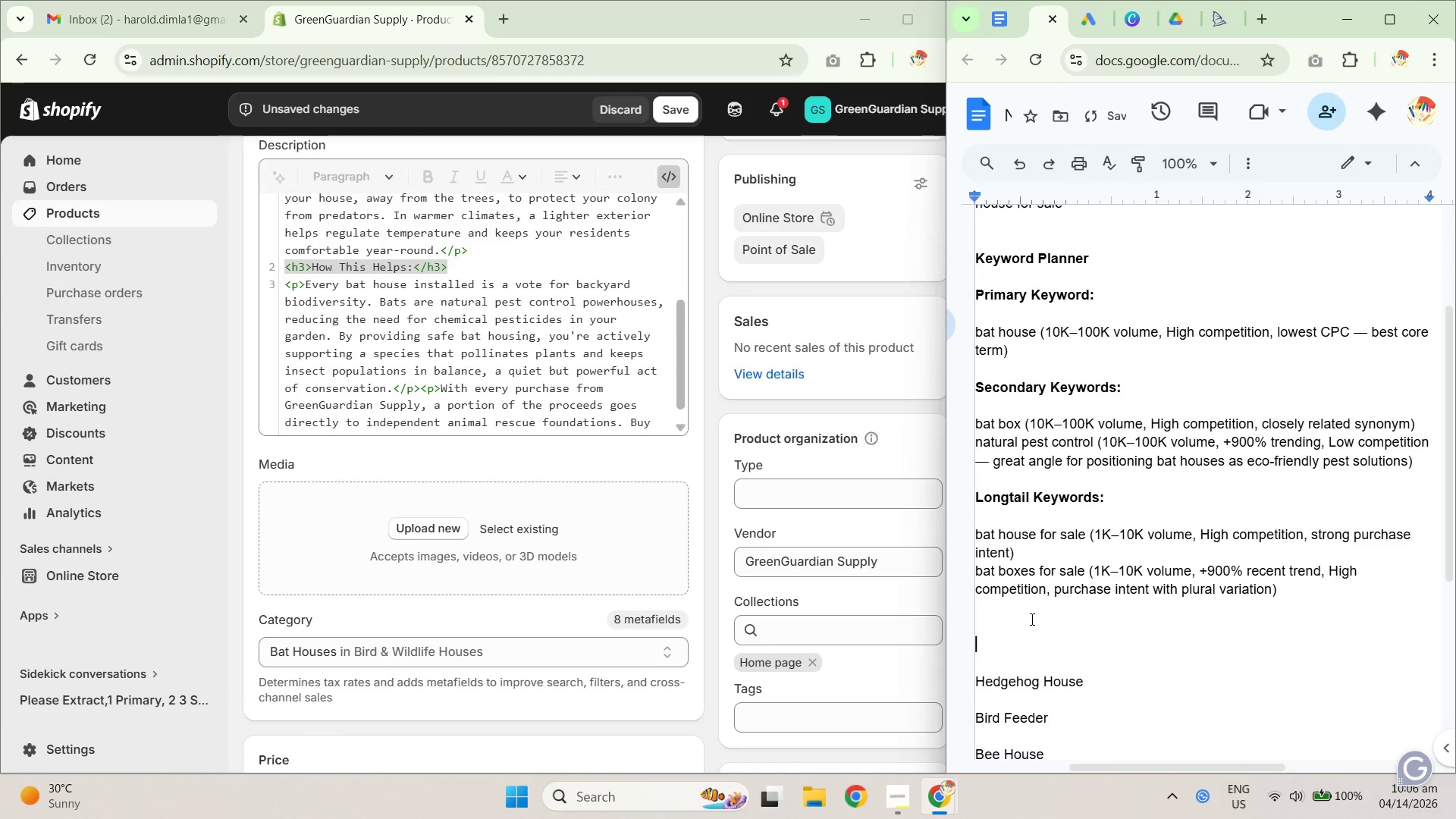 
key(ArrowUp)
 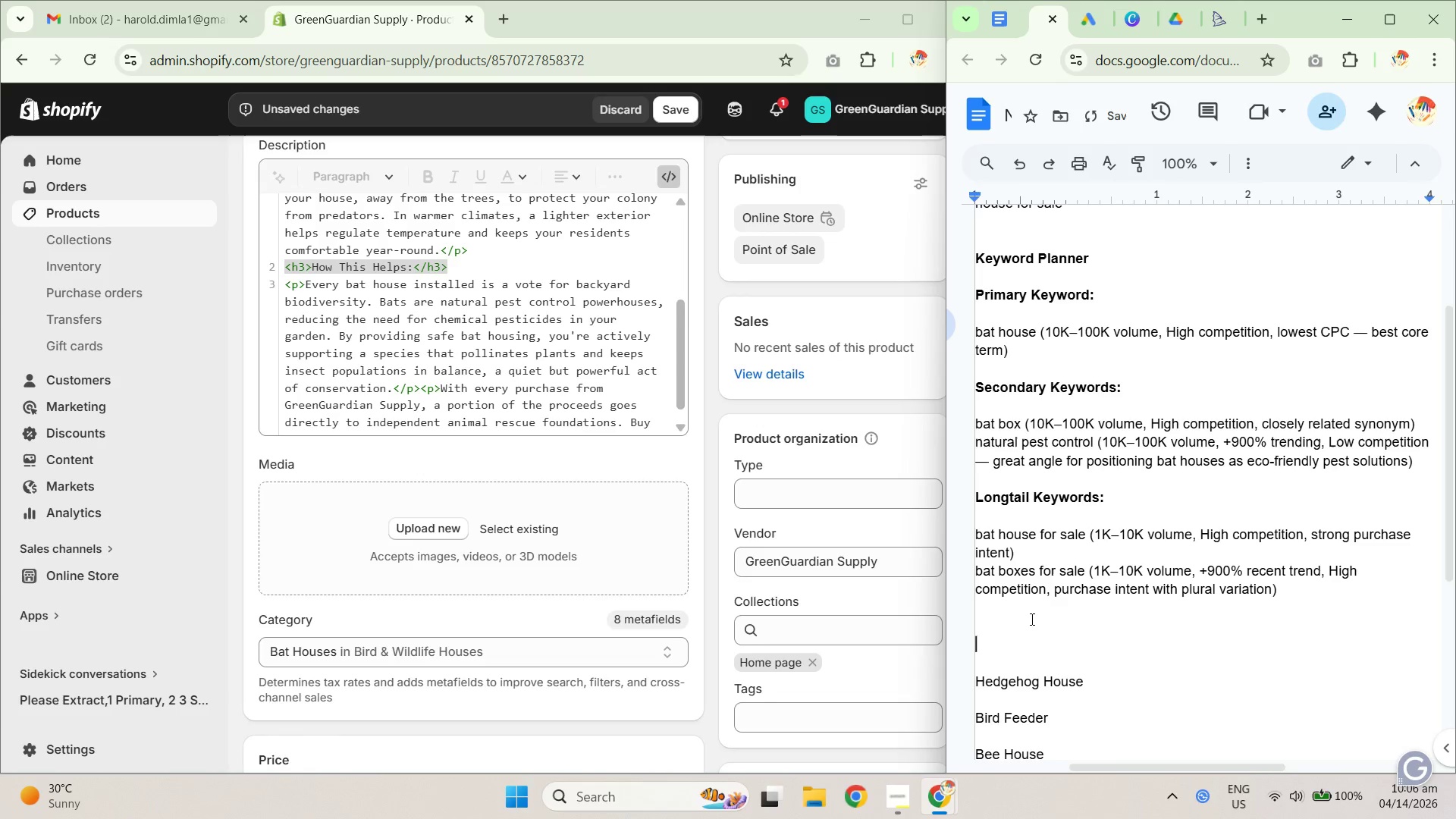 
hold_key(key=Slash, duration=0.34)
 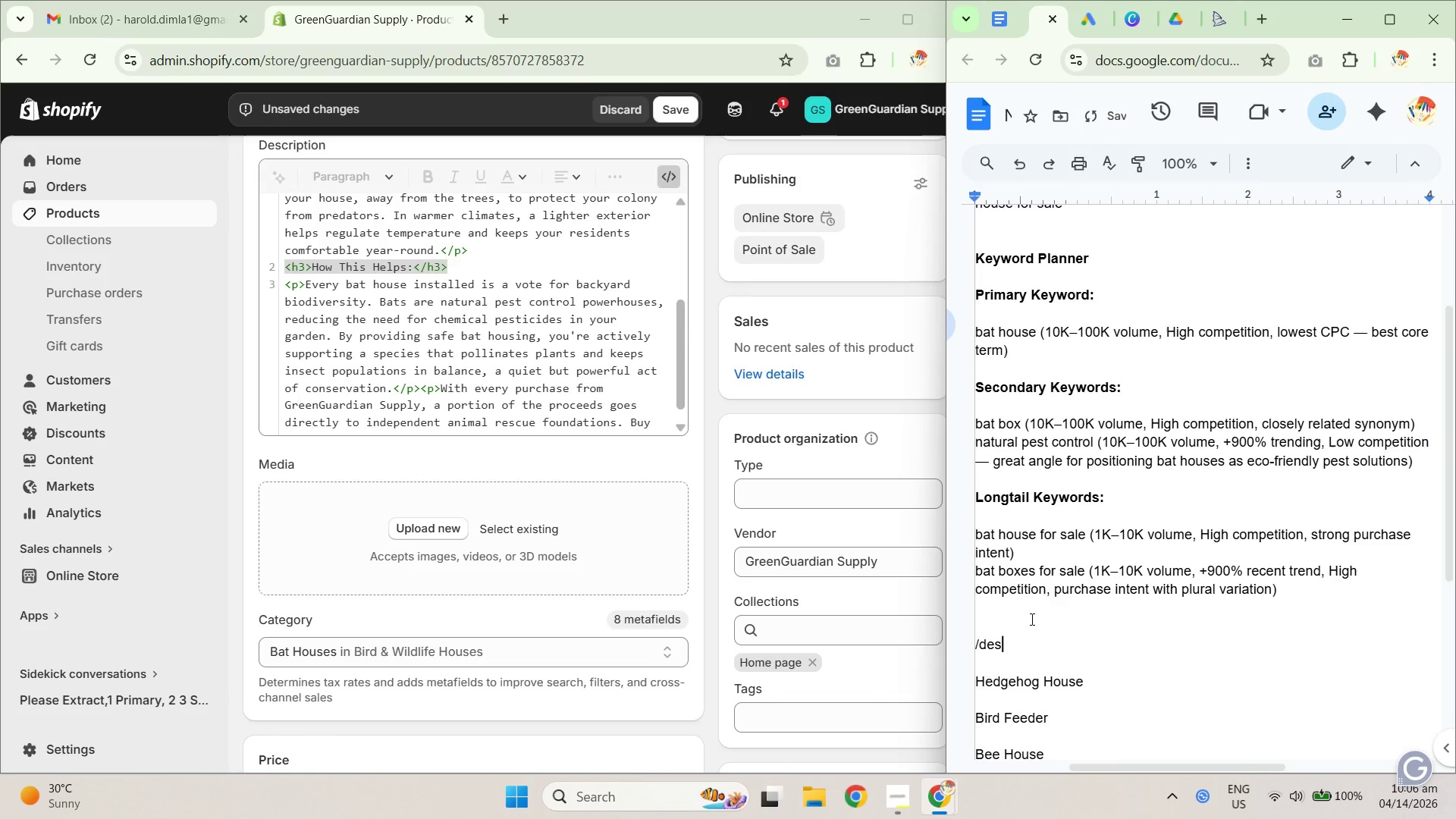 
type(des)
key(Backspace)
key(Backspace)
key(Backspace)
key(Backspace)
type(Description: )
 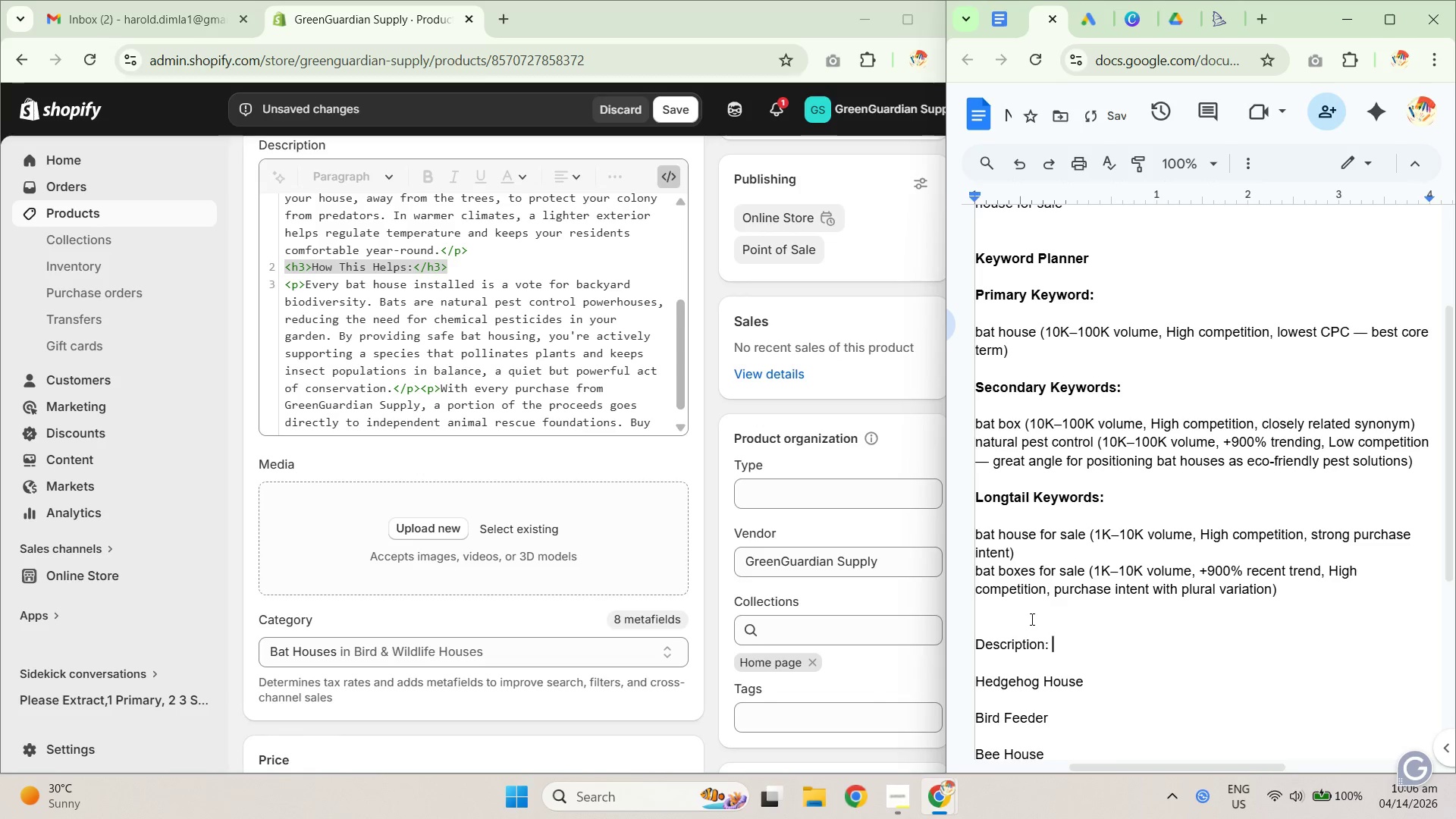 
key(Control+V)
 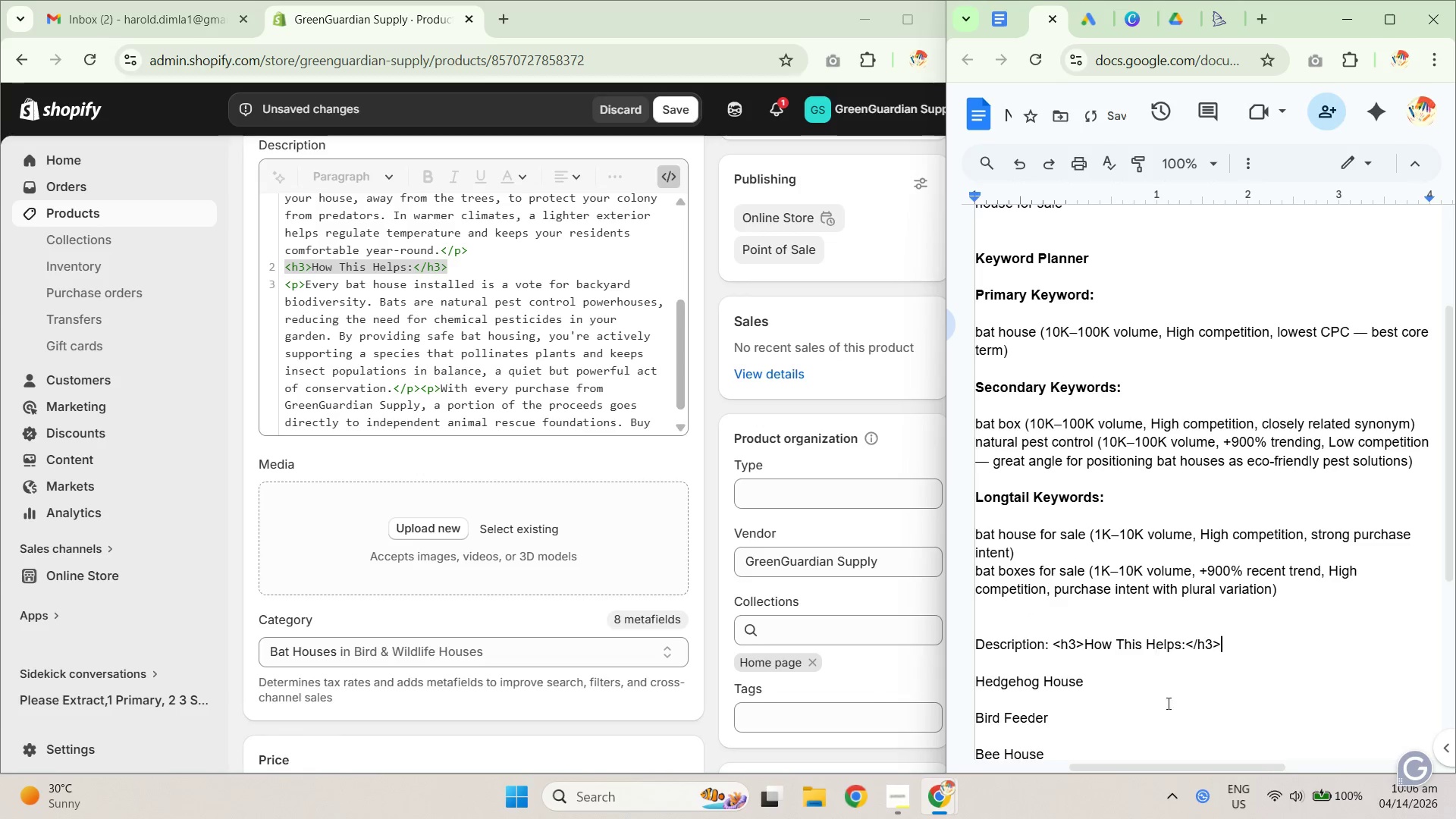 
left_click([1178, 775])
 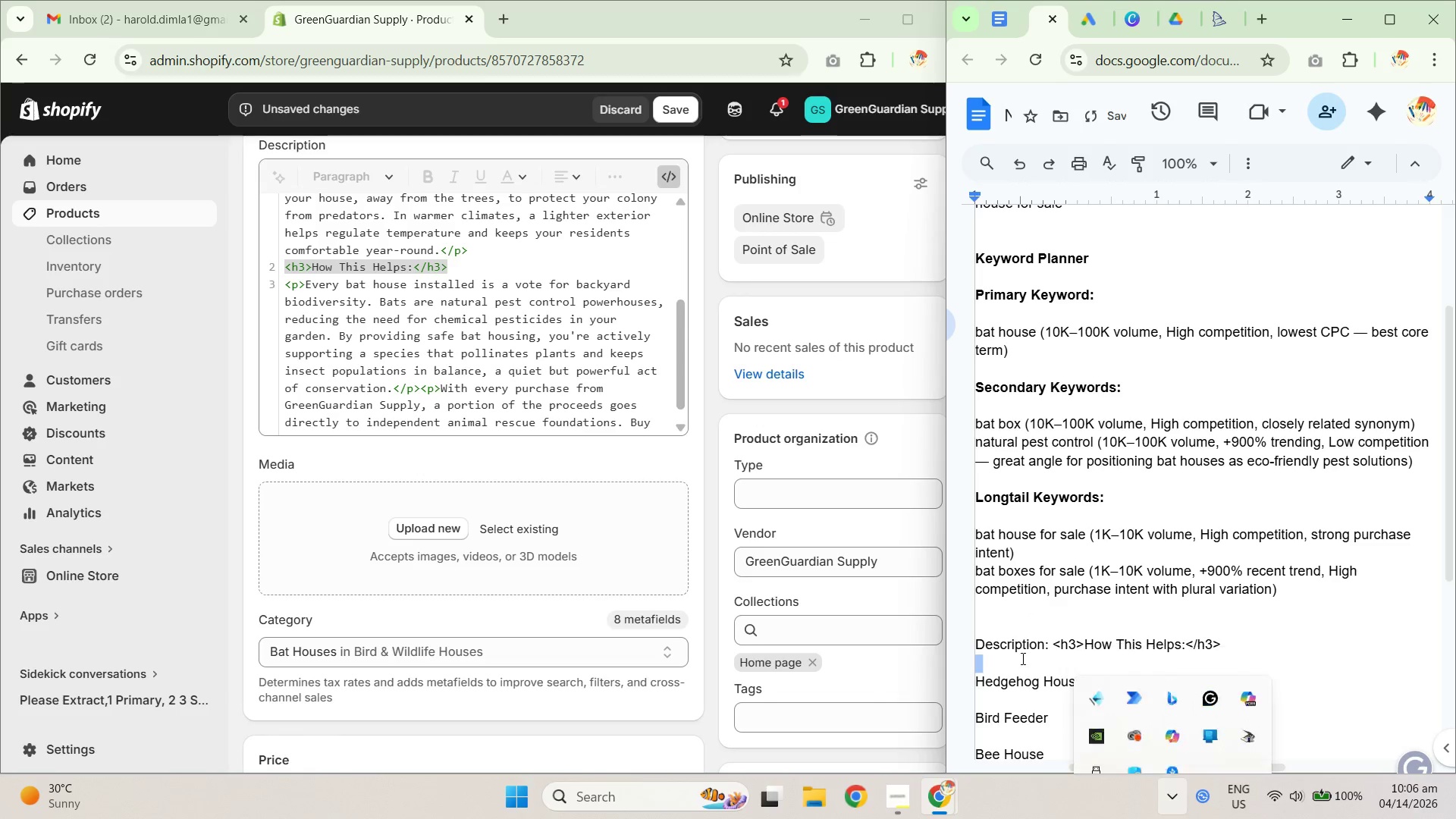 
key(Shift+Enter)
 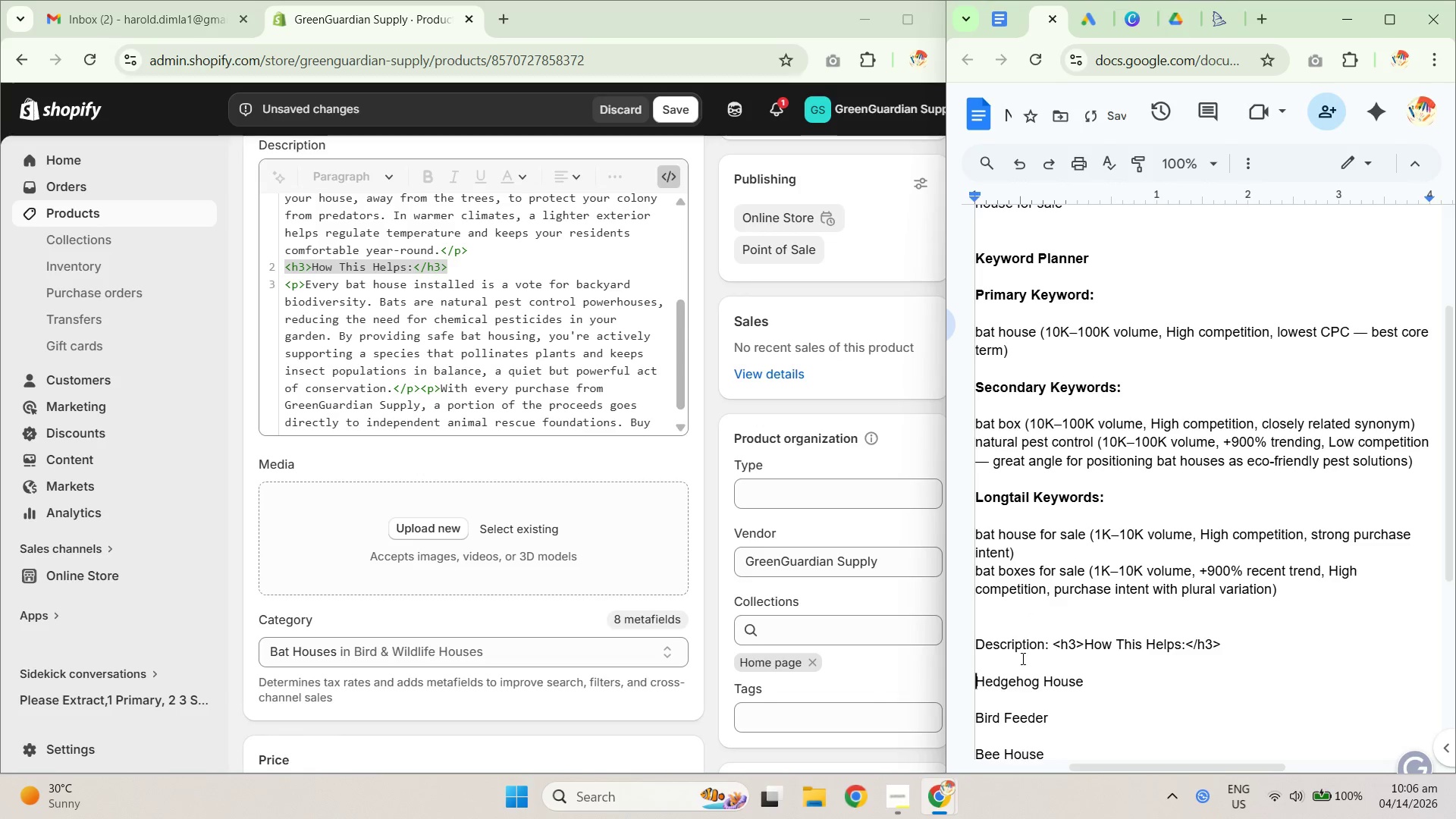 
key(Shift+Enter)
 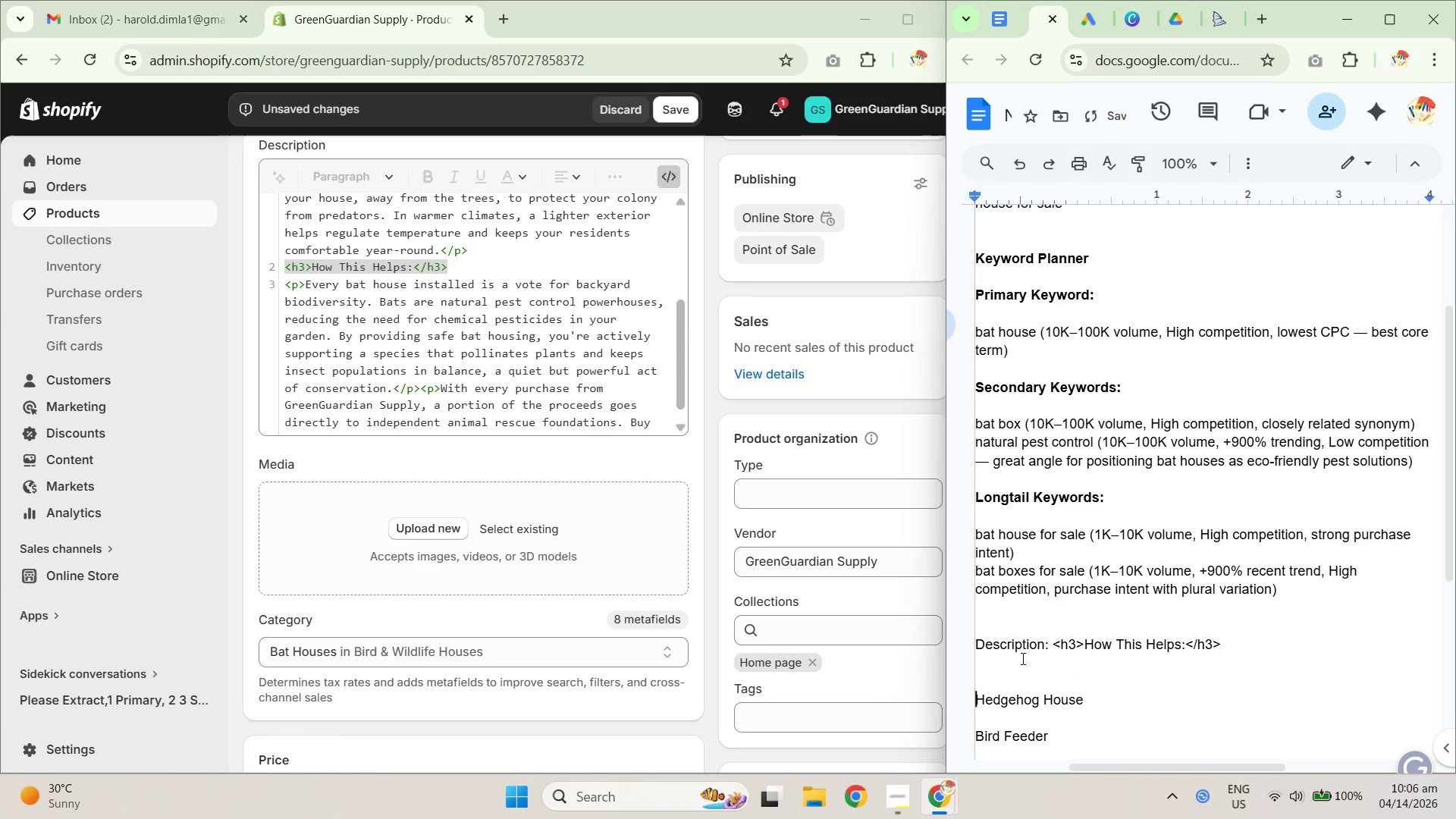 
key(Shift+Enter)
 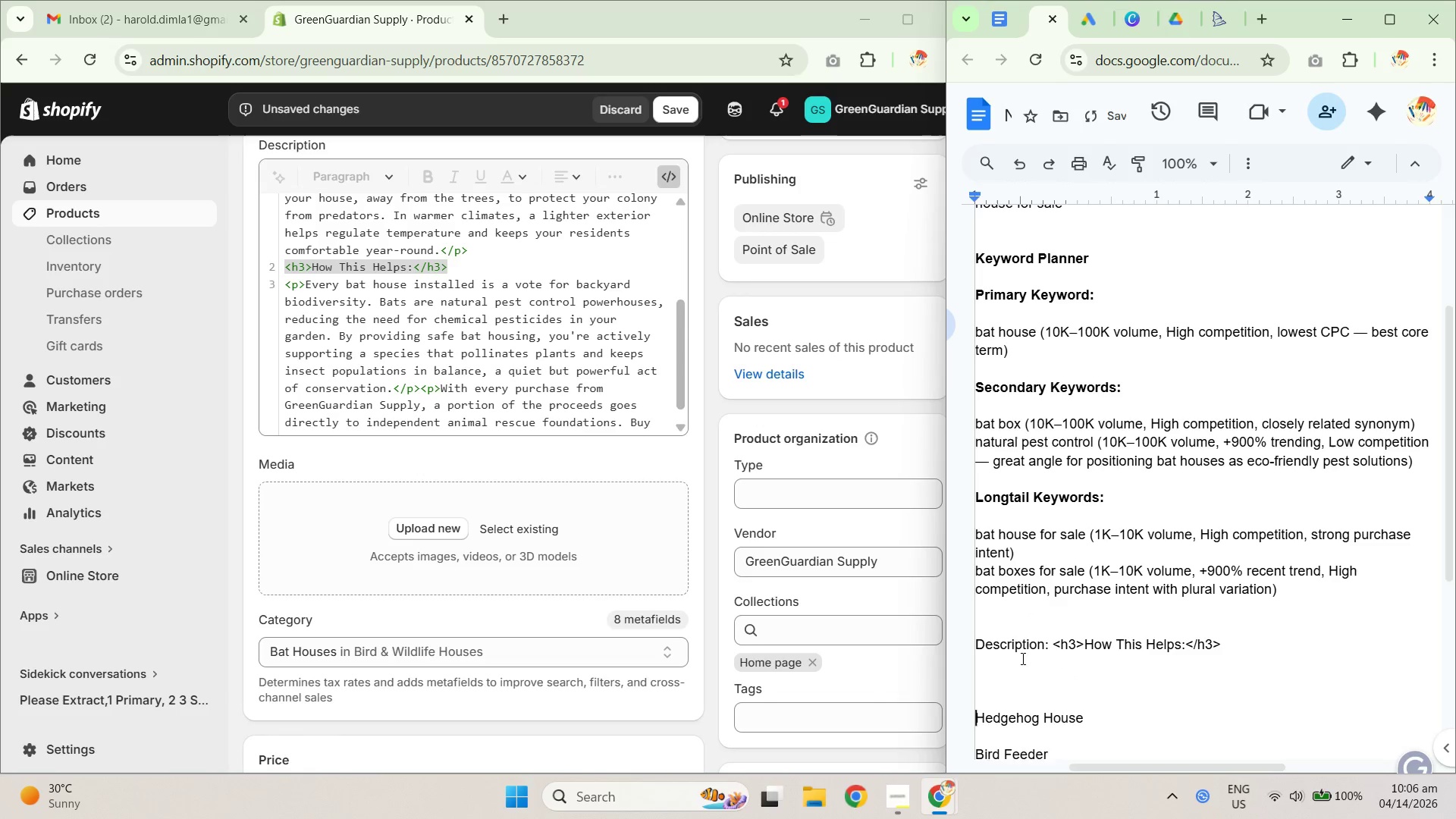 
key(Shift+Enter)
 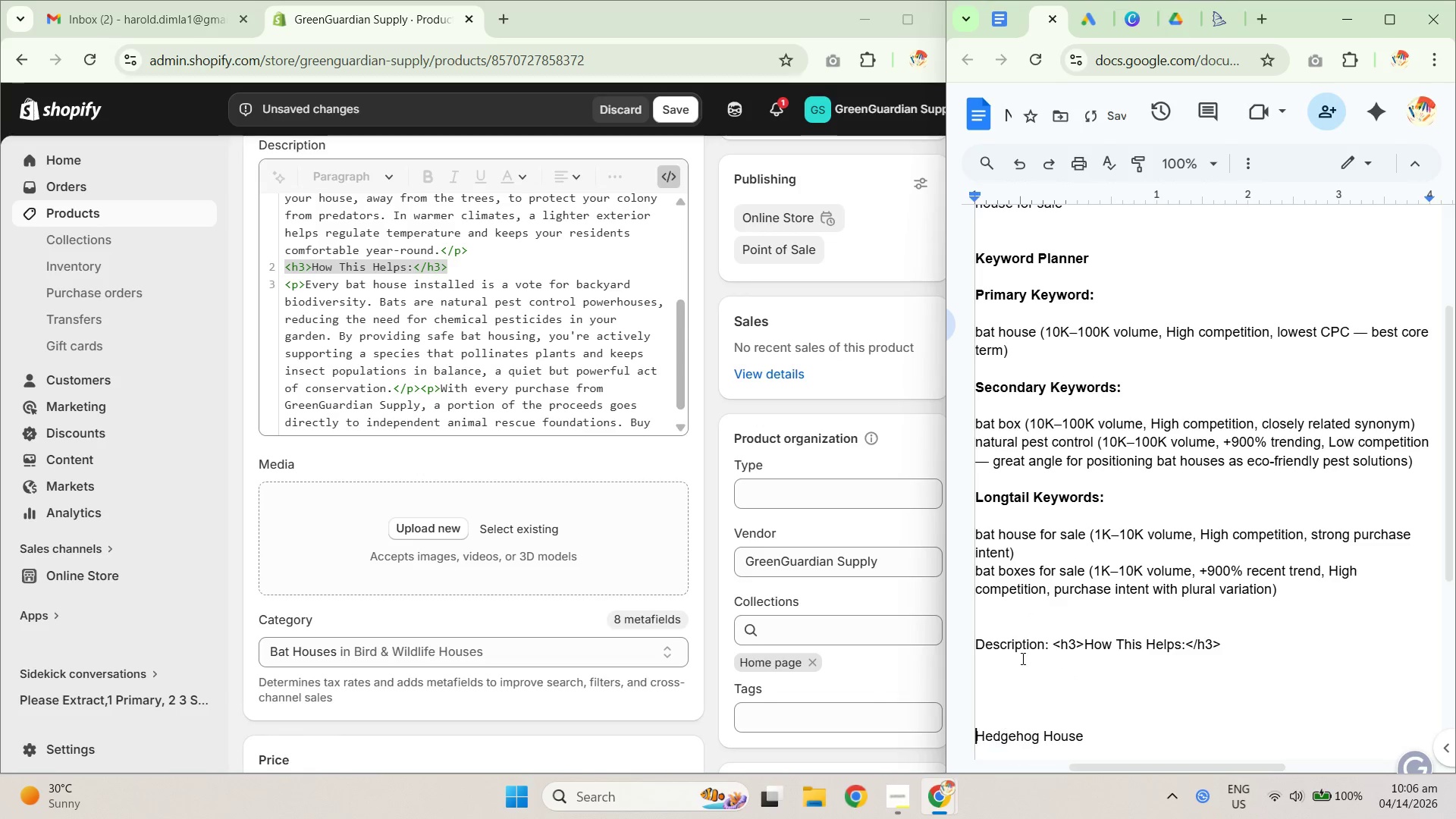 
key(Shift+Enter)
 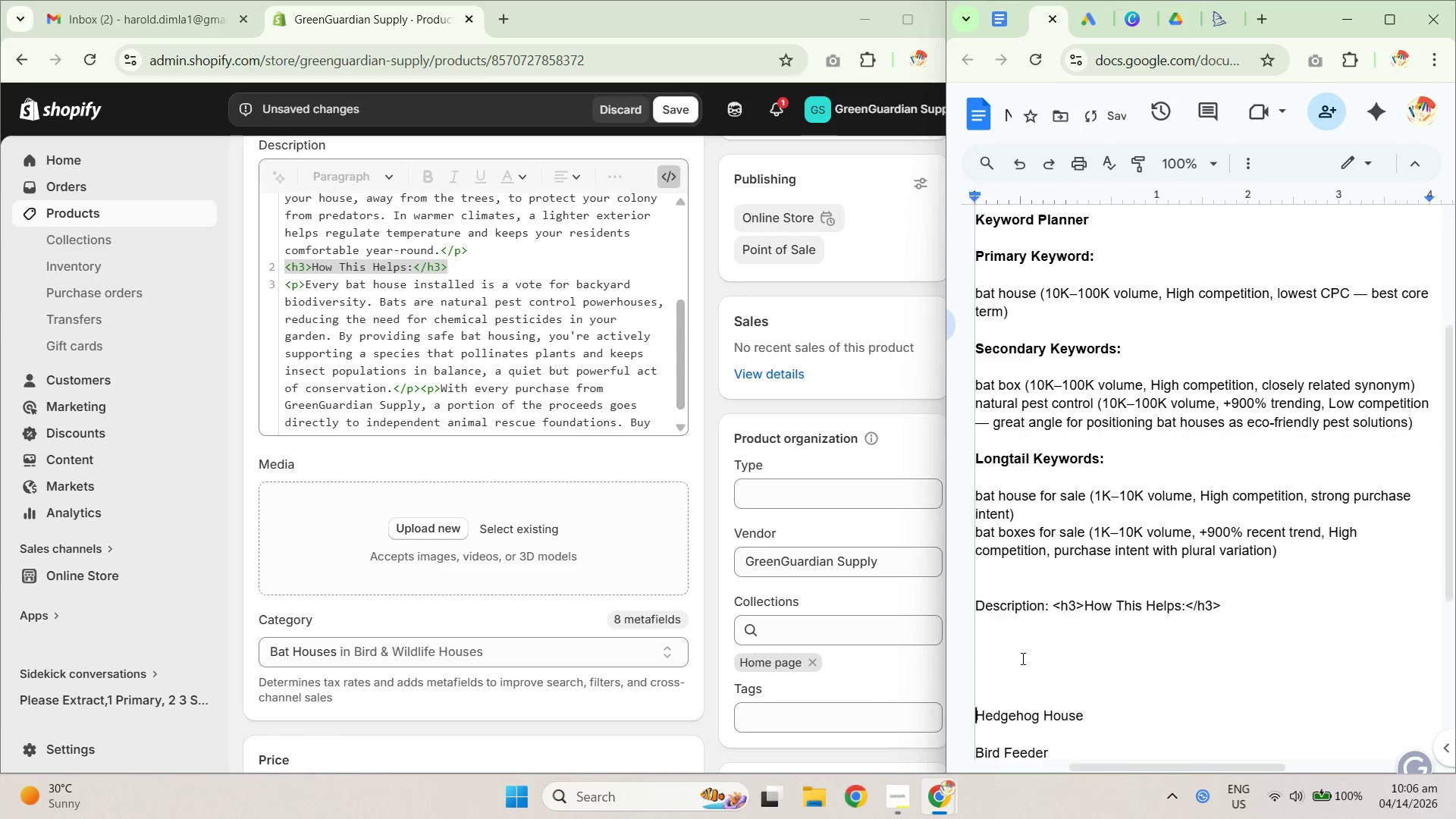 
key(Shift+Enter)
 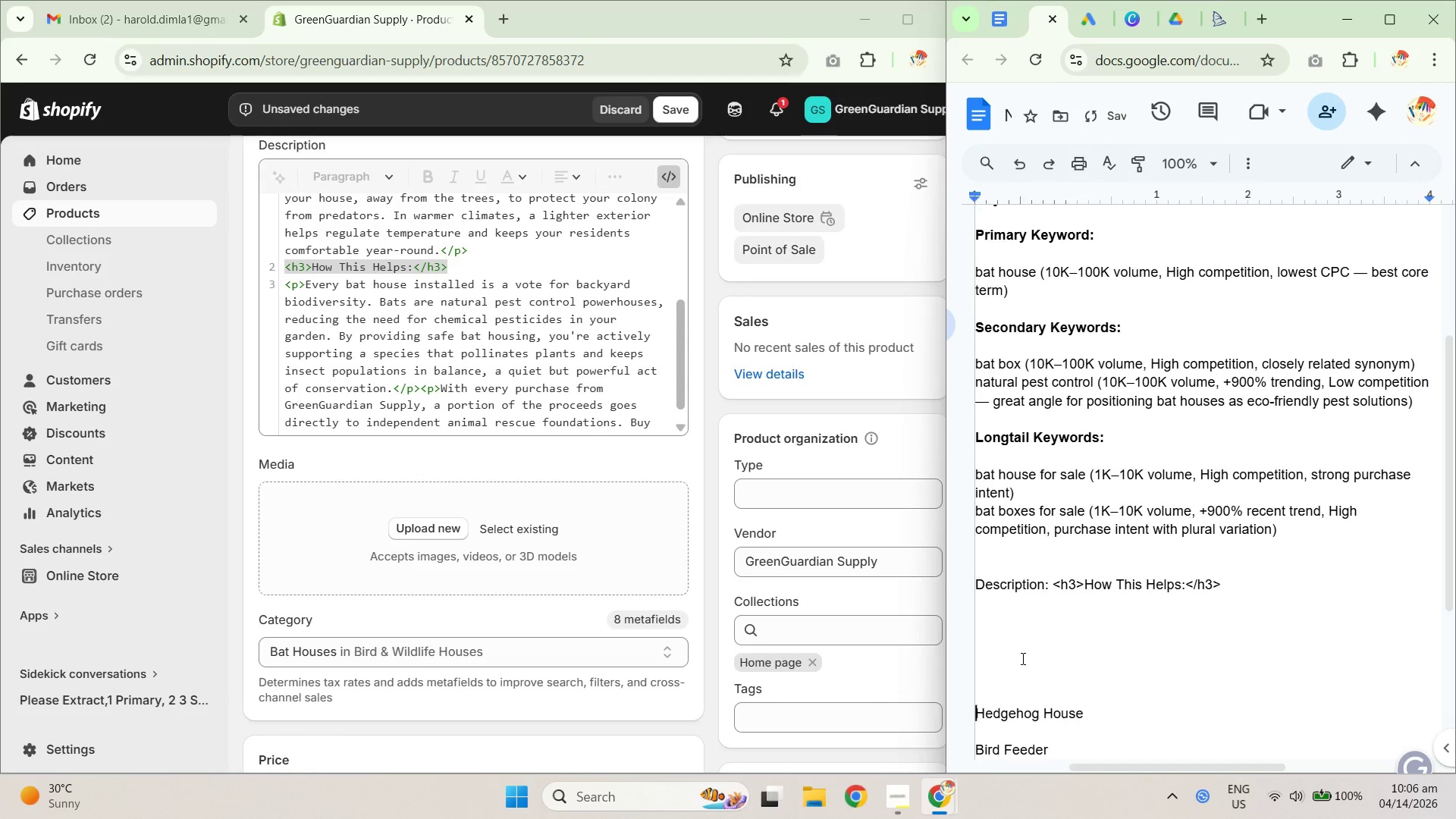 
key(Shift+Enter)
 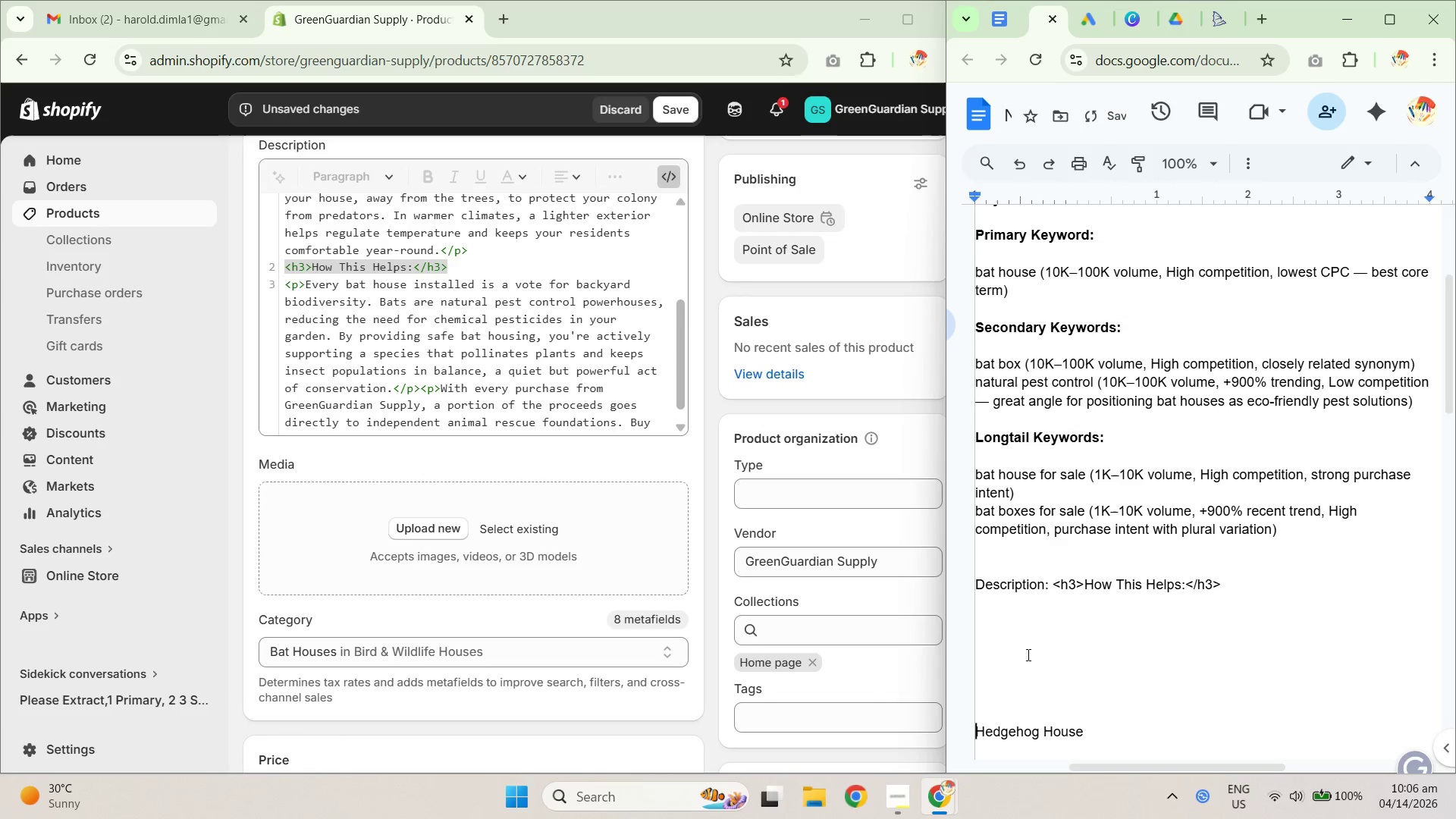 
scroll: coordinate [1051, 625], scroll_direction: up, amount: 3.0
 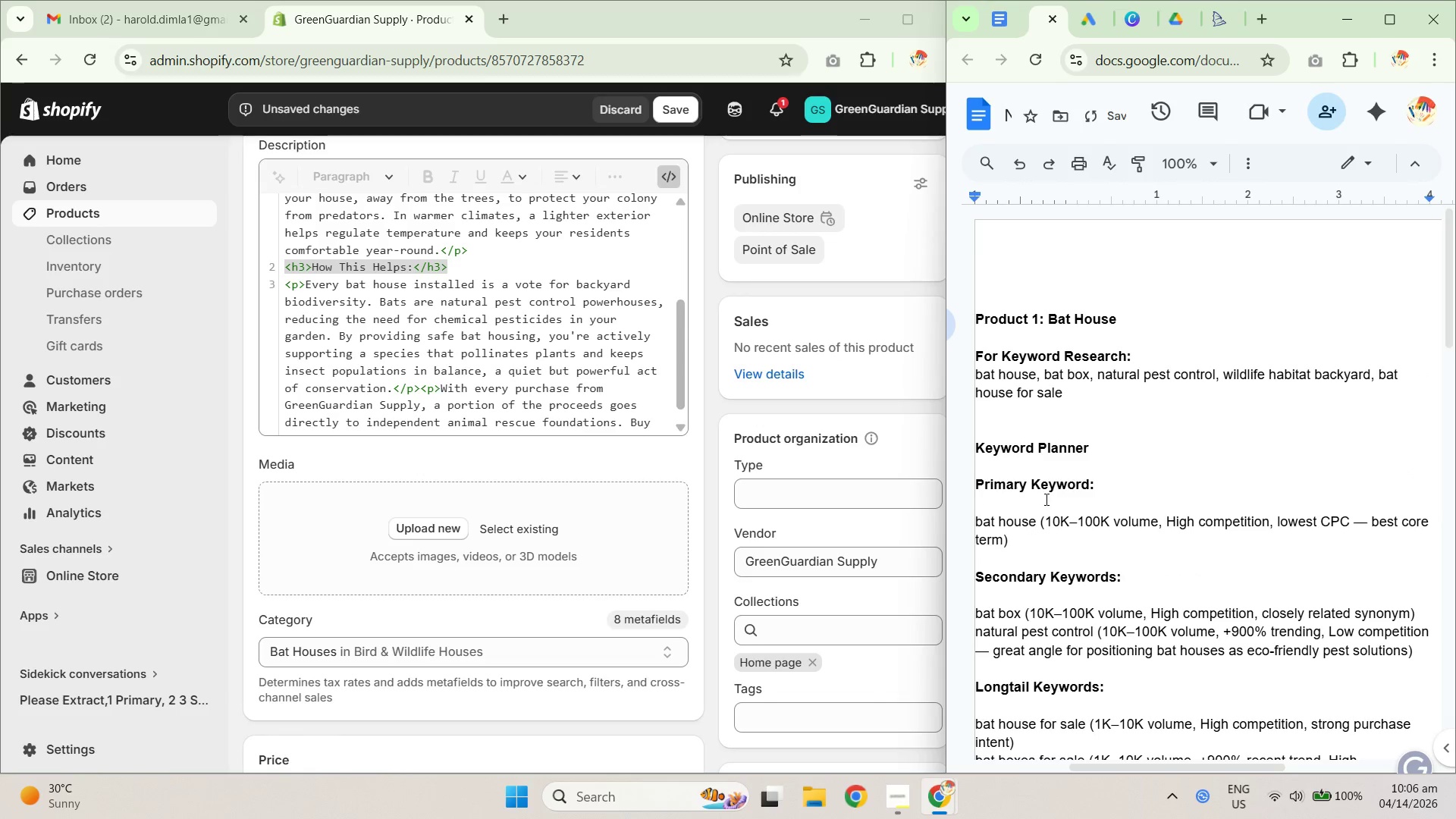 
scroll: coordinate [1076, 415], scroll_direction: none, amount: 0.0
 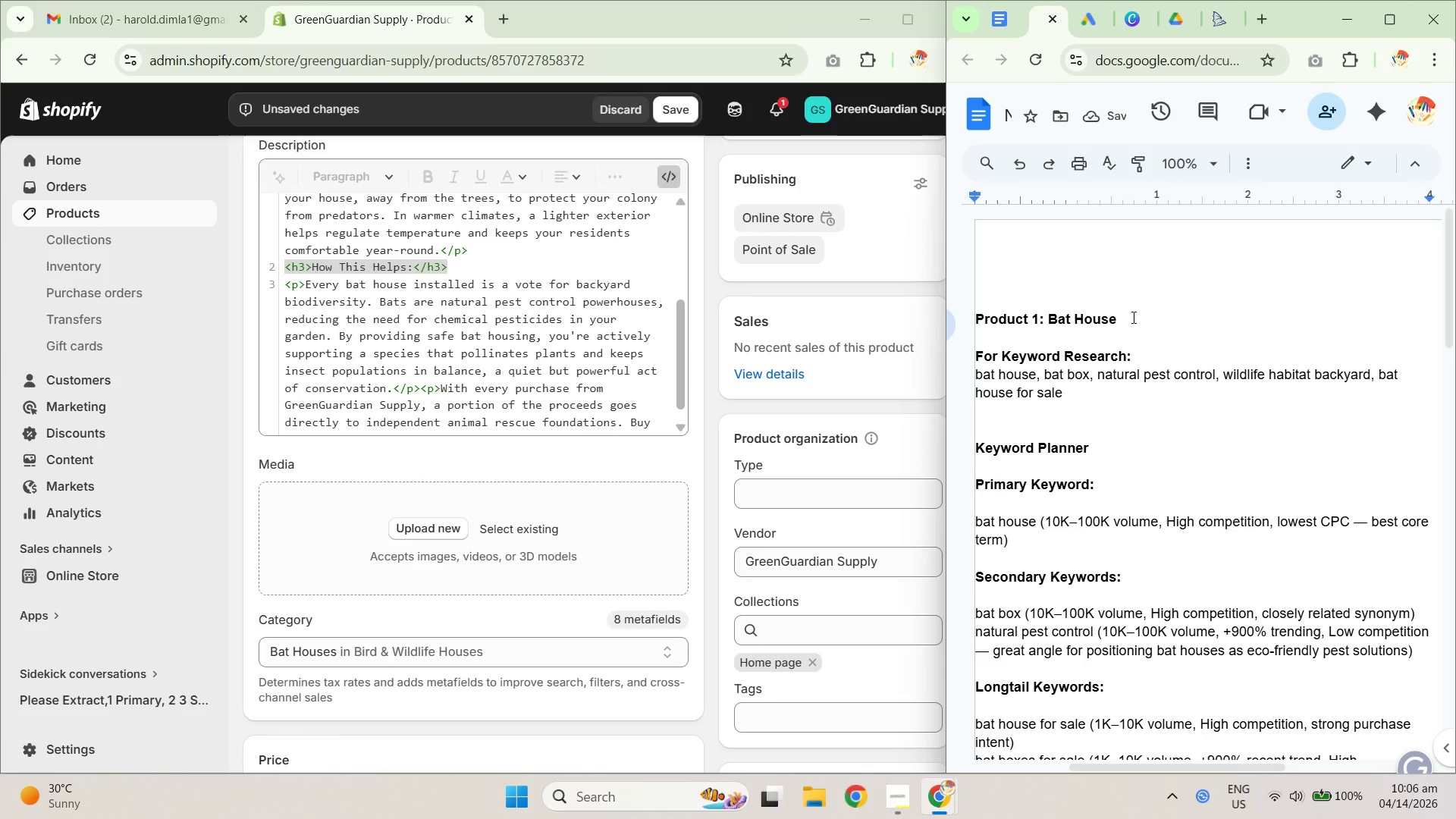 
left_click_drag(start_coordinate=[1133, 318], to_coordinate=[965, 307])
 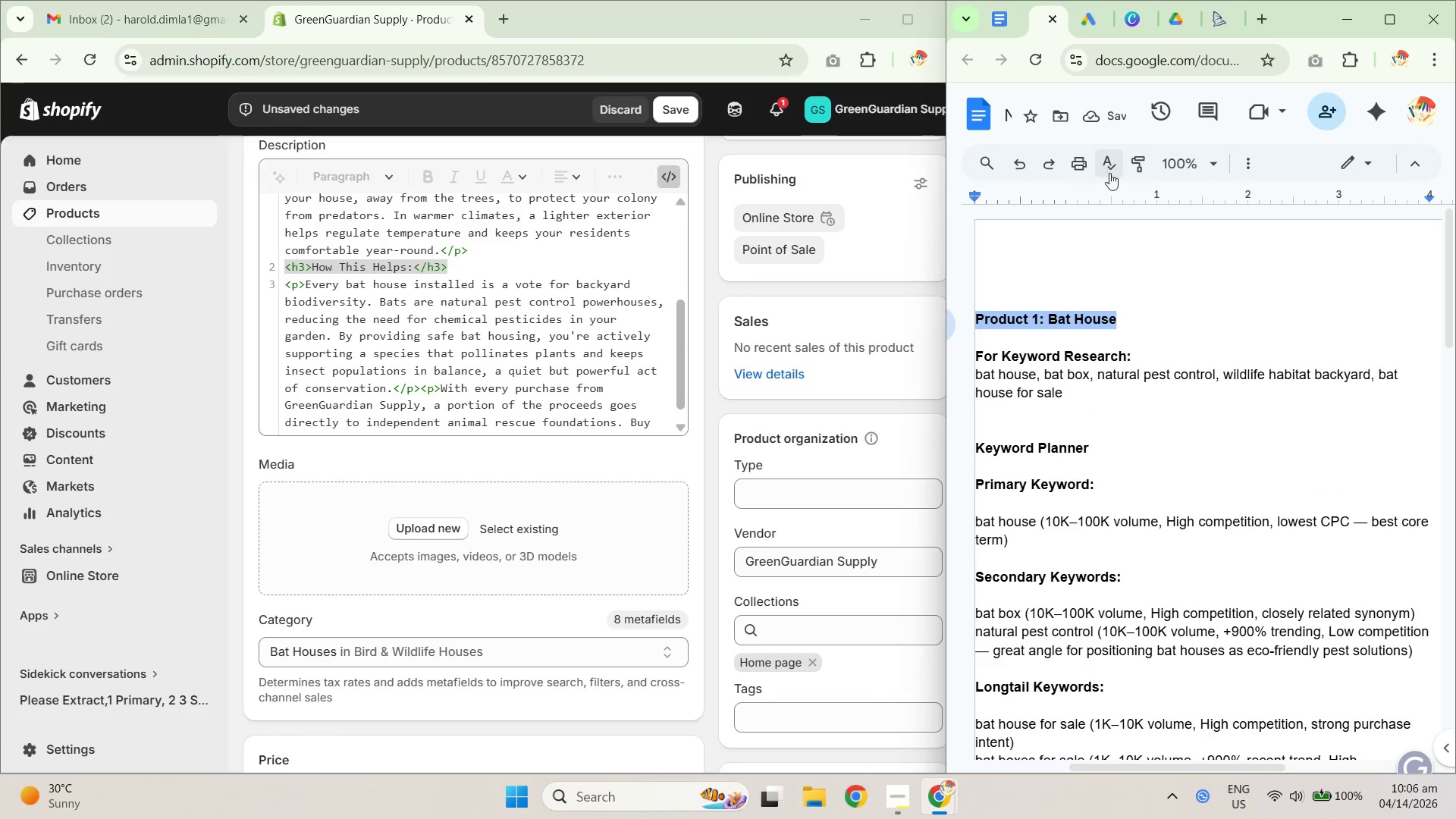 
left_click([1247, 168])
 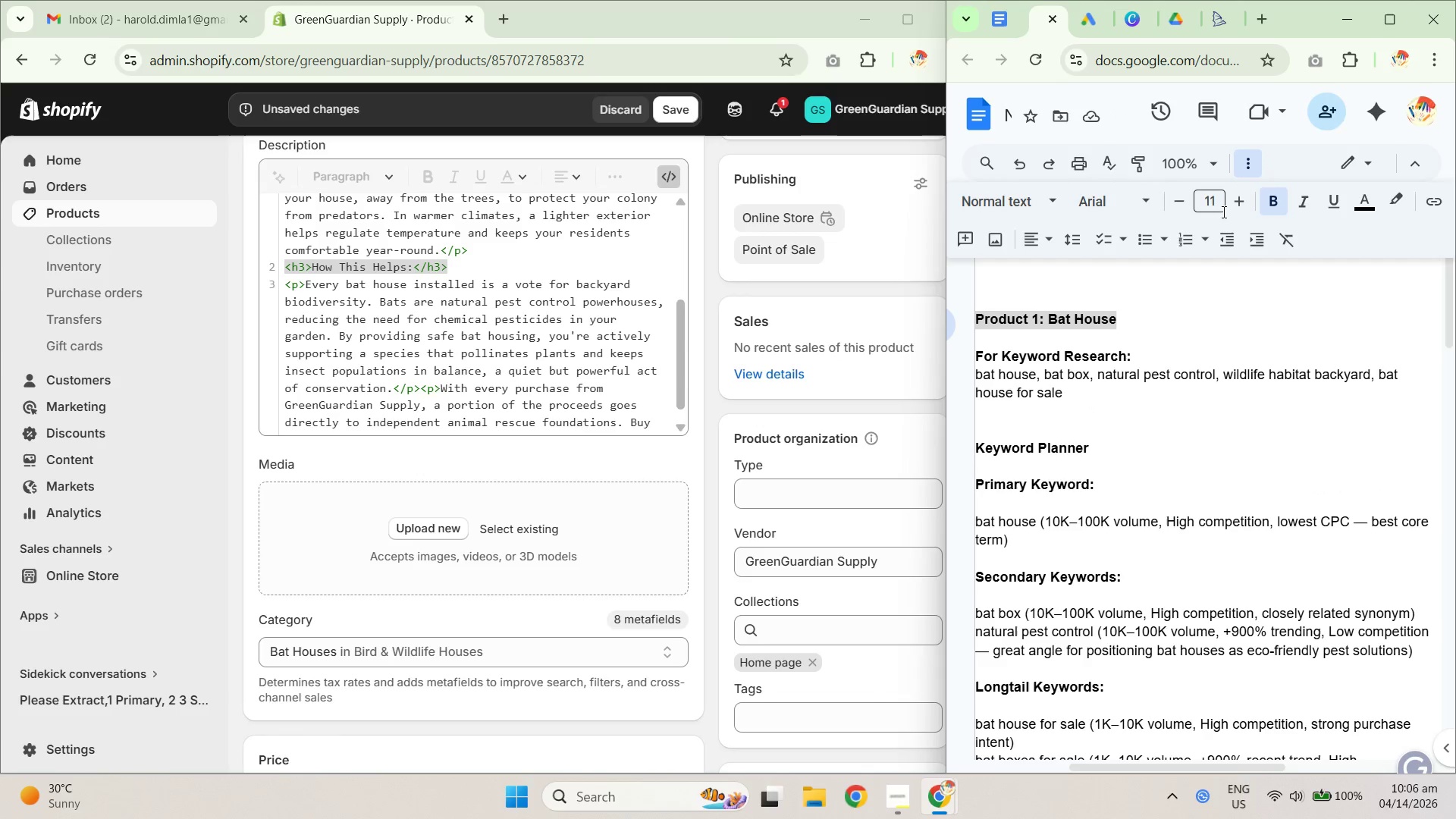 
left_click([1210, 203])
 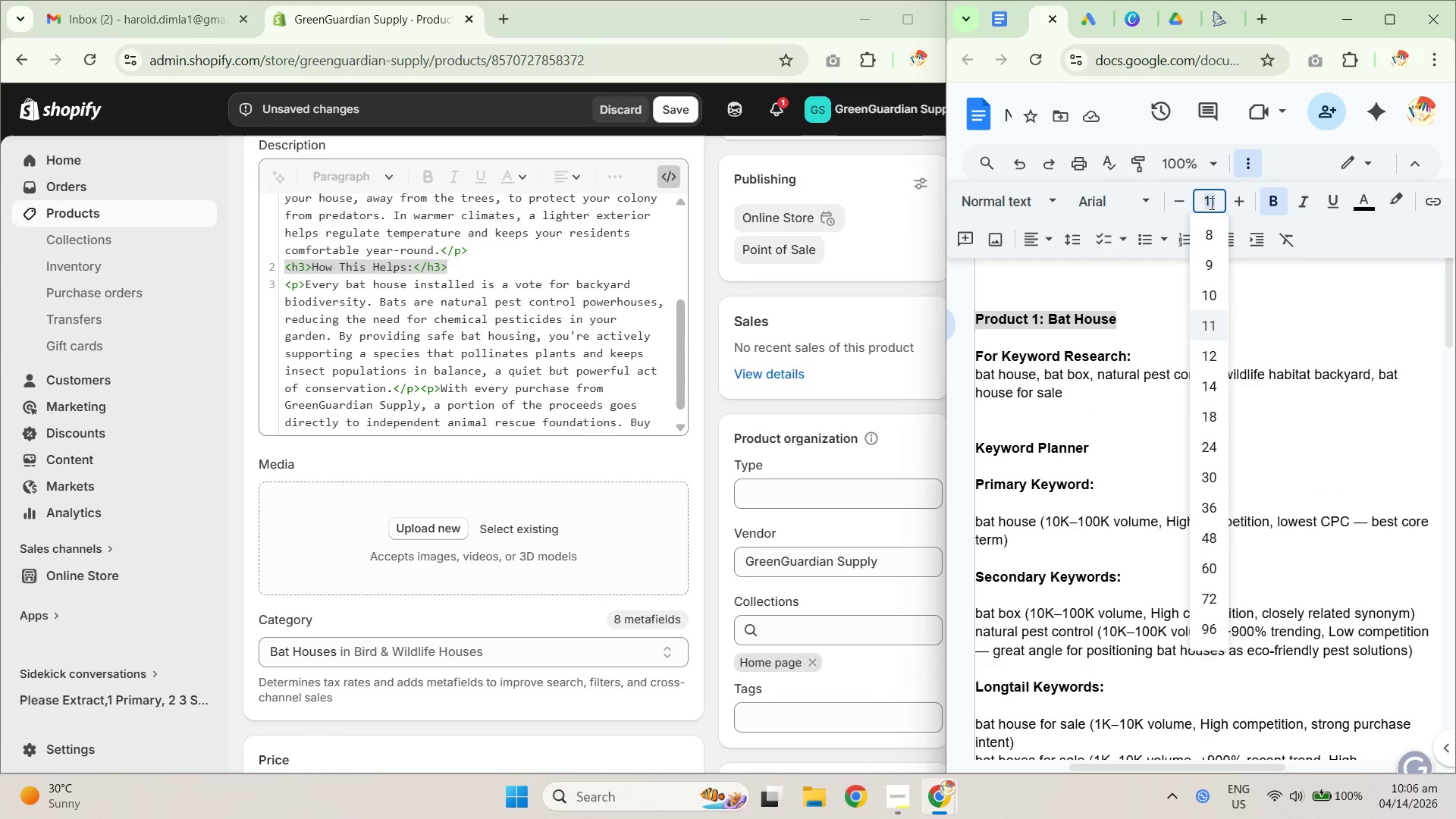 
key(Numpad1)
 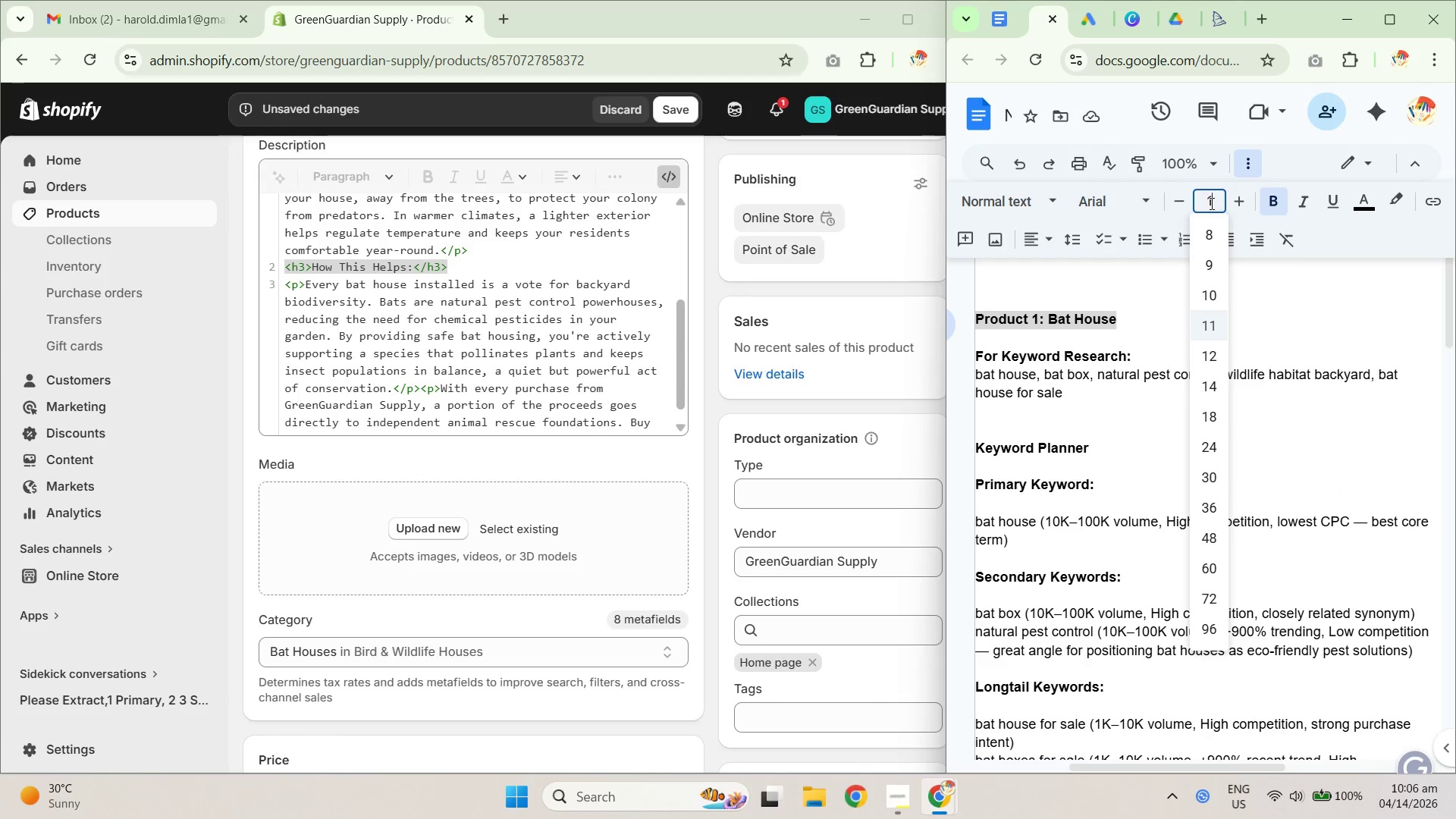 
key(Numpad3)
 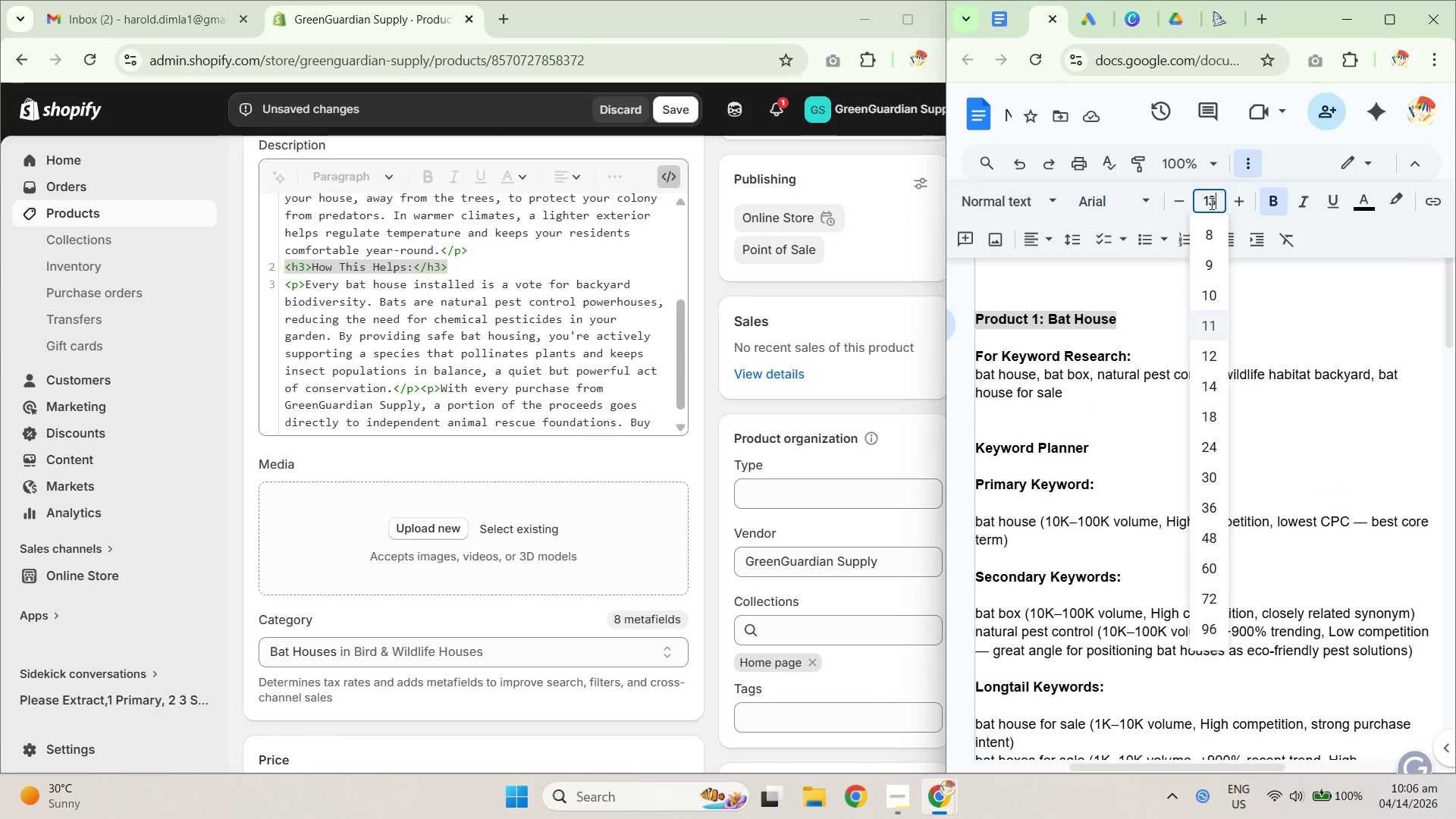 
key(NumpadEnter)
 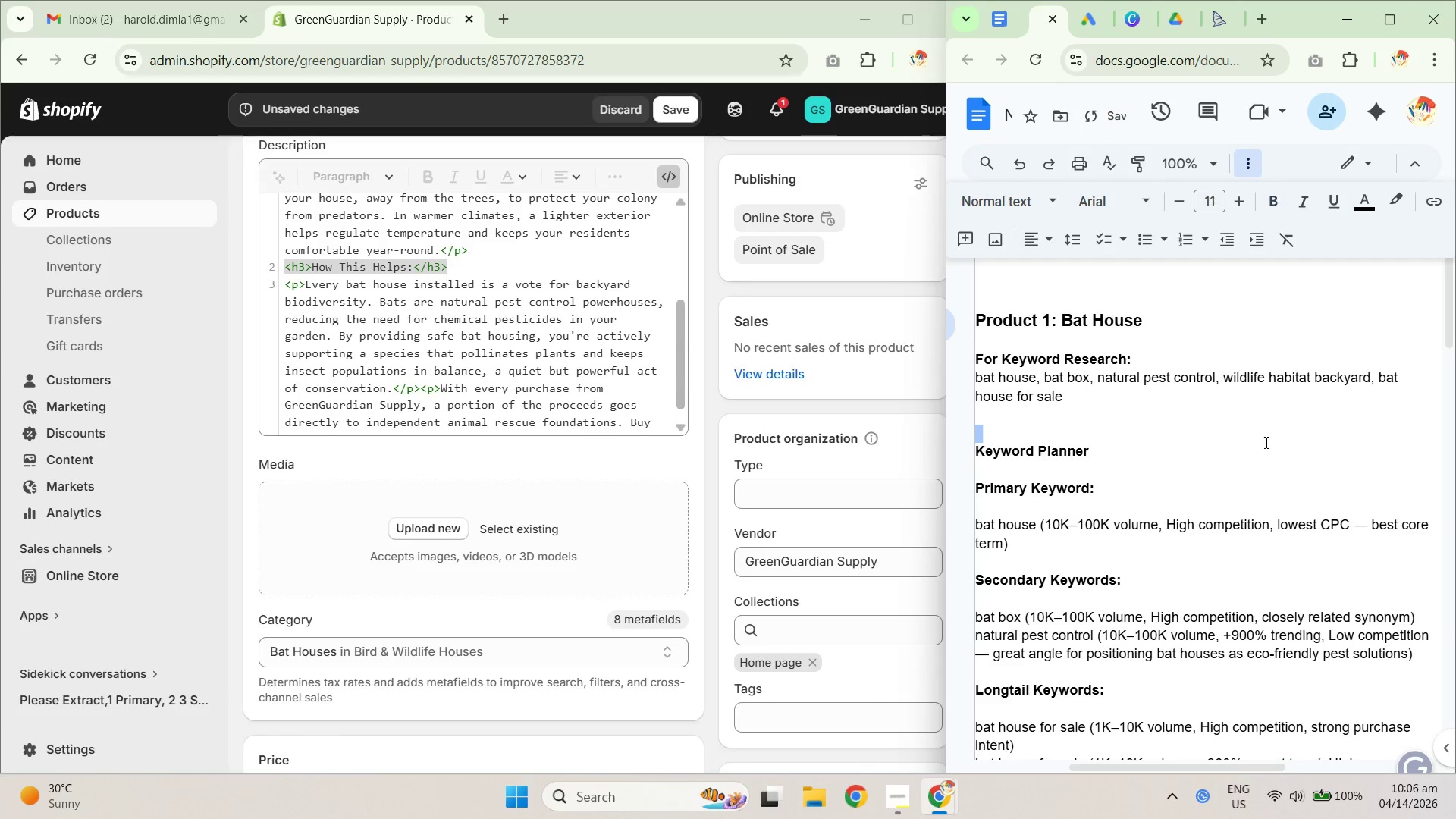 
scroll: coordinate [1288, 469], scroll_direction: down, amount: 4.0
 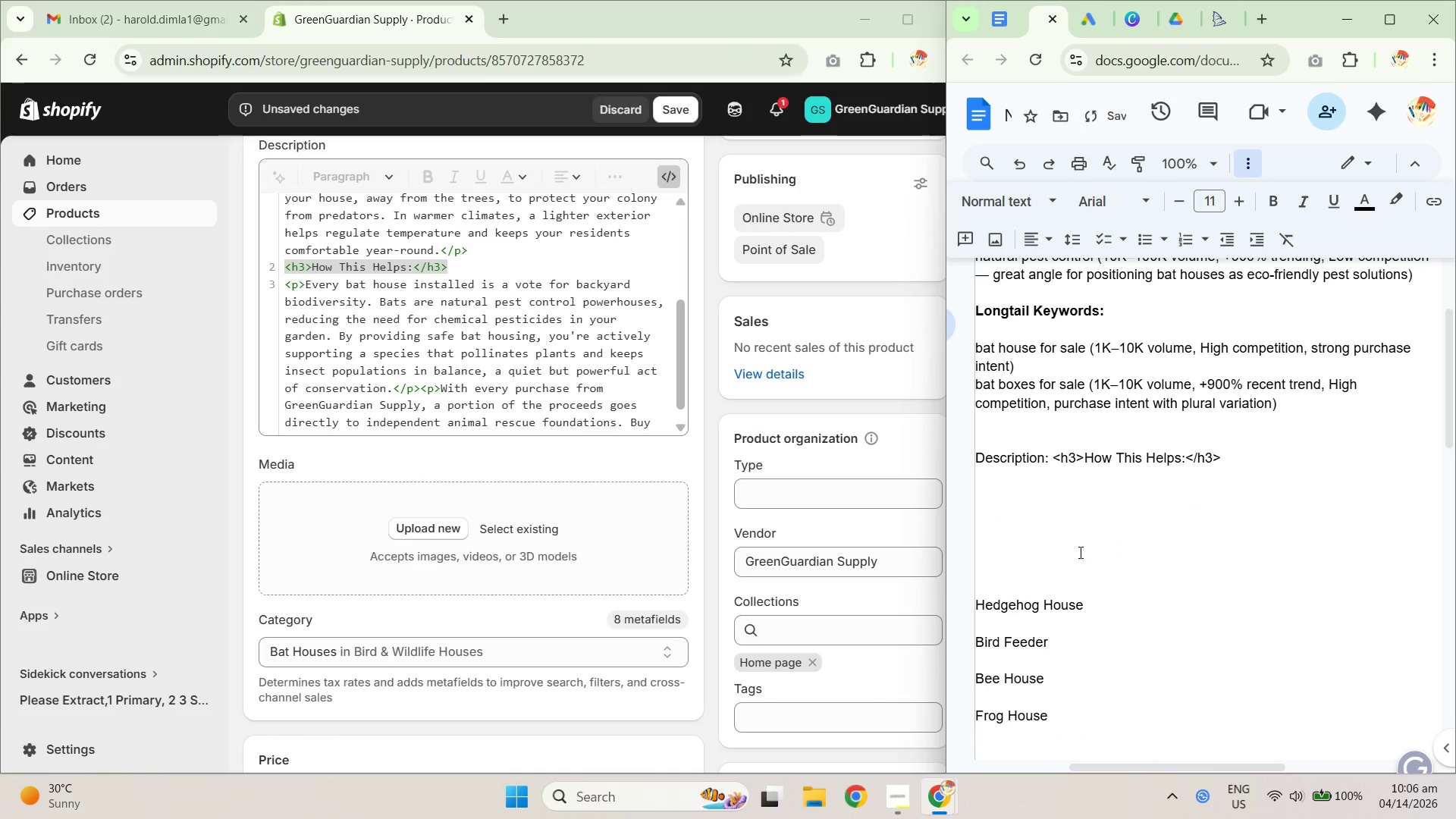 
left_click([1056, 513])
 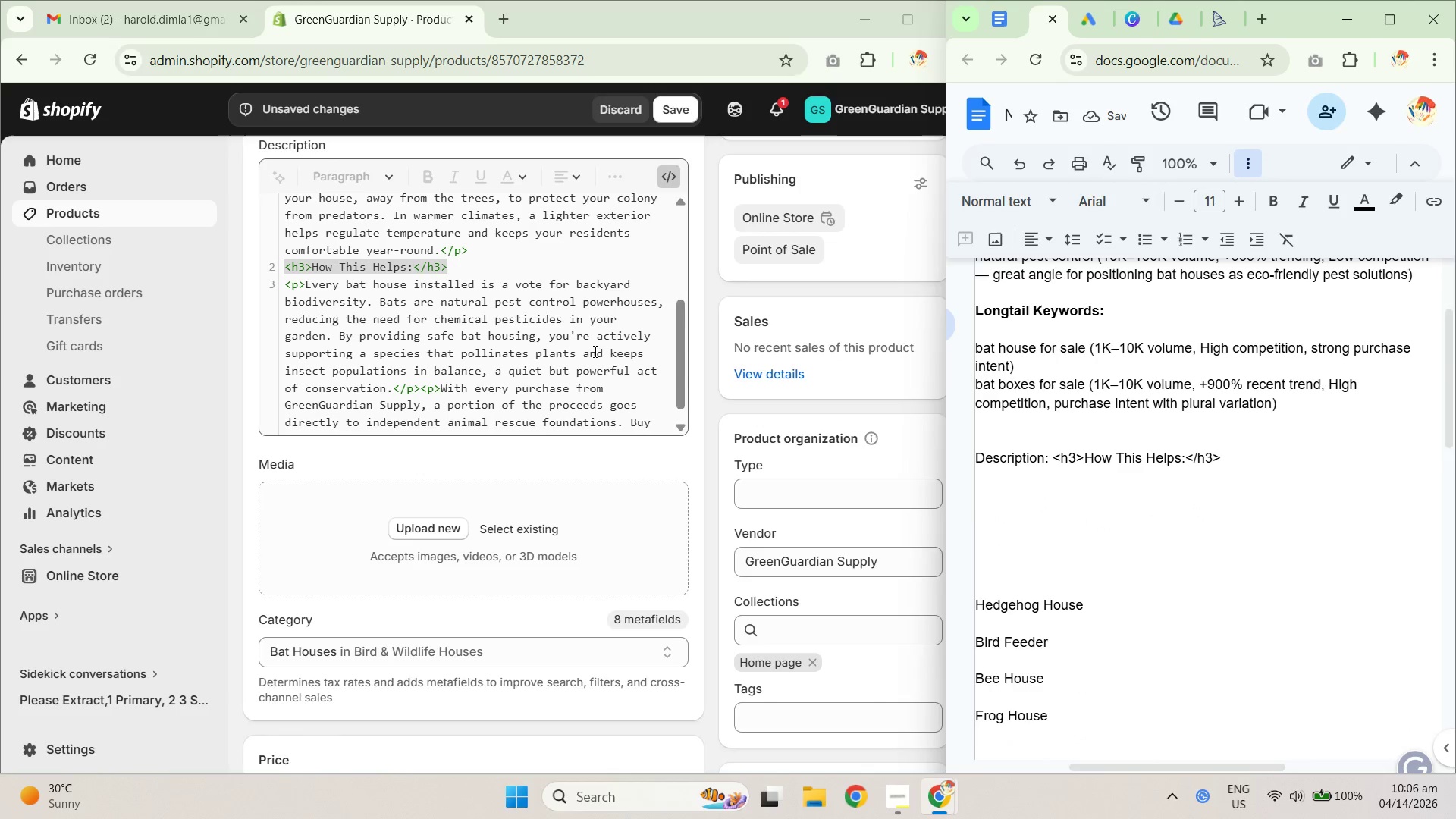 
scroll: coordinate [506, 310], scroll_direction: up, amount: 6.0
 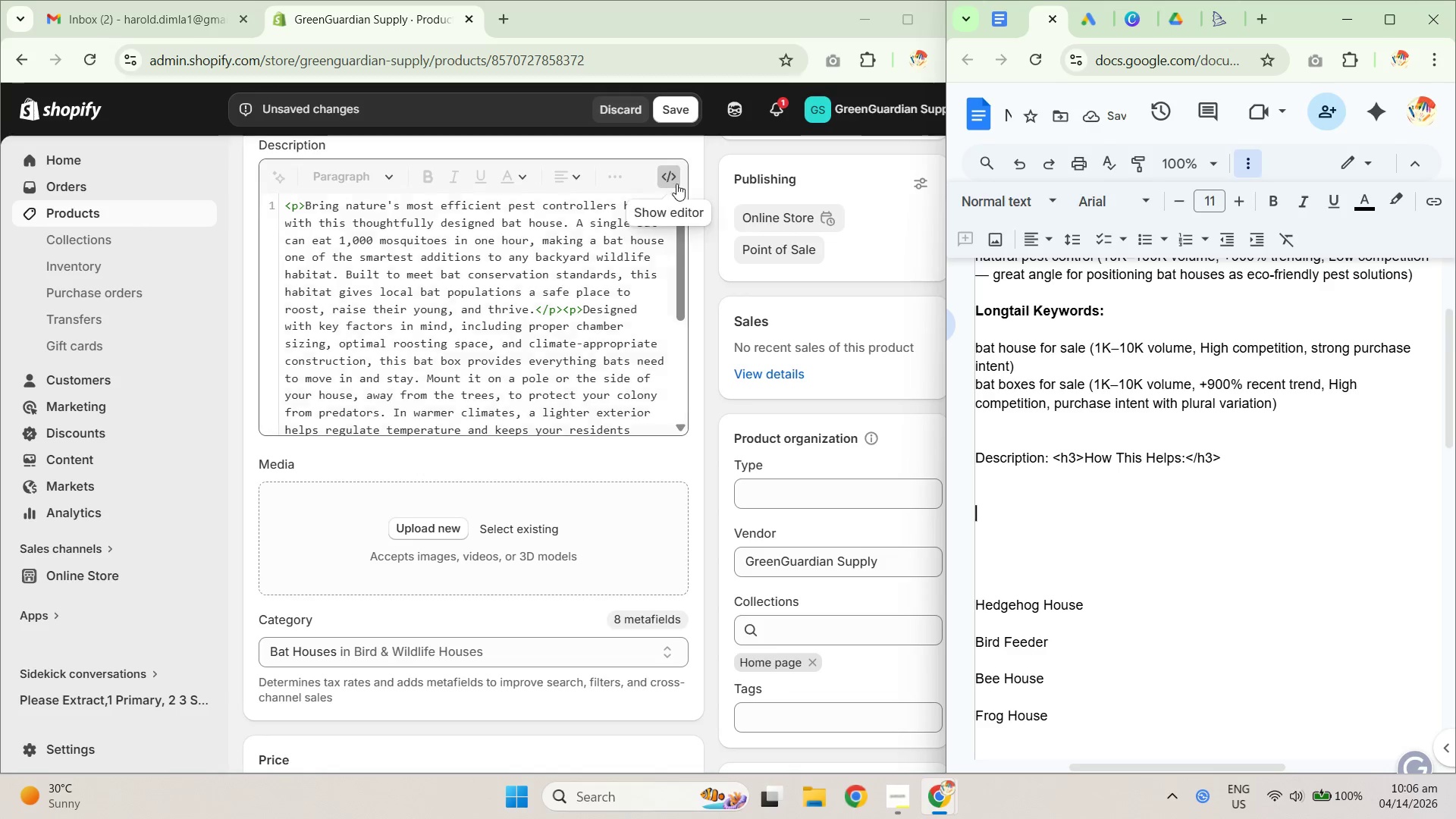 
left_click([674, 179])
 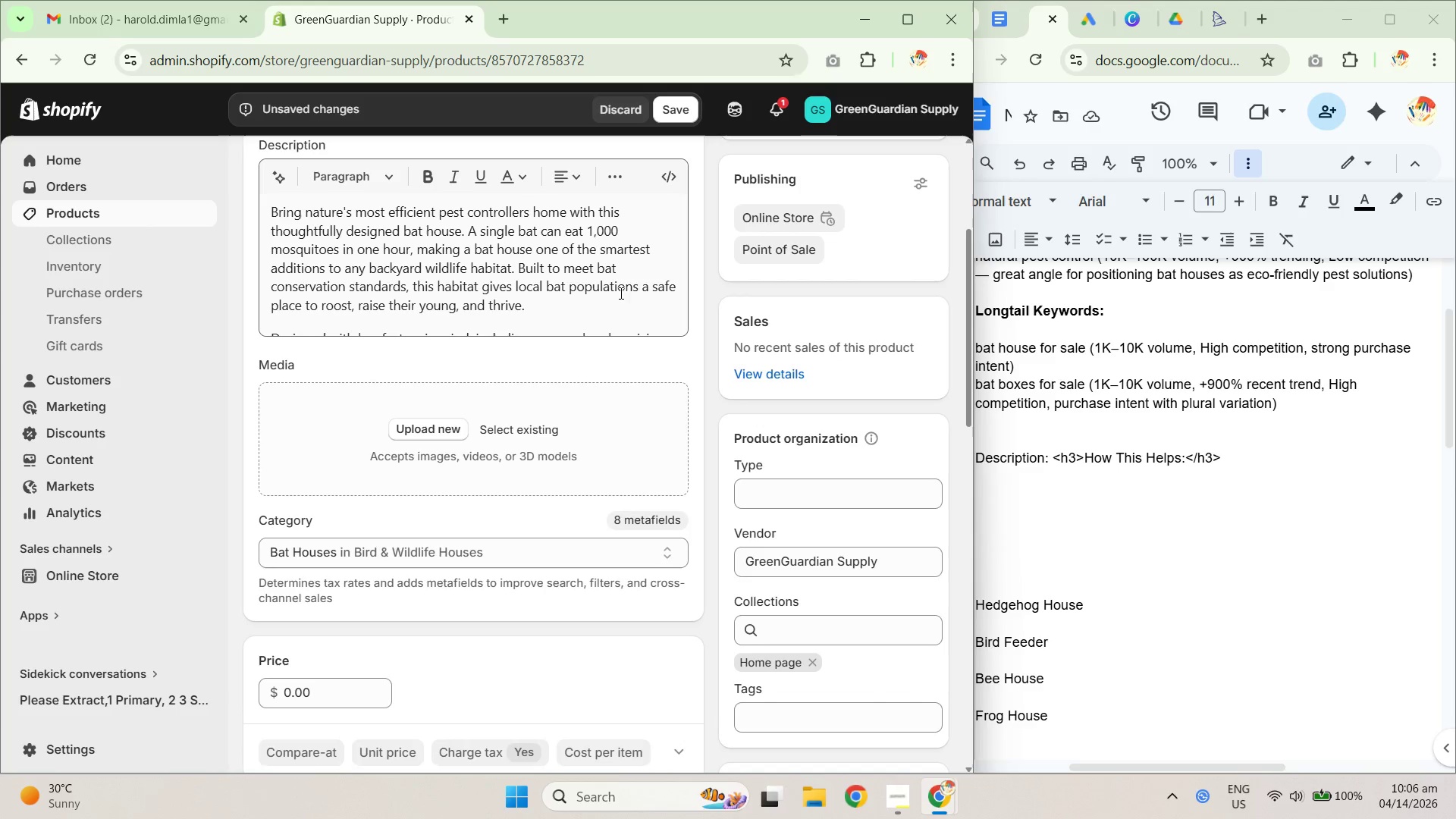 
scroll: coordinate [575, 473], scroll_direction: down, amount: 7.0
 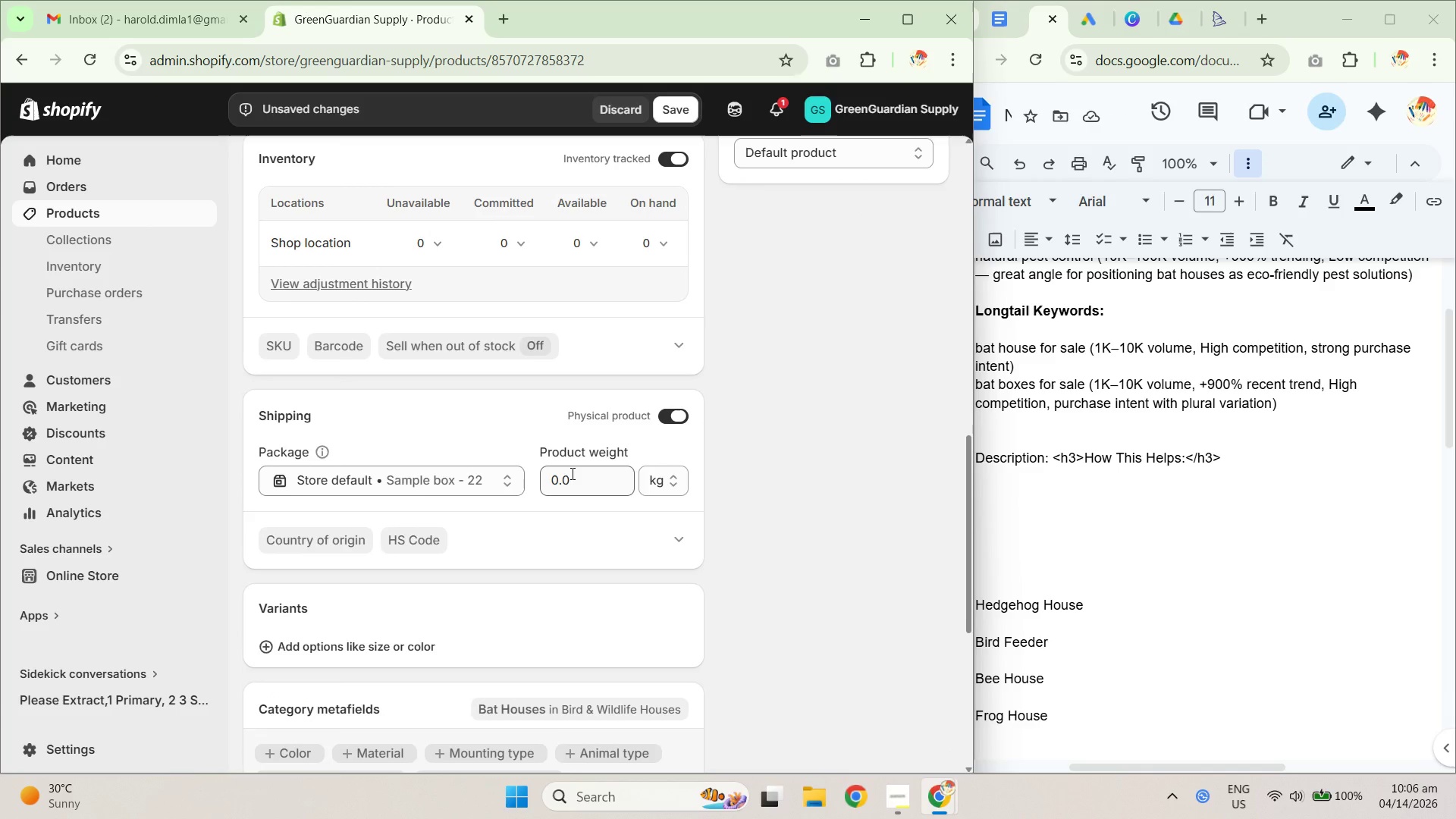 
scroll: coordinate [570, 471], scroll_direction: up, amount: 2.0
 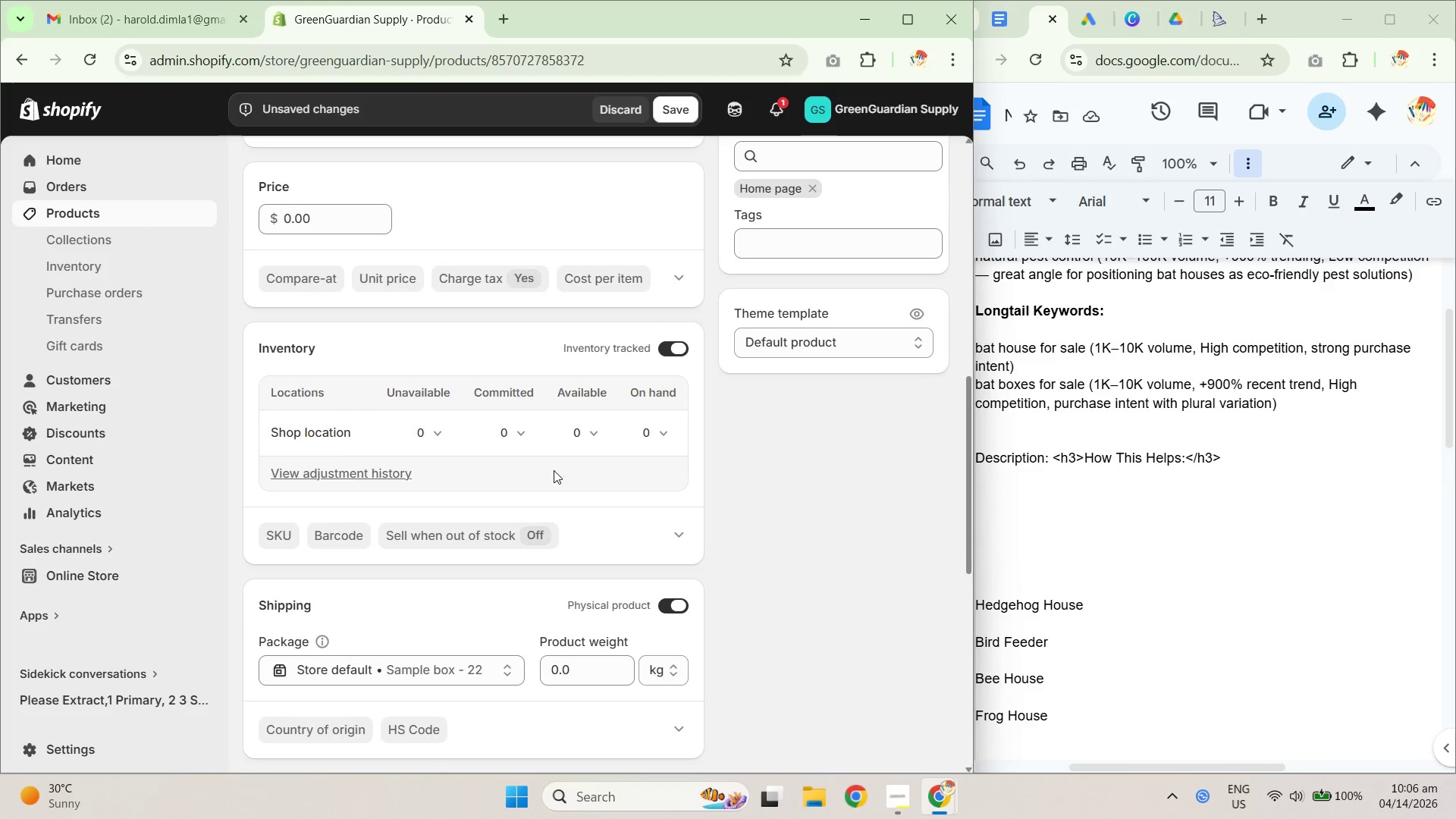 
scroll: coordinate [544, 478], scroll_direction: down, amount: 4.0
 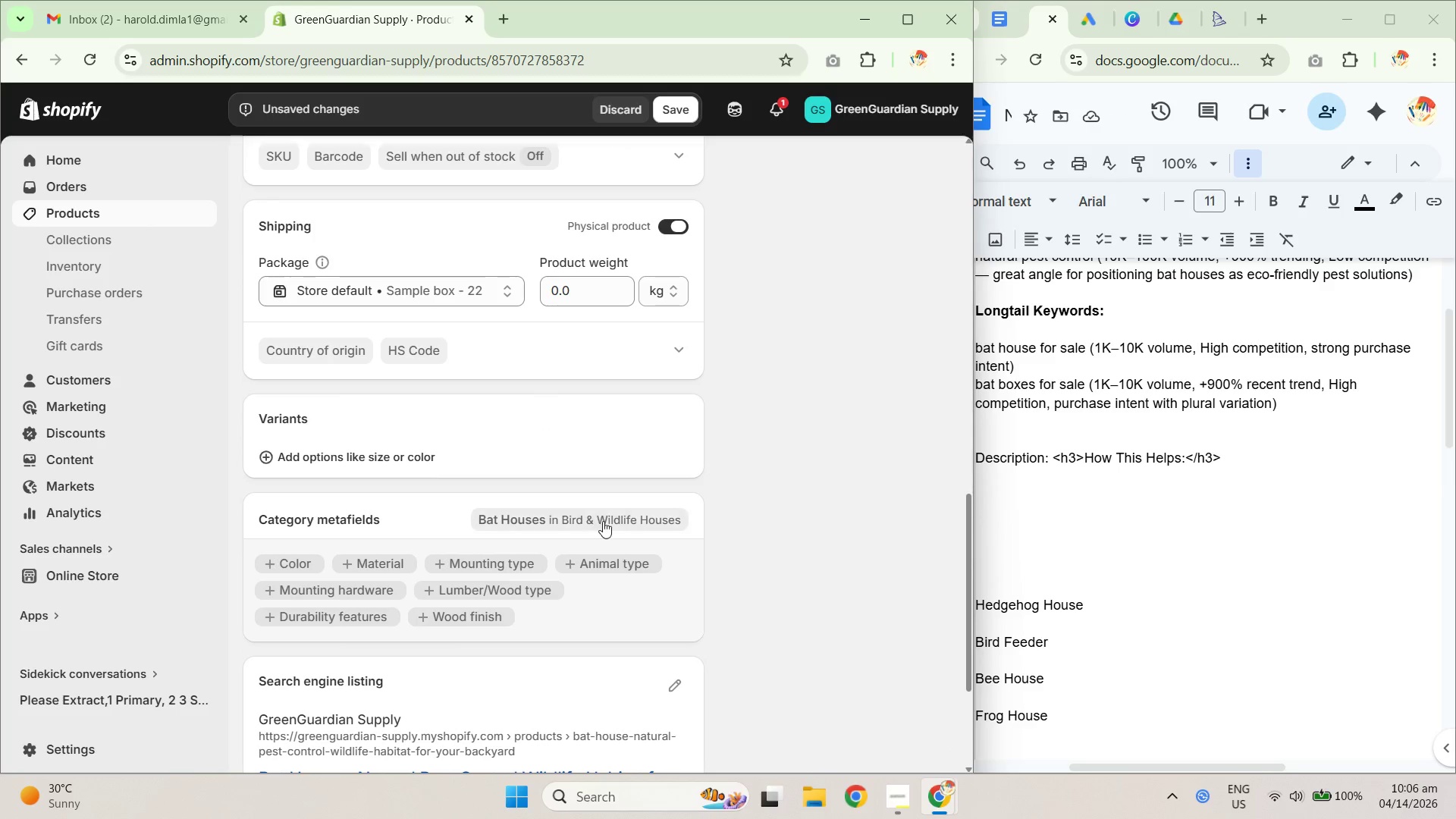 
scroll: coordinate [489, 509], scroll_direction: up, amount: 10.0
 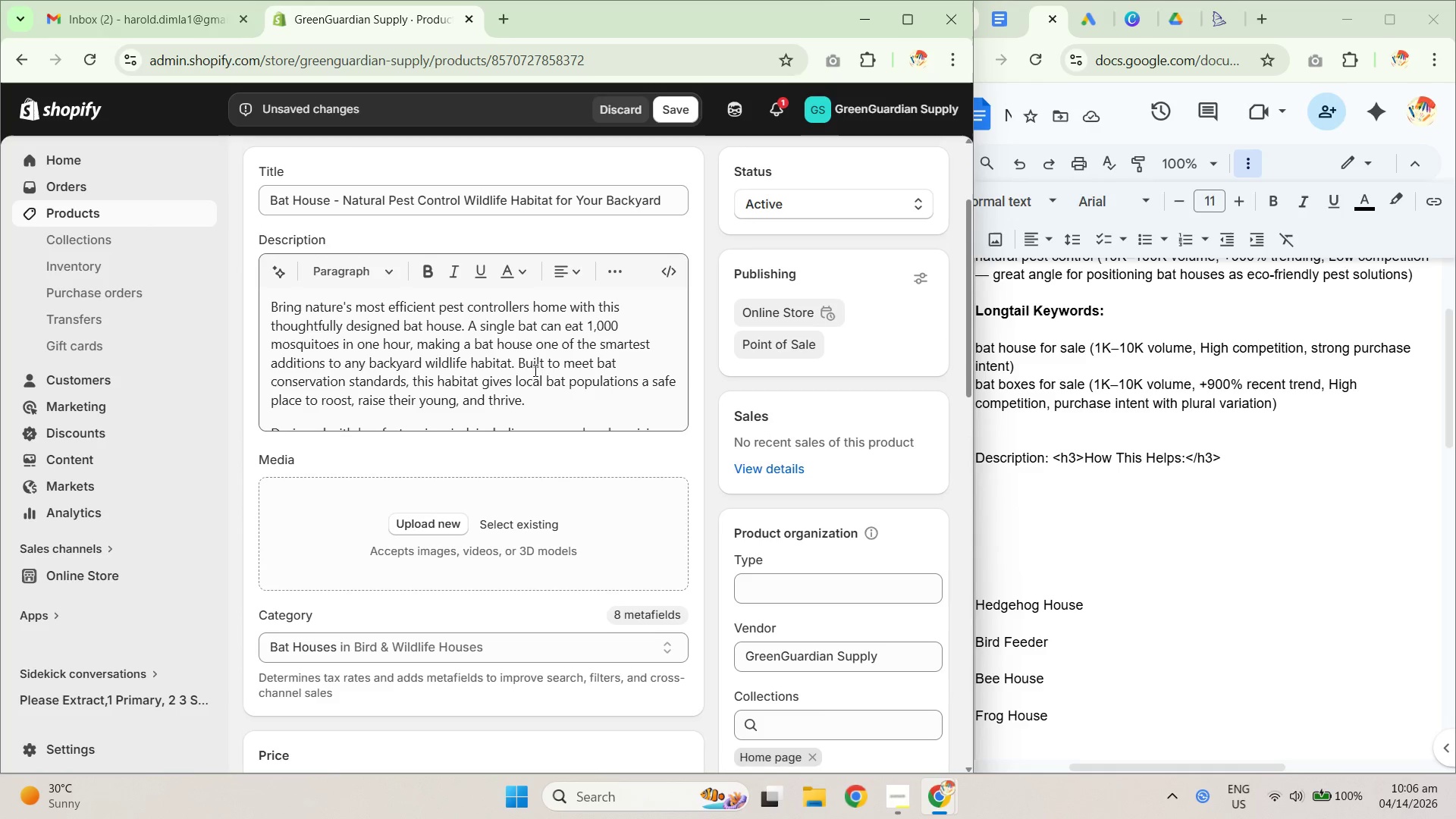 
scroll: coordinate [522, 361], scroll_direction: down, amount: 1.0
 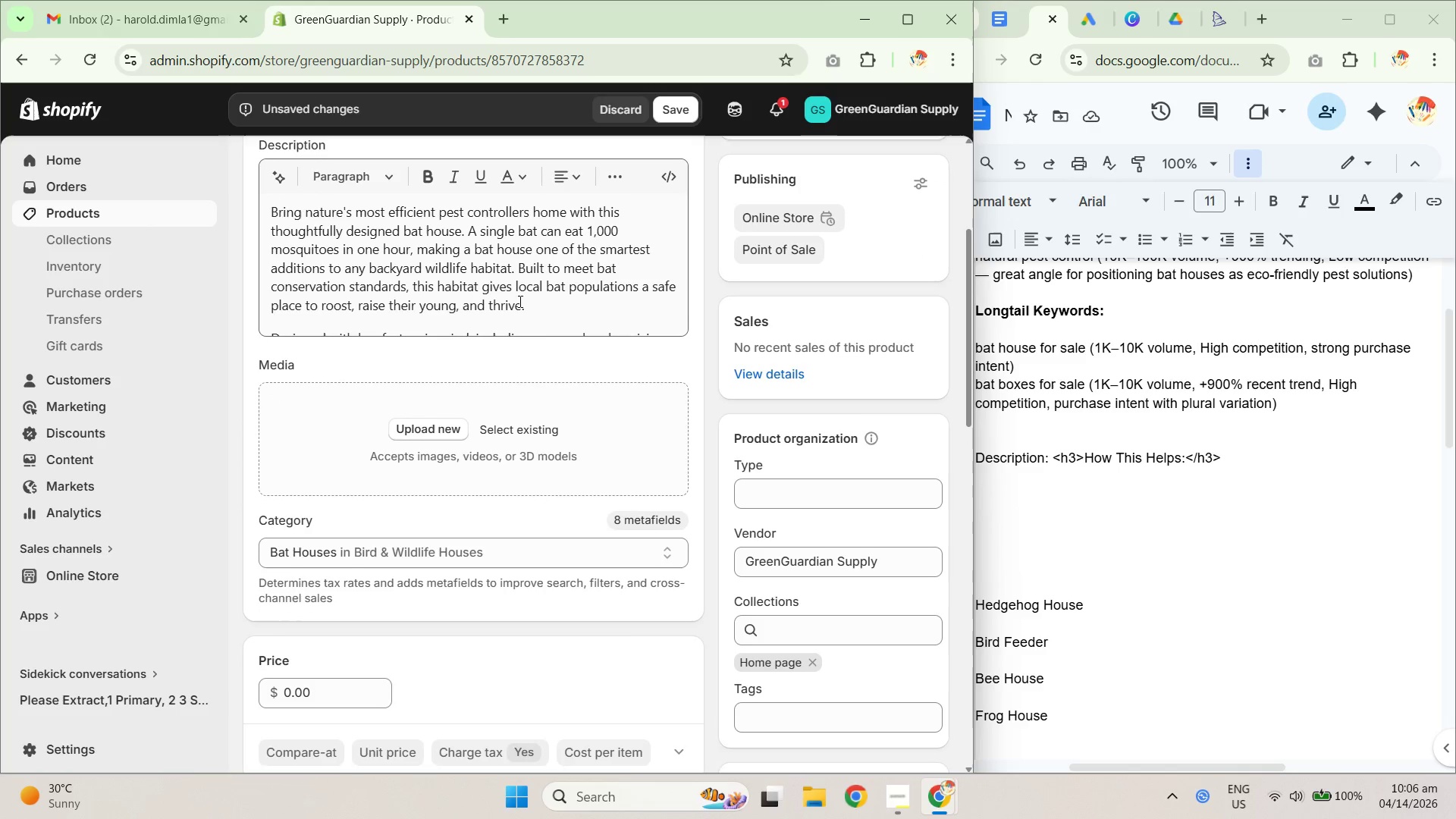 
scroll: coordinate [527, 297], scroll_direction: up, amount: 3.0
 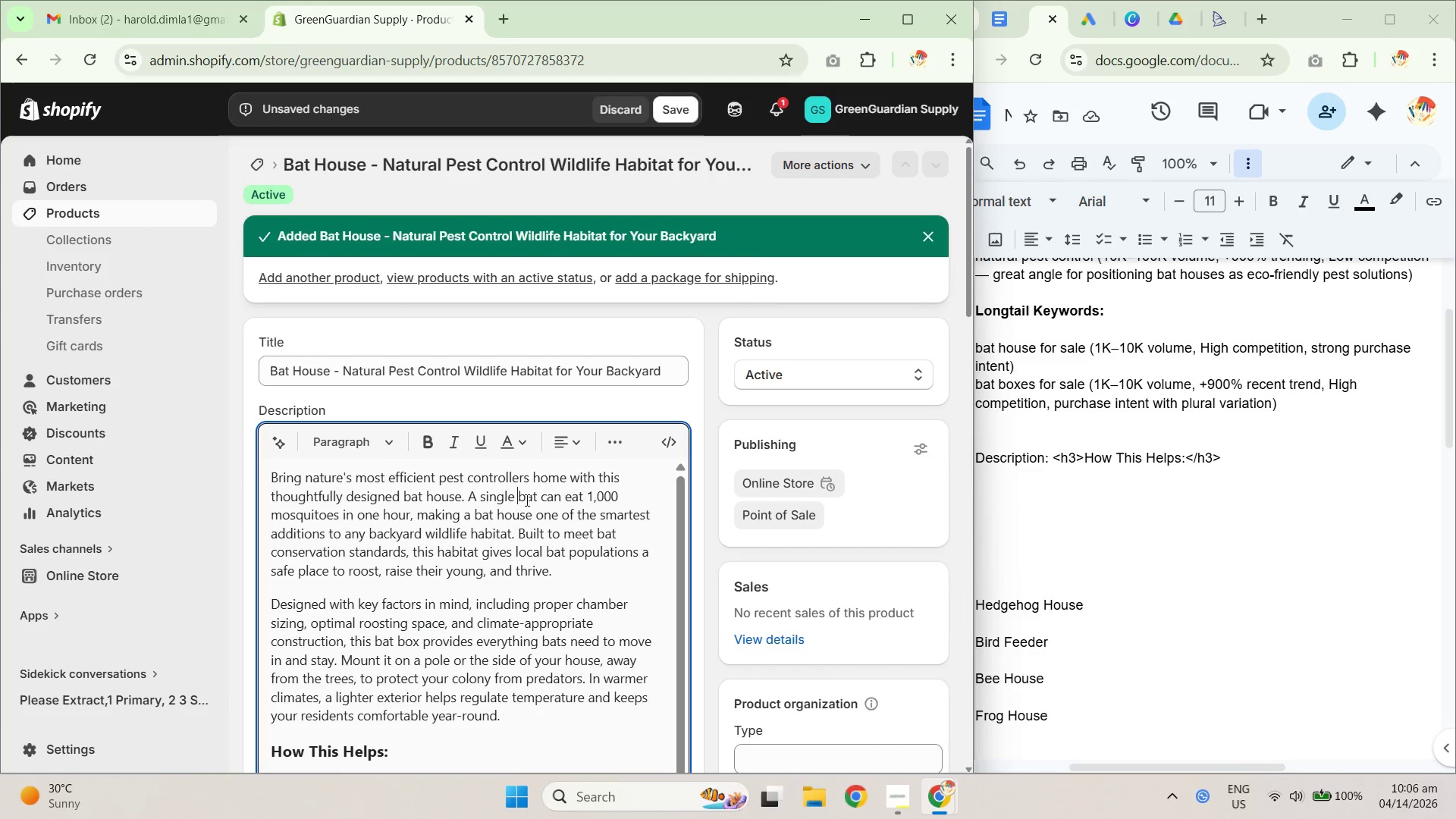 
scroll: coordinate [521, 570], scroll_direction: down, amount: 3.0
 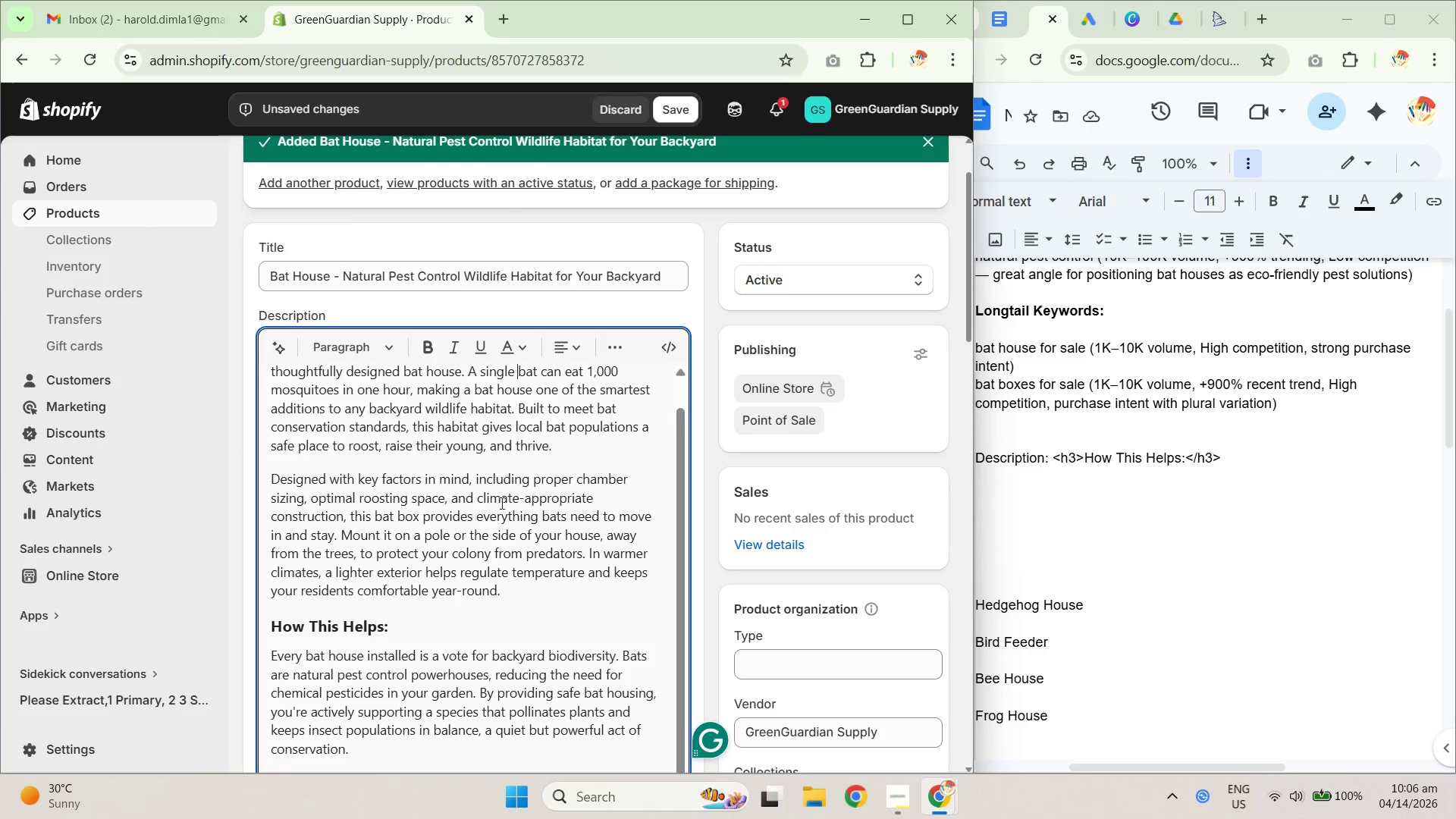 
left_click_drag(start_coordinate=[491, 509], to_coordinate=[575, 522])
 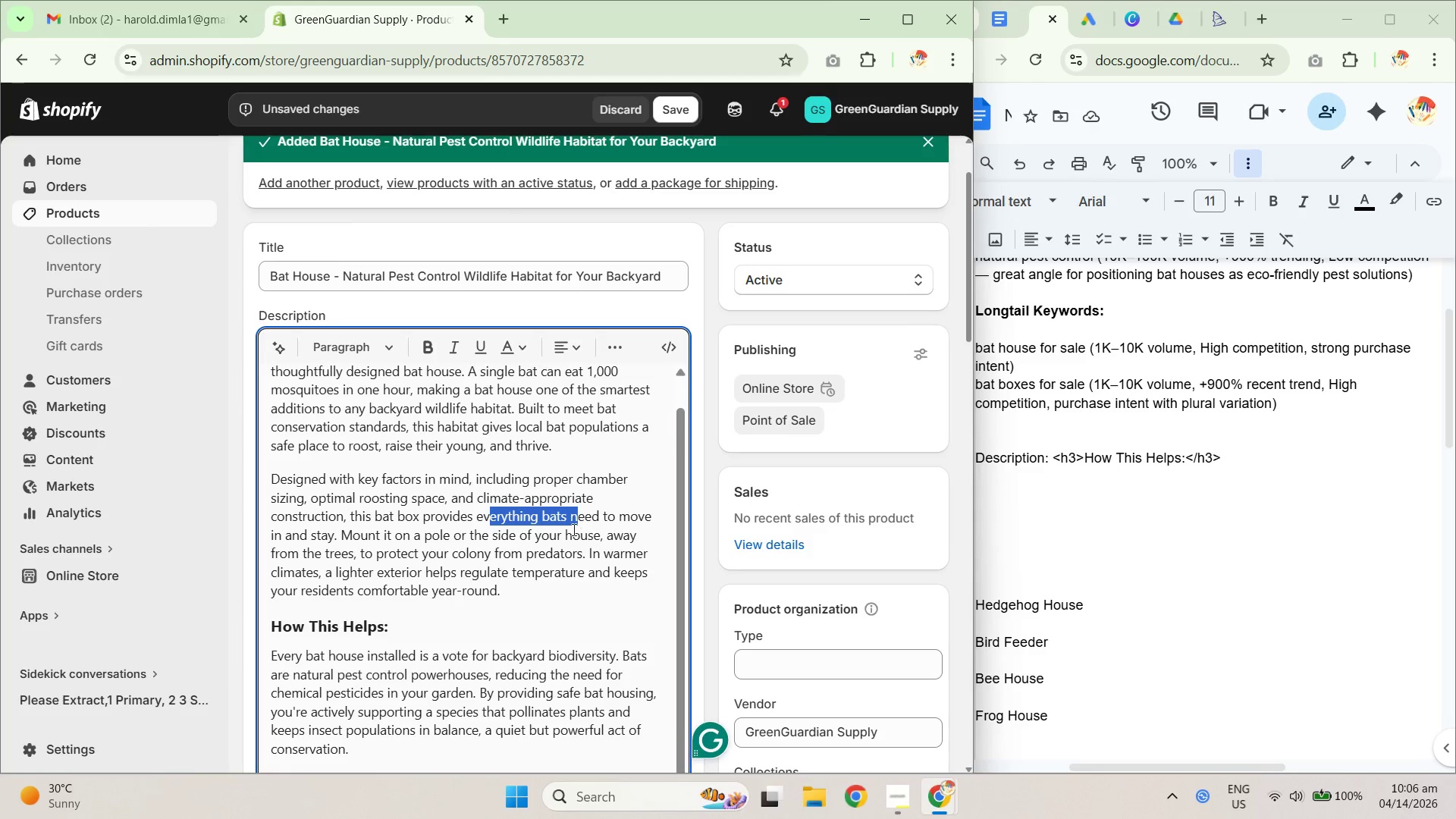 
left_click([516, 554])
 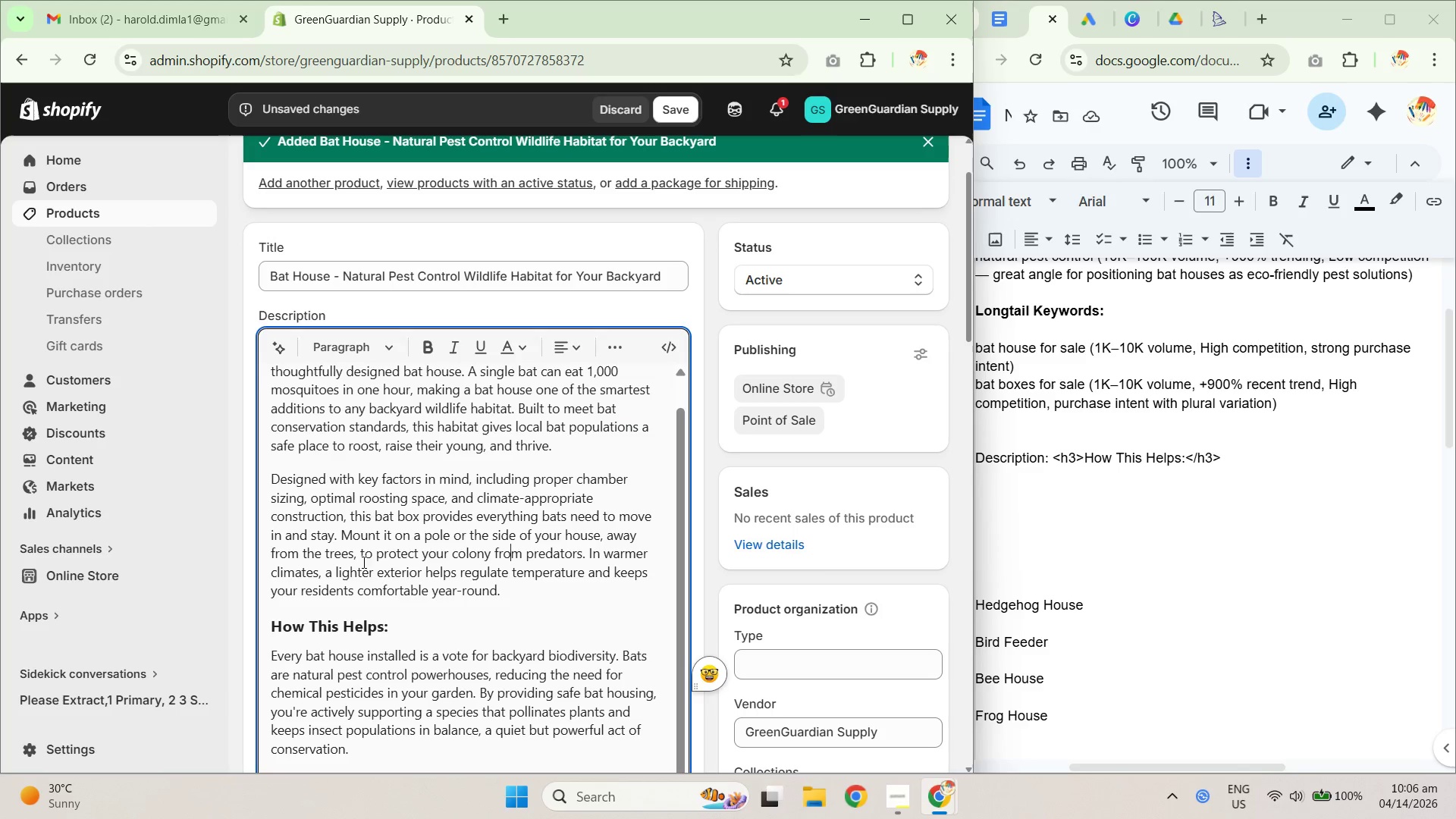 
left_click([449, 513])
 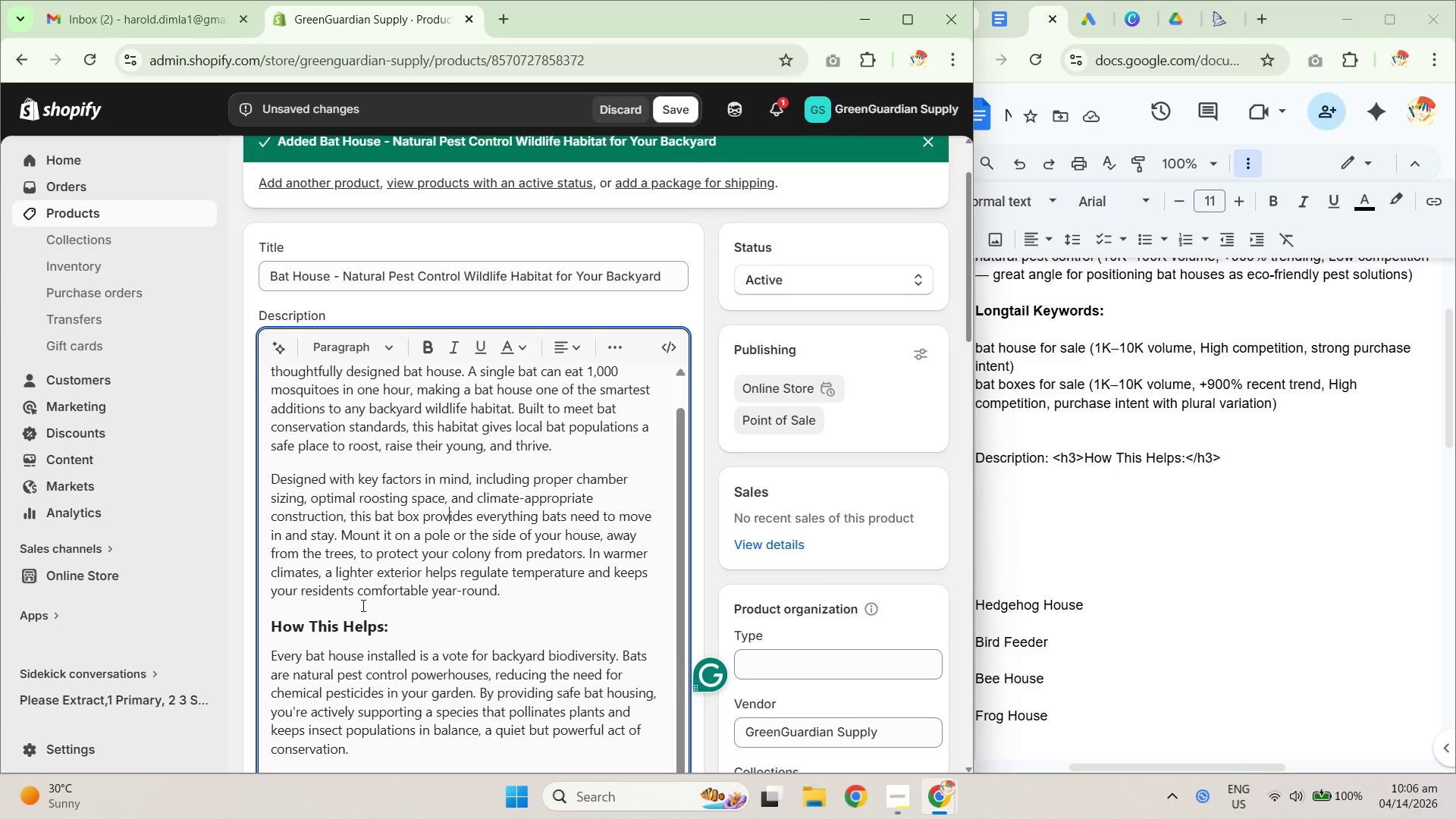 
wait(6.08)
 